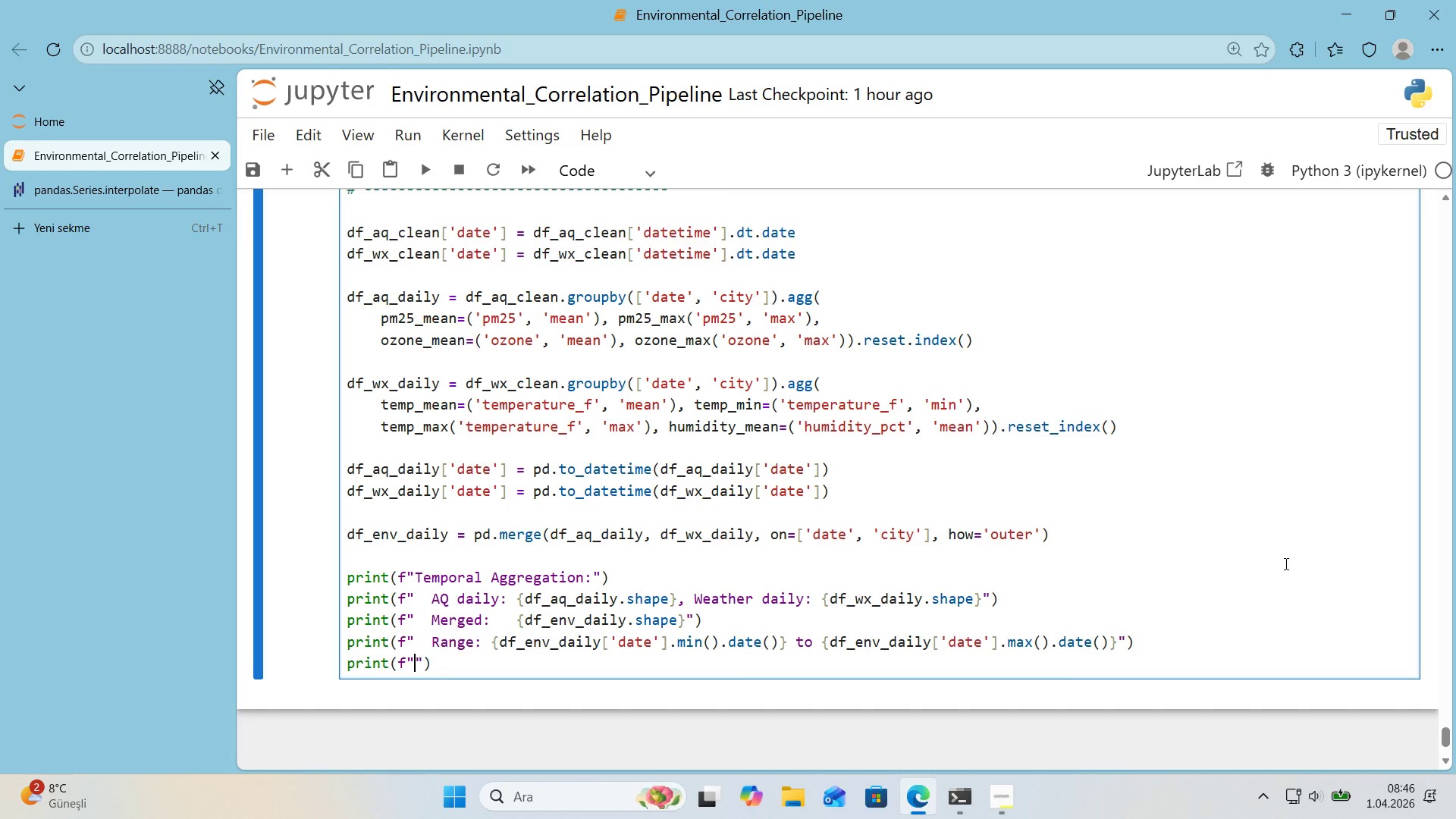 
key(Alt+Control+IntlYen)
 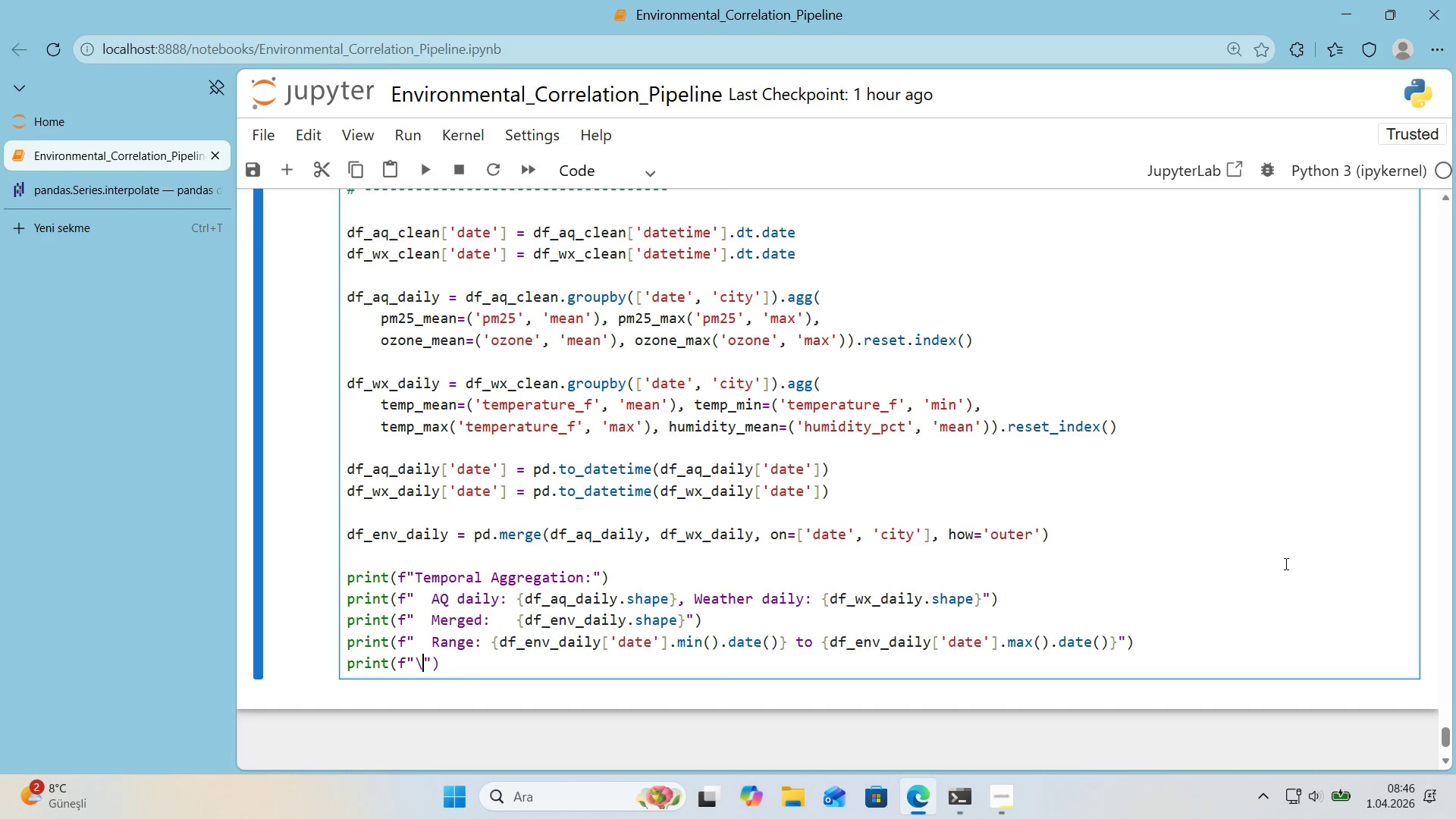 
key(N)
 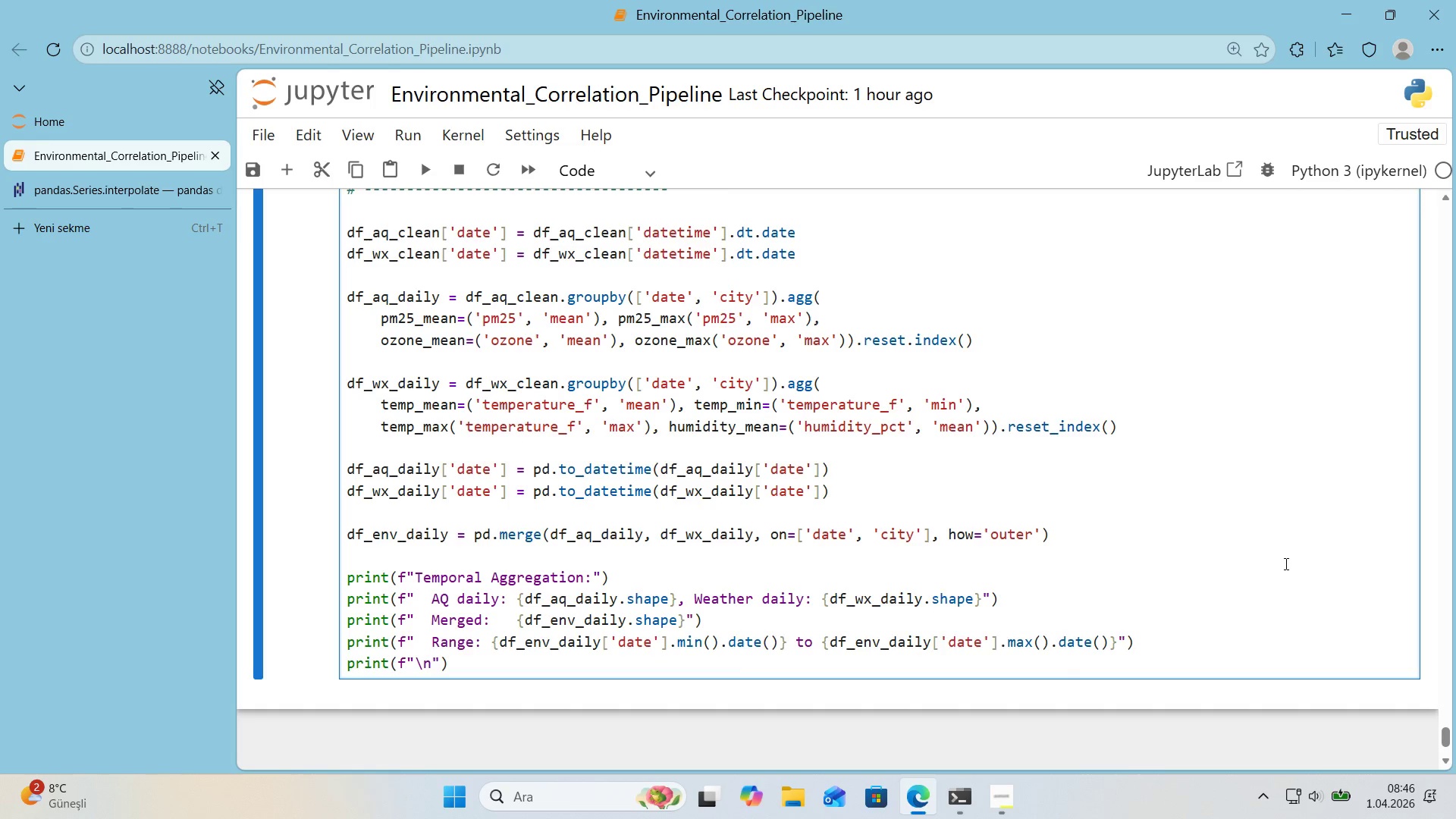 
key(Alt+Control+7)
 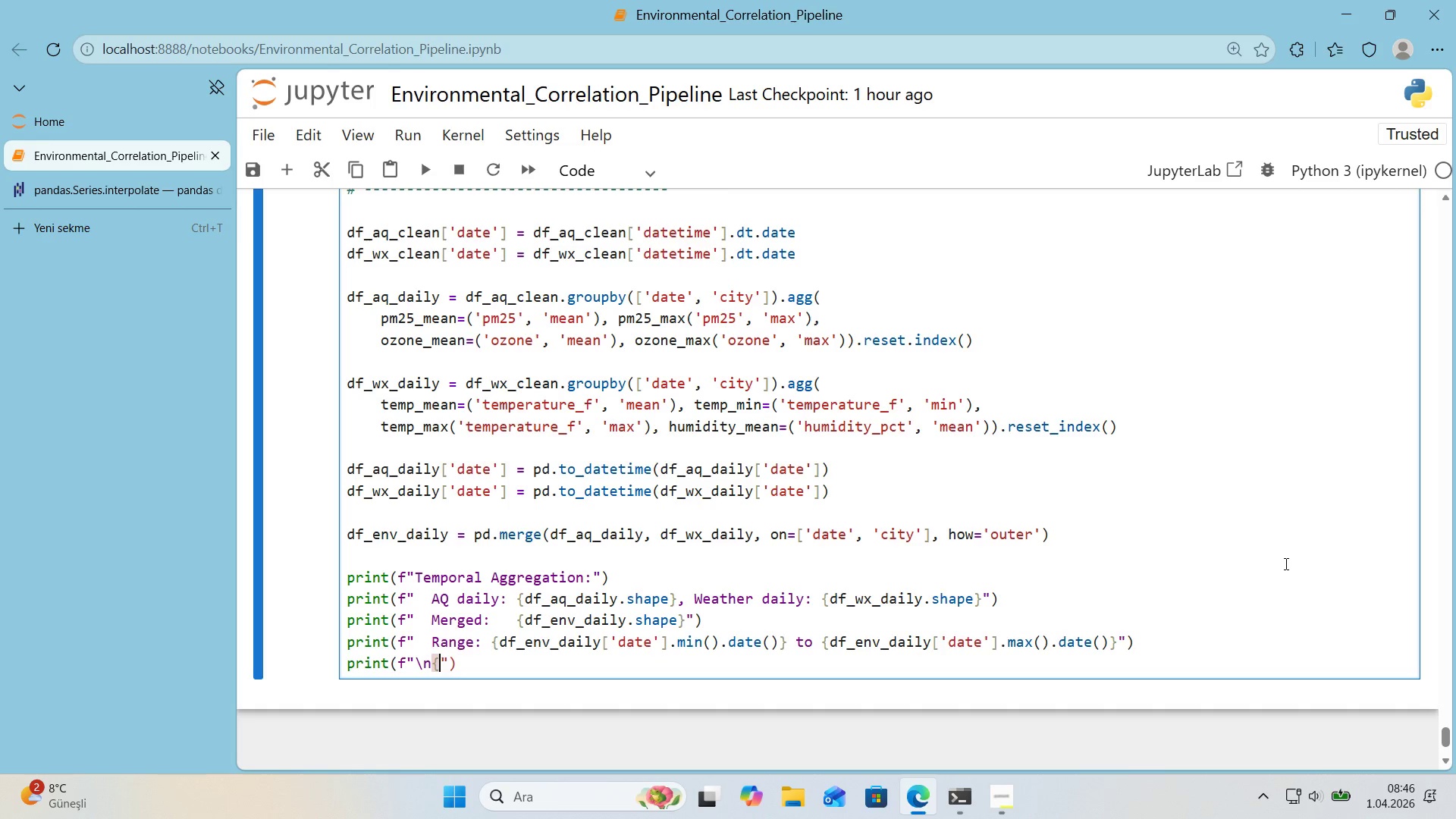 
key(Alt+Control+0)
 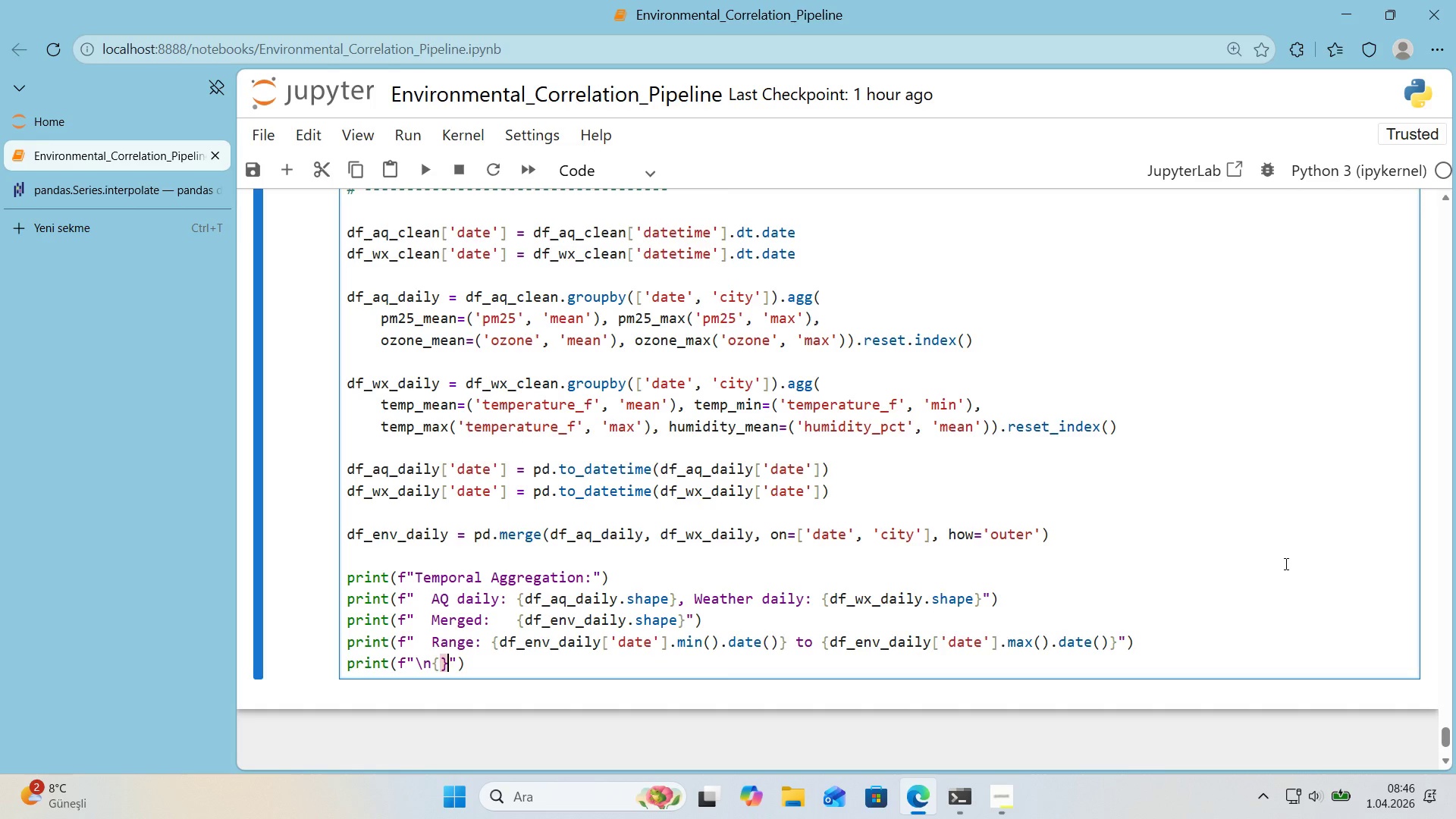 
key(ArrowLeft)
 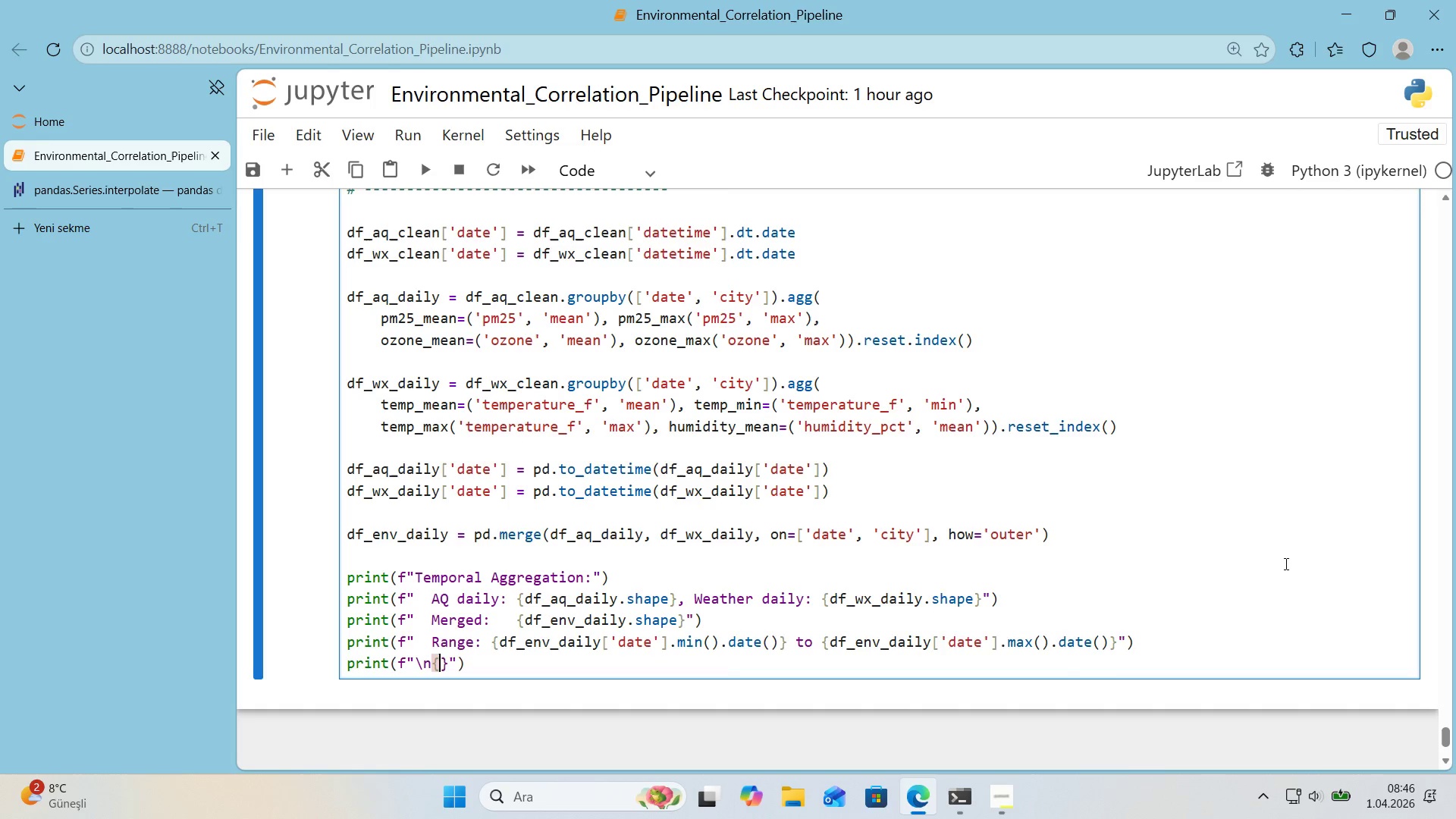 
type(df_env_ddda'ly.head*()
 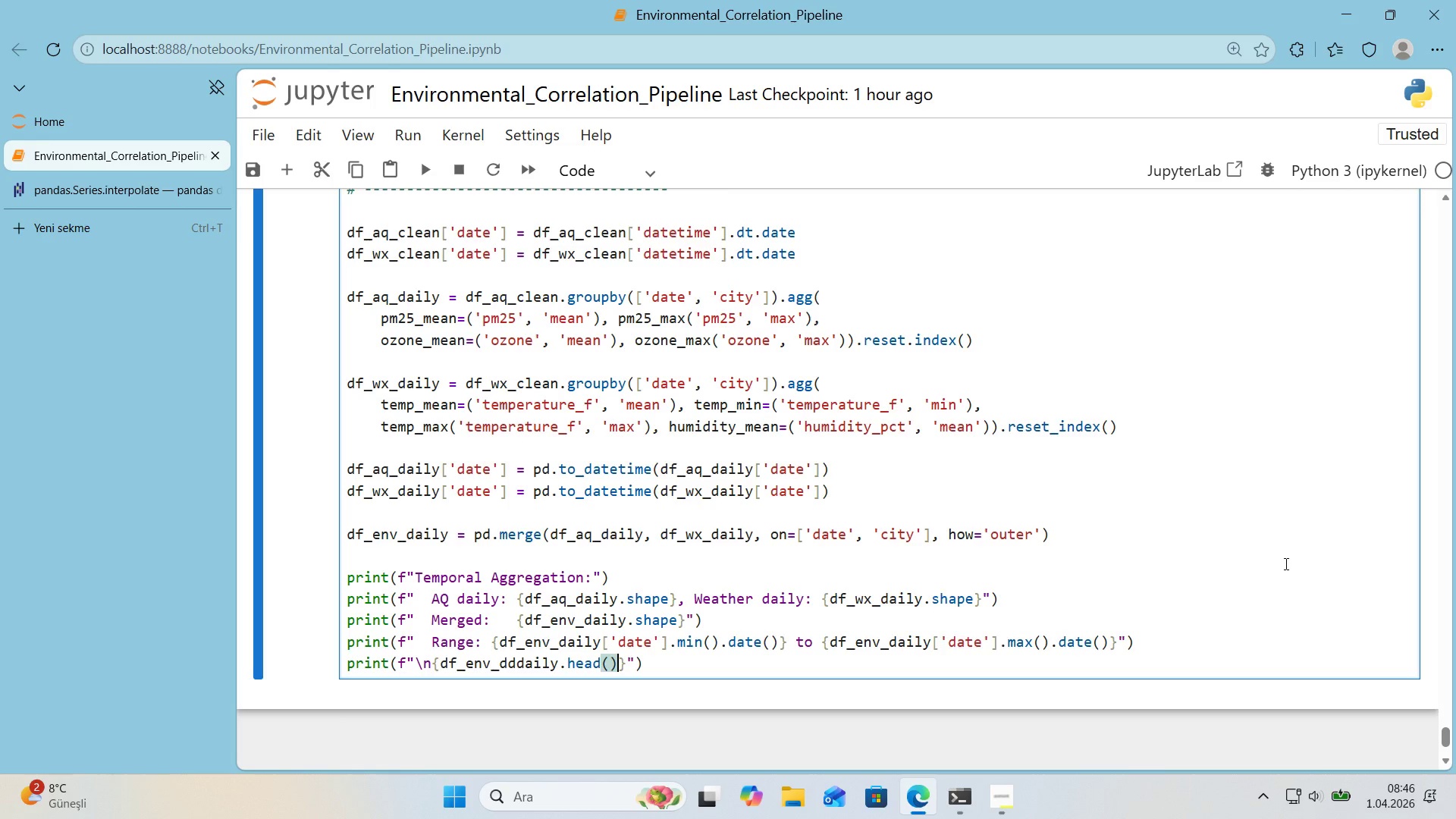 
key(ArrowRight)
 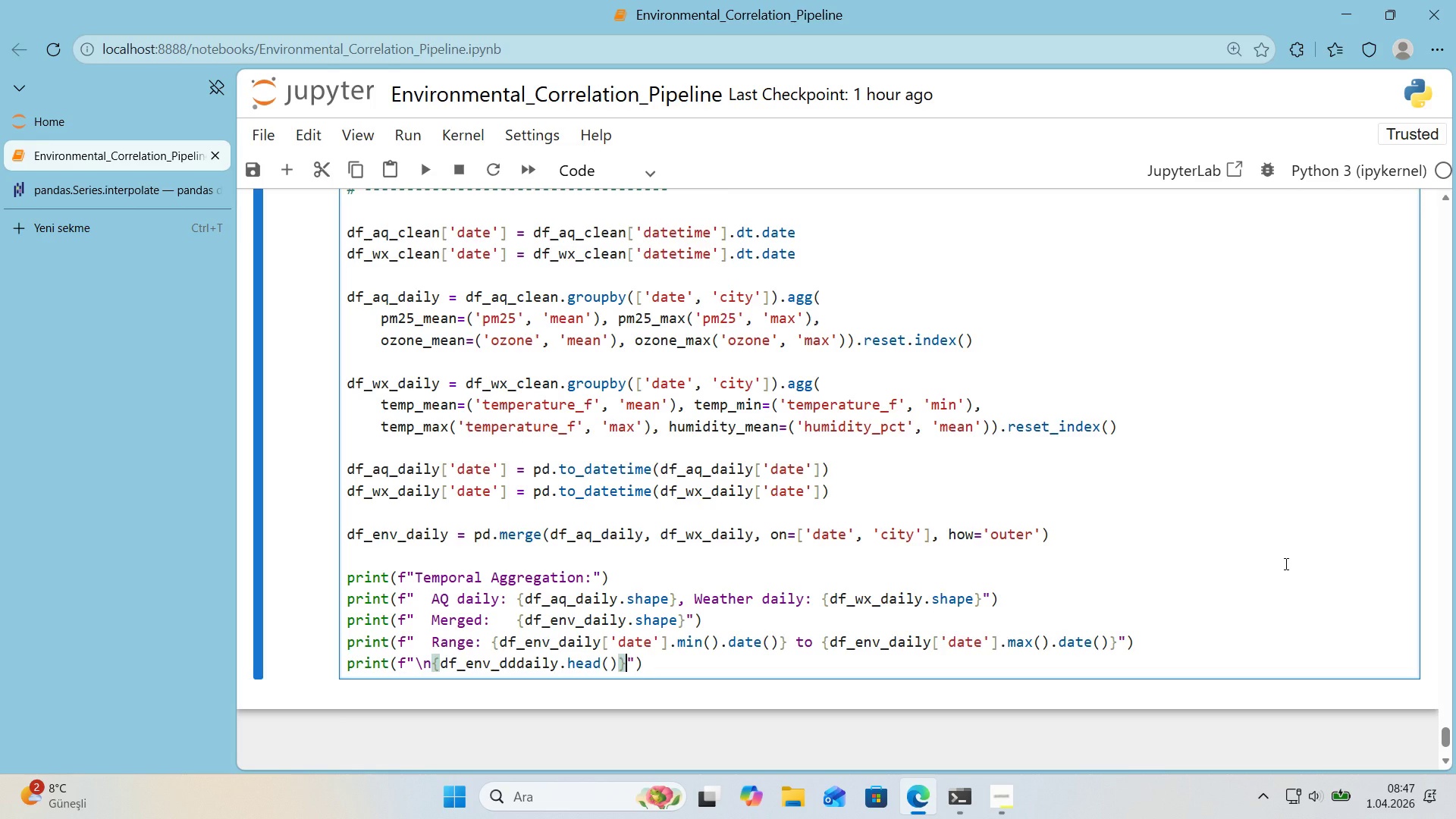 
key(ArrowRight)
 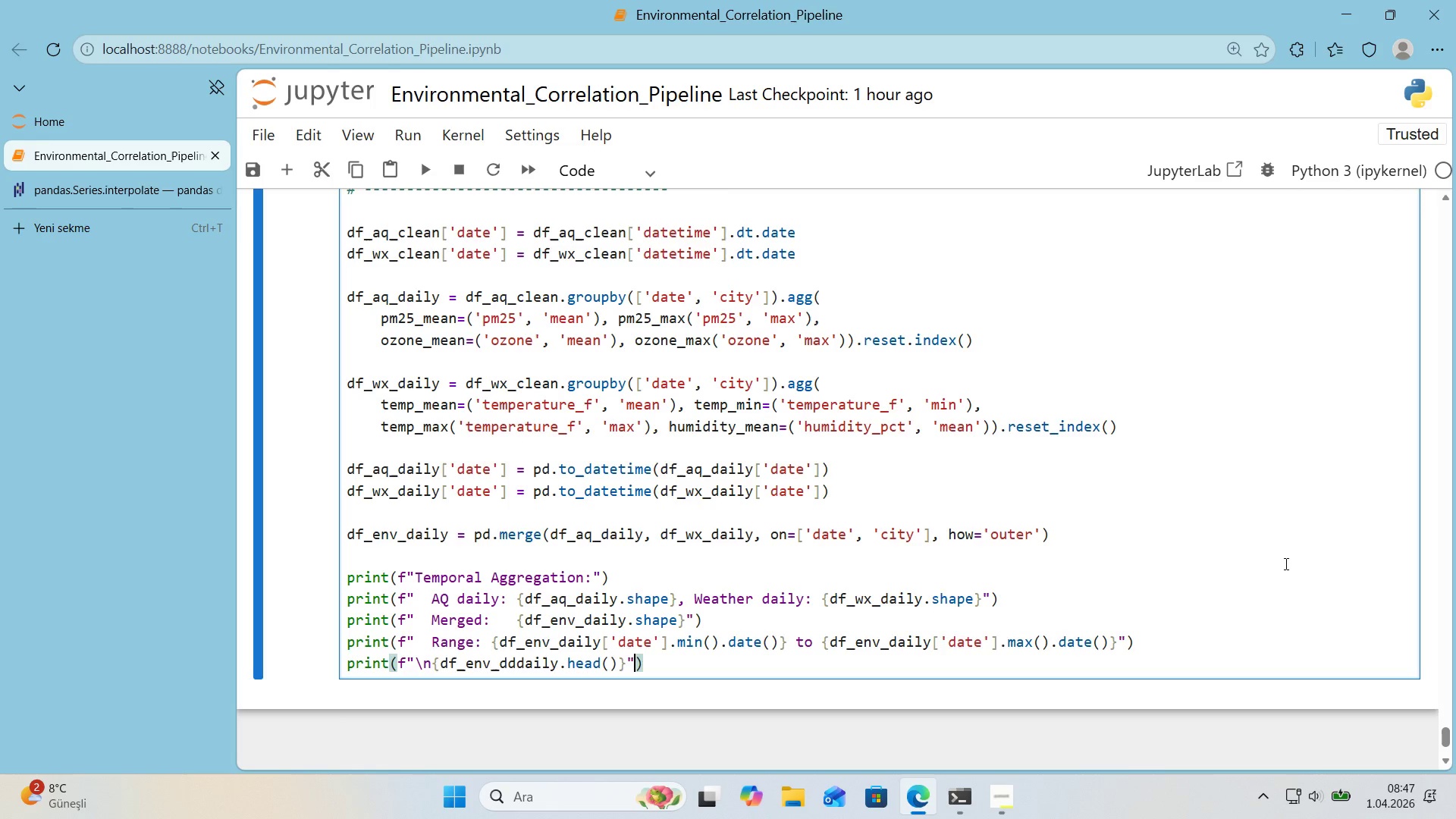 
key(ArrowRight)
 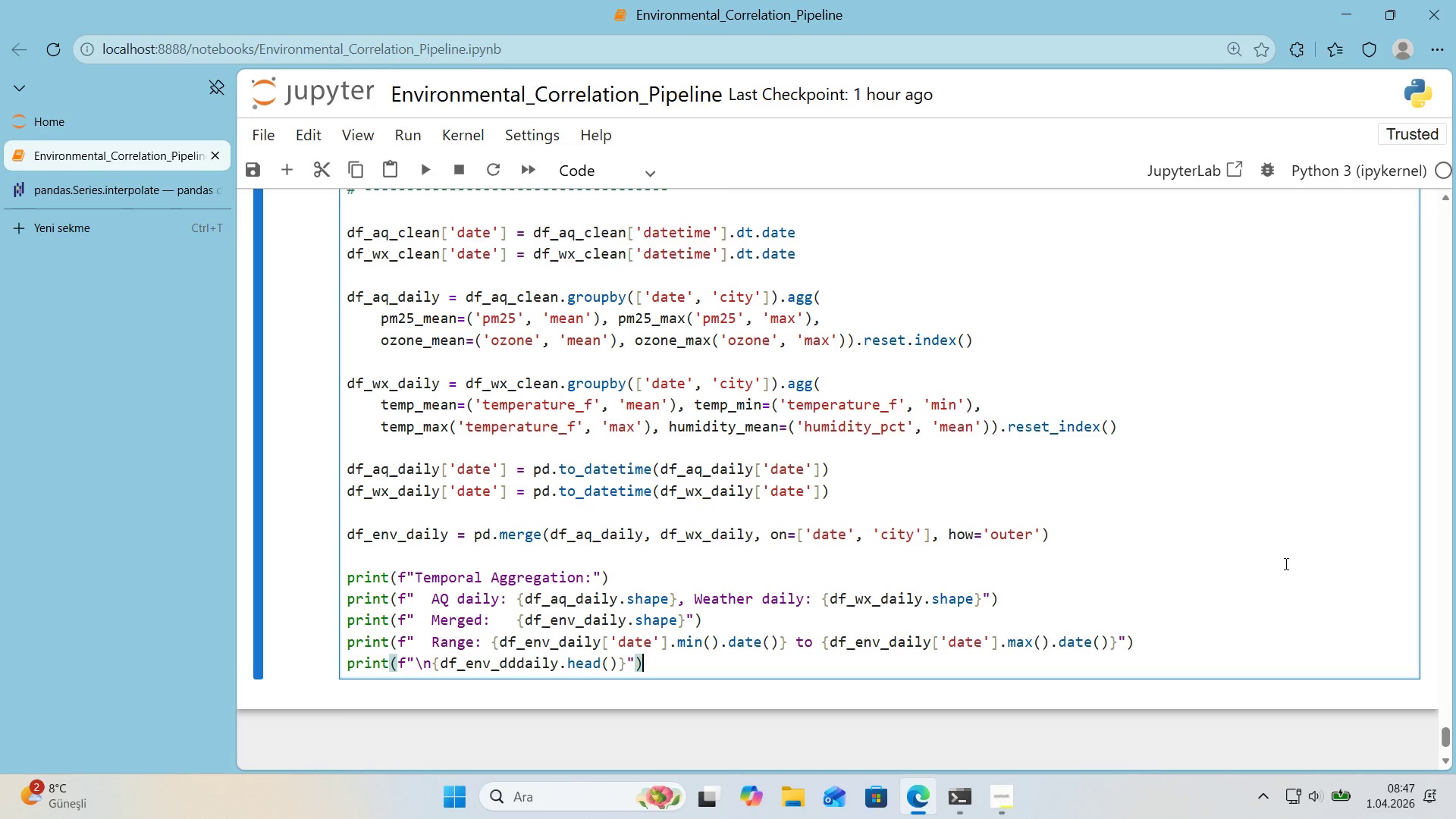 
key(Shift+Enter)
 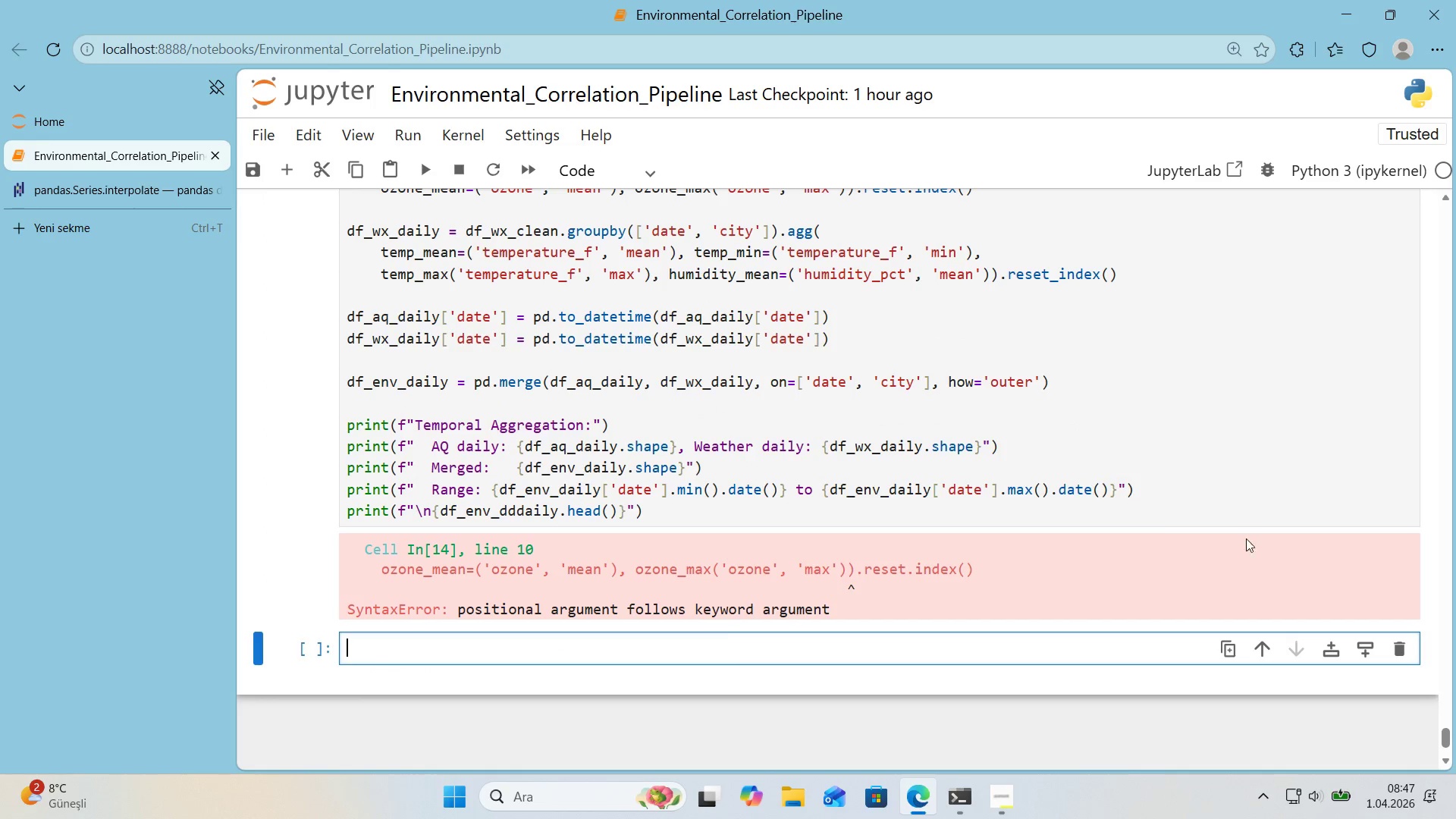 
scroll: coordinate [943, 474], scroll_direction: up, amount: 1.0
 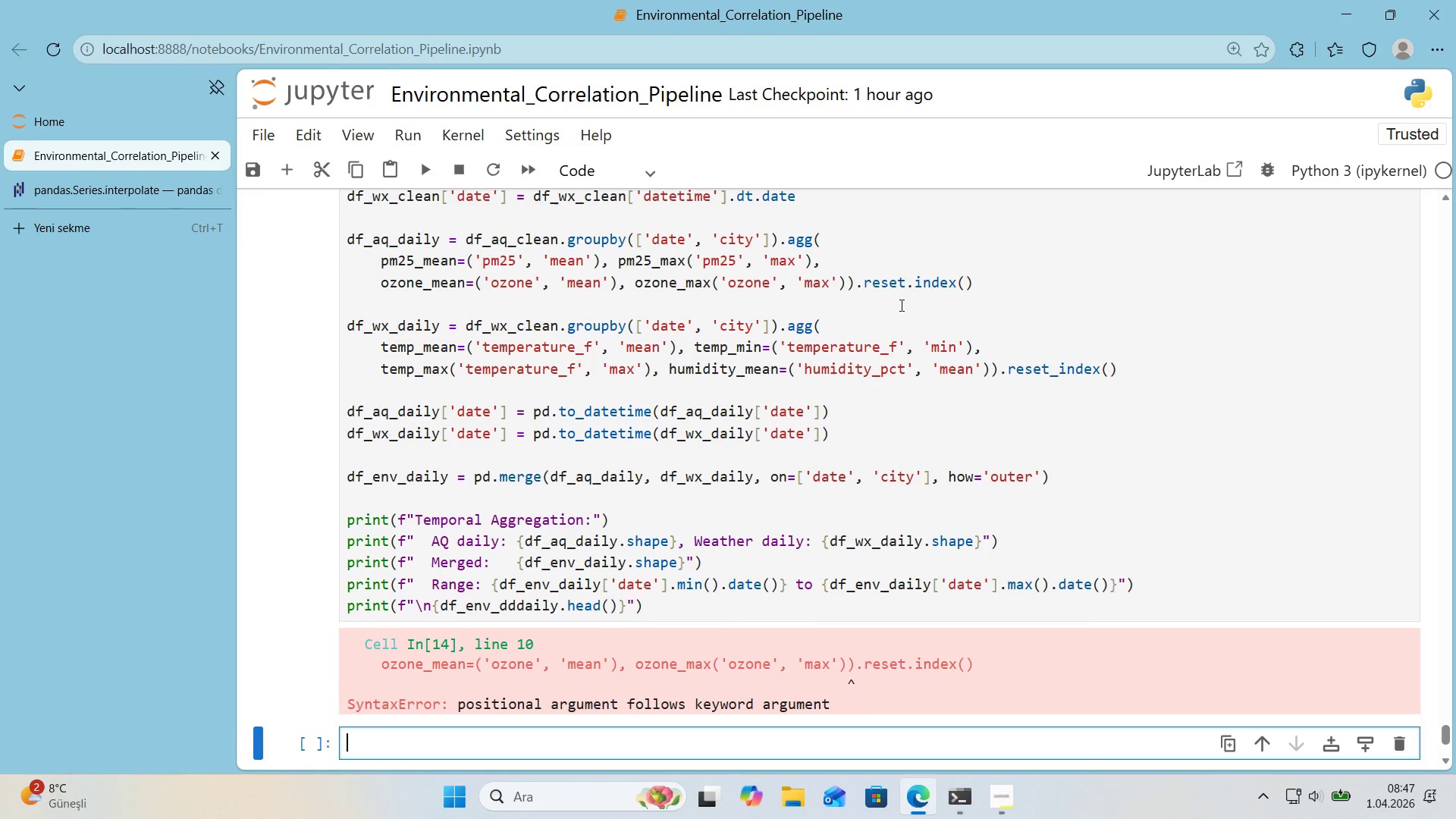 
left_click([851, 287])
 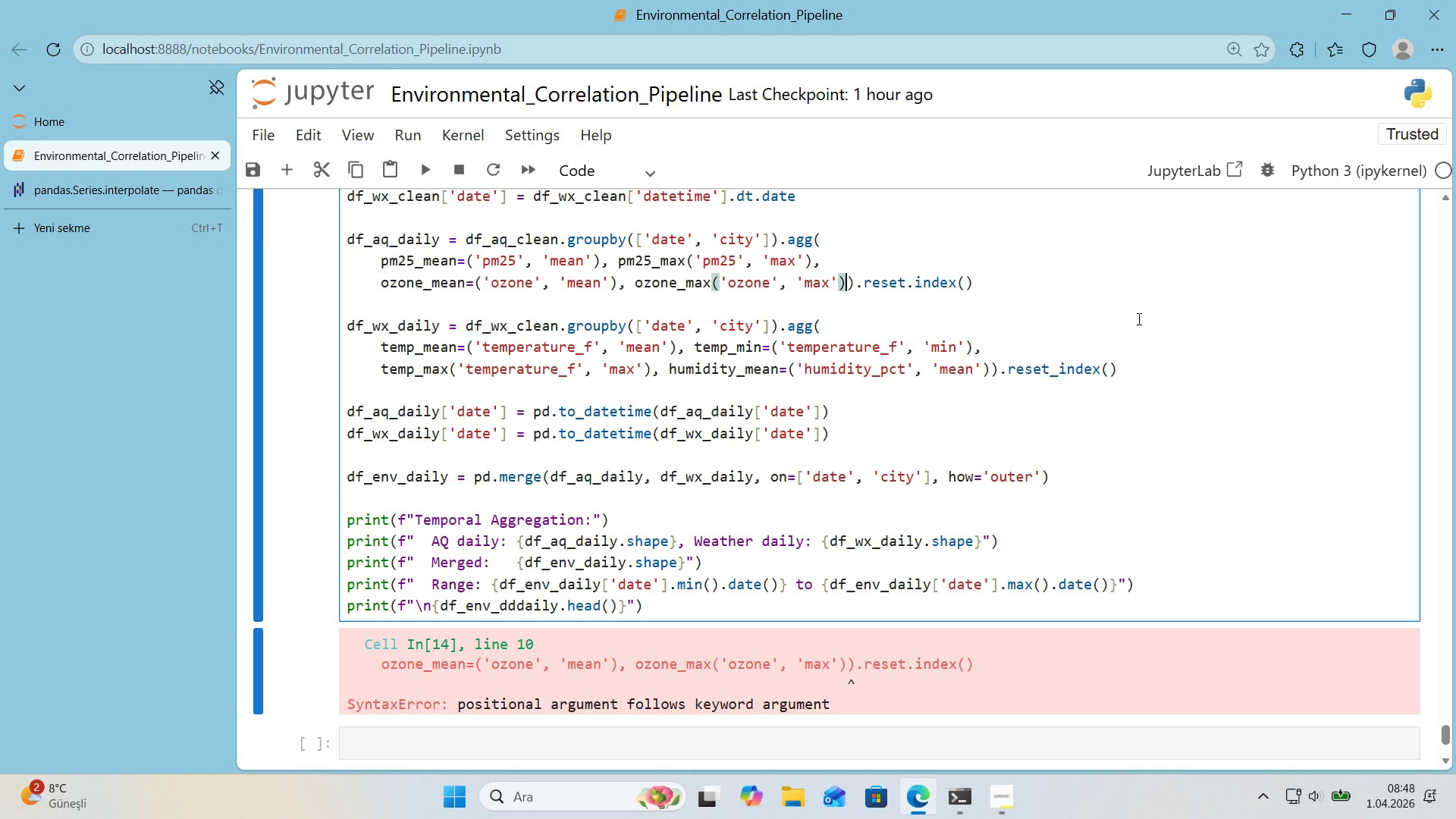 
wait(54.56)
 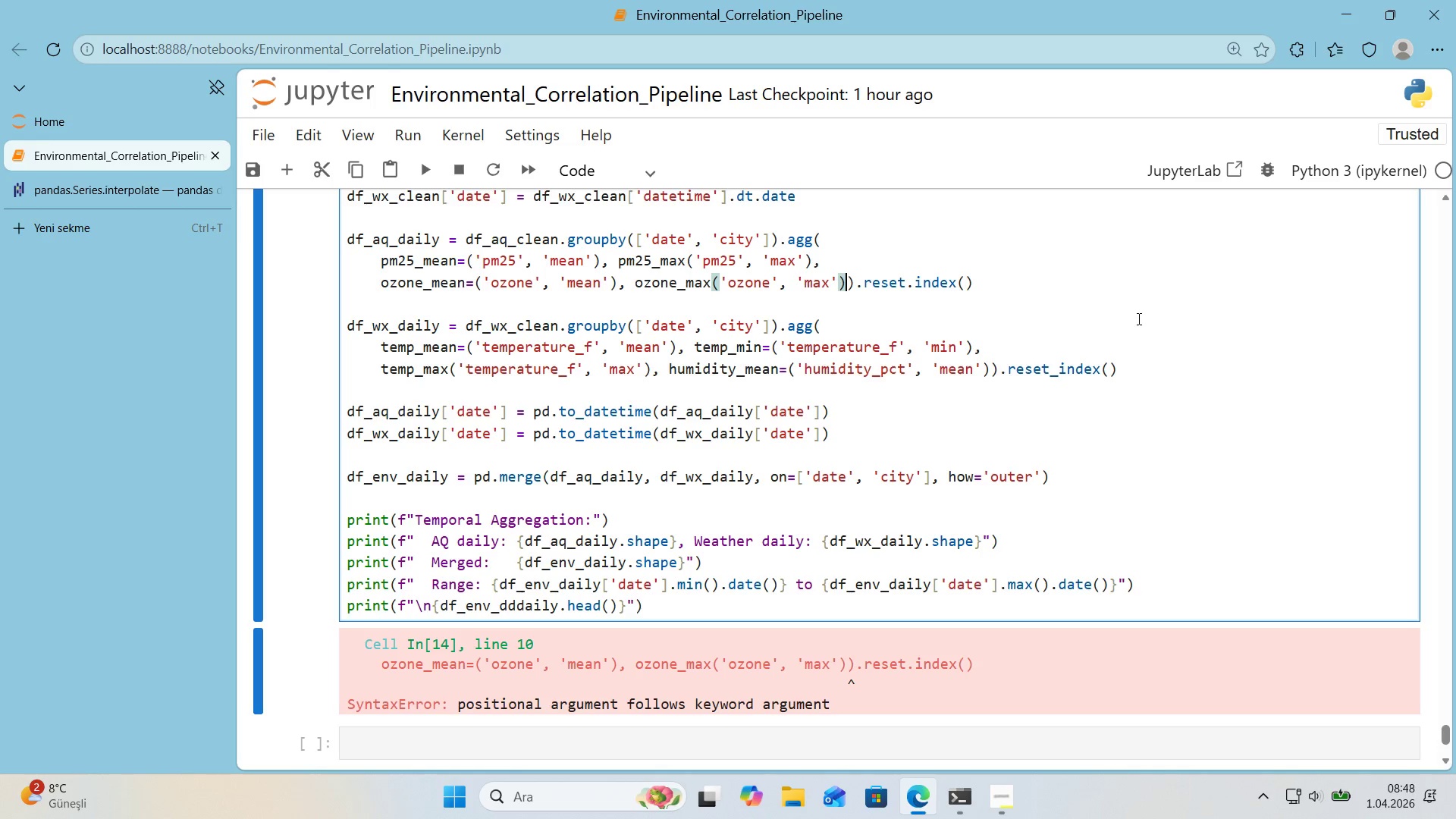 
mouse_move([1316, 154])
 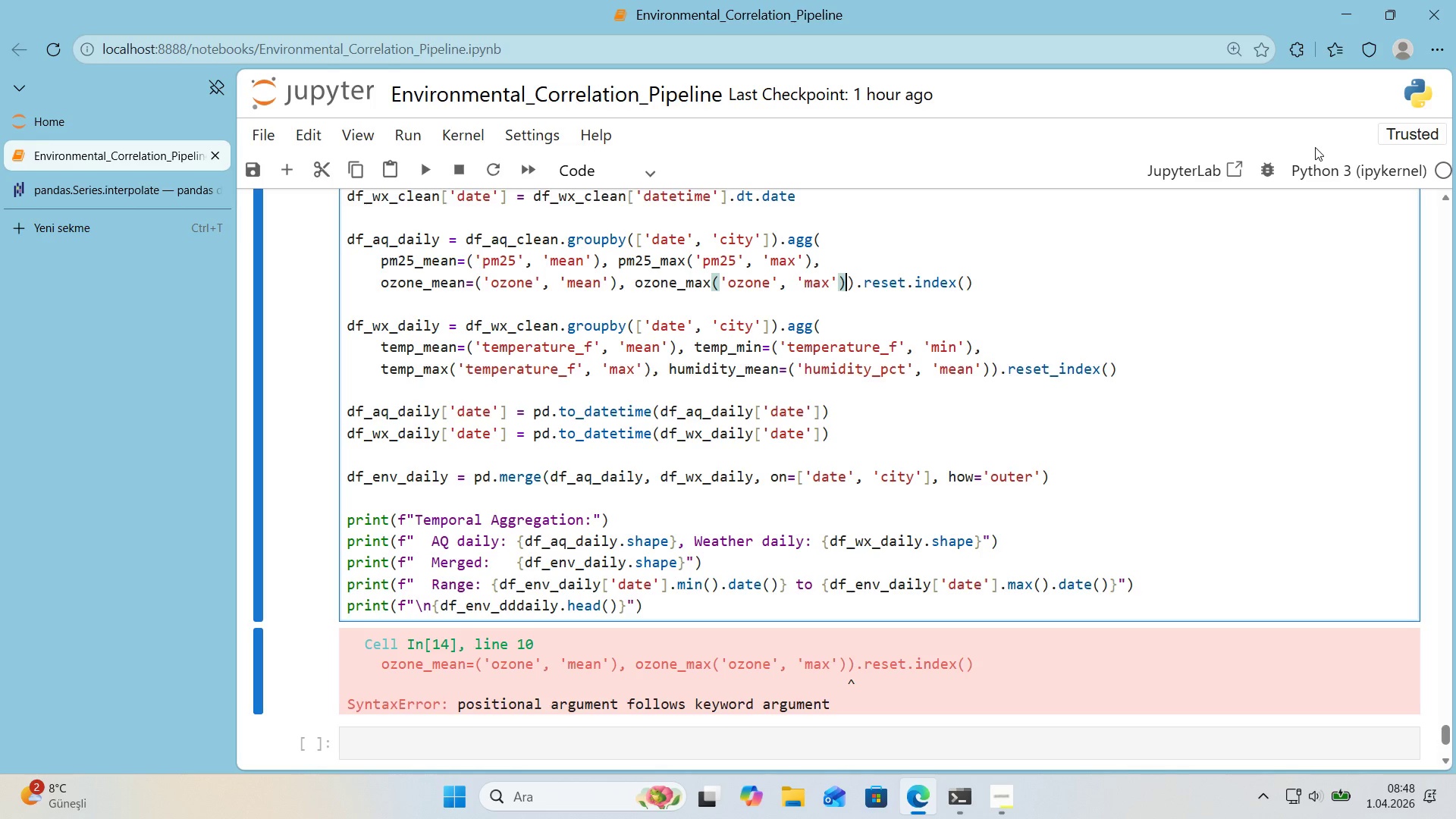 
wait(11.7)
 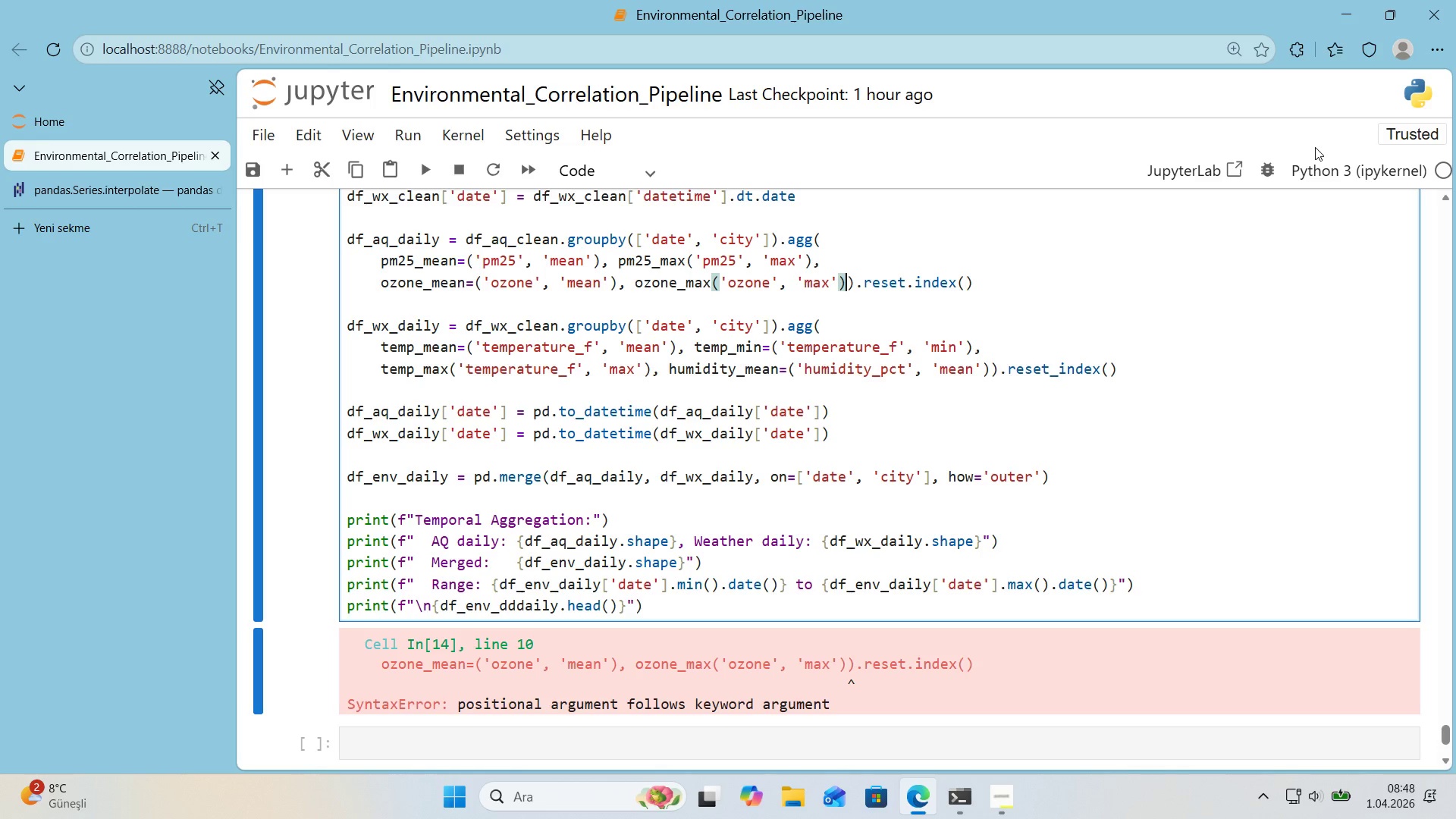 
scroll: coordinate [1346, 174], scroll_direction: up, amount: 1.0
 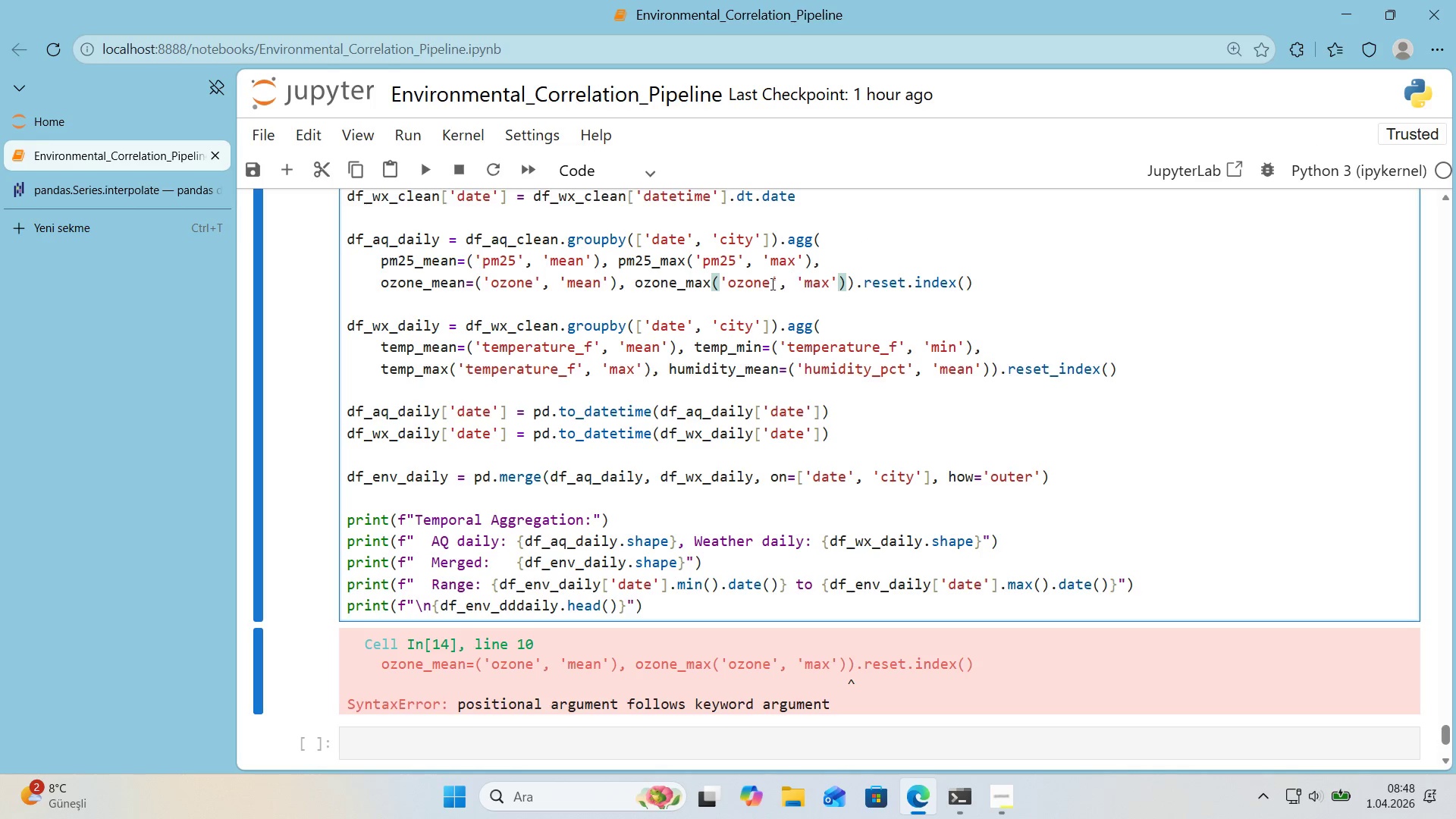 
left_click([711, 288])
 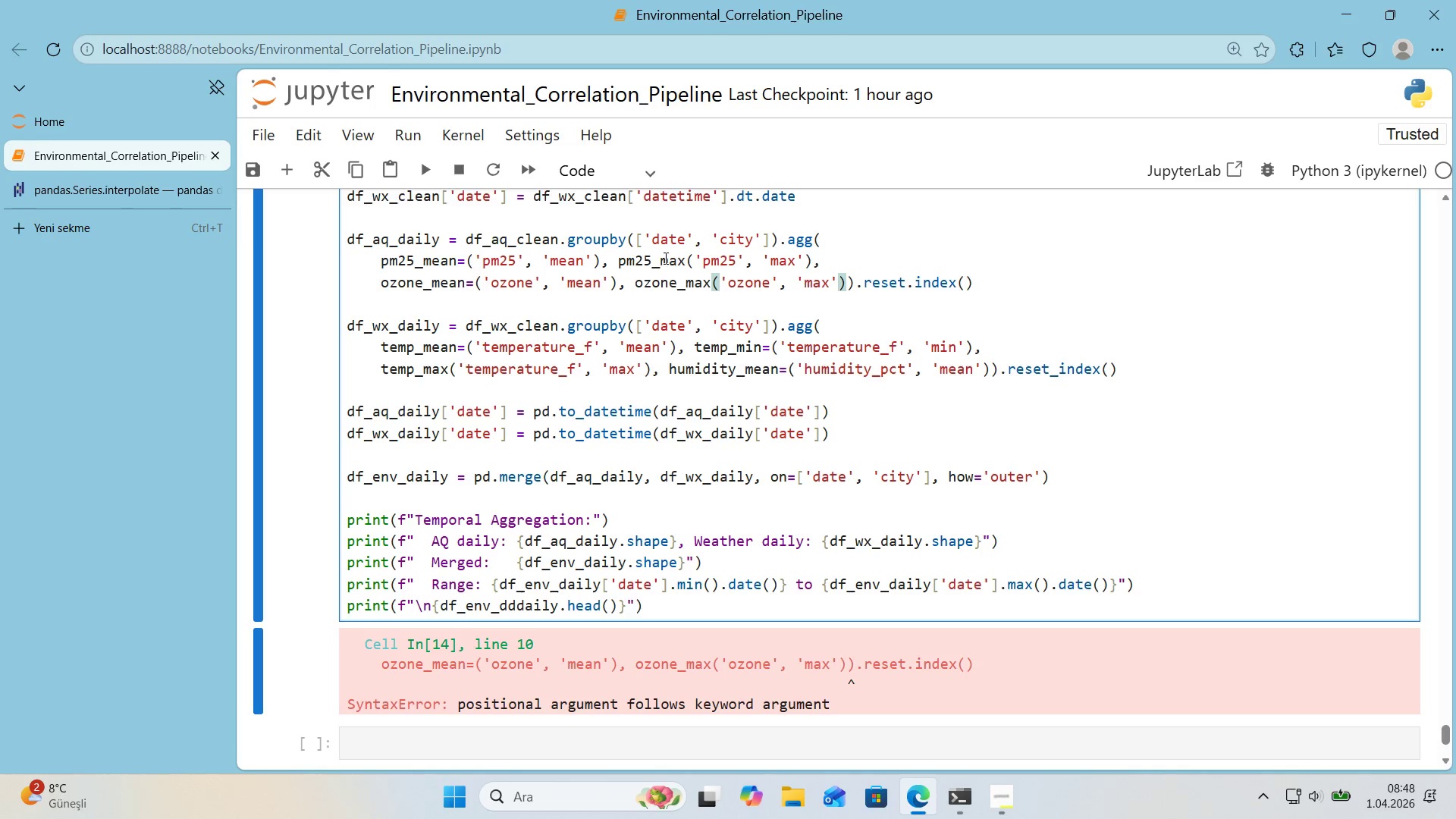 
left_click([683, 259])
 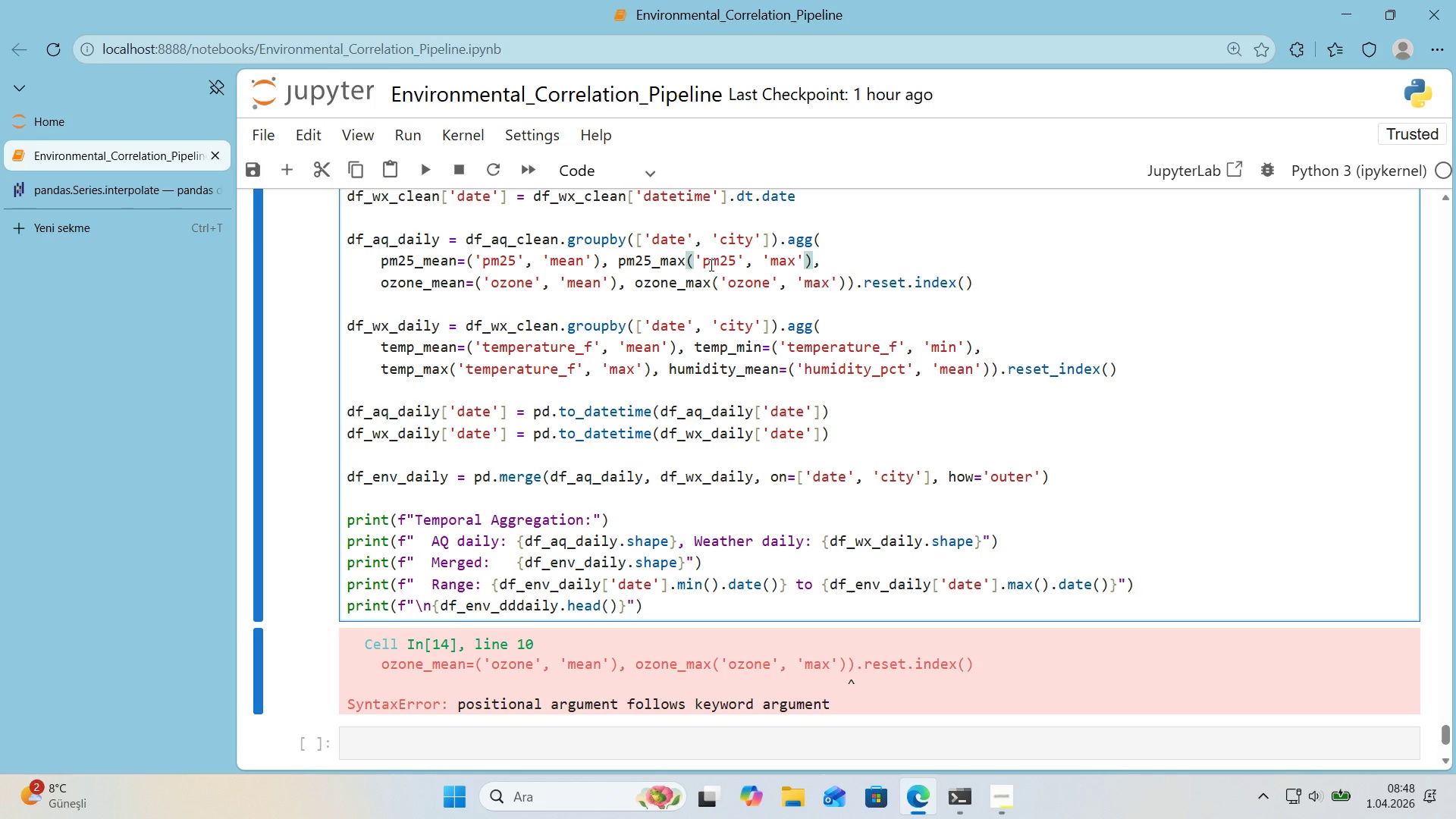 
key(Shift+0)
 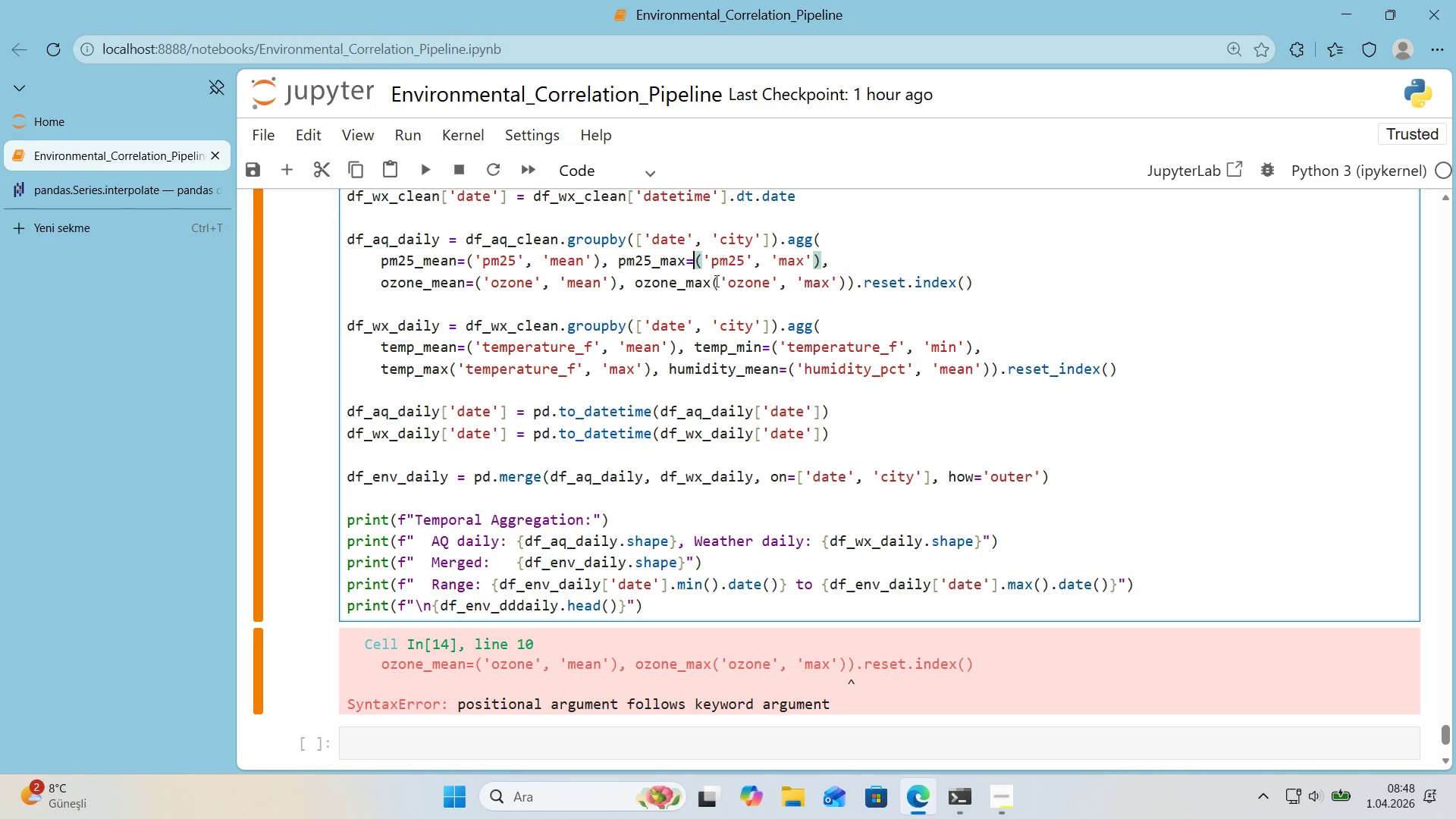 
left_click([710, 285])
 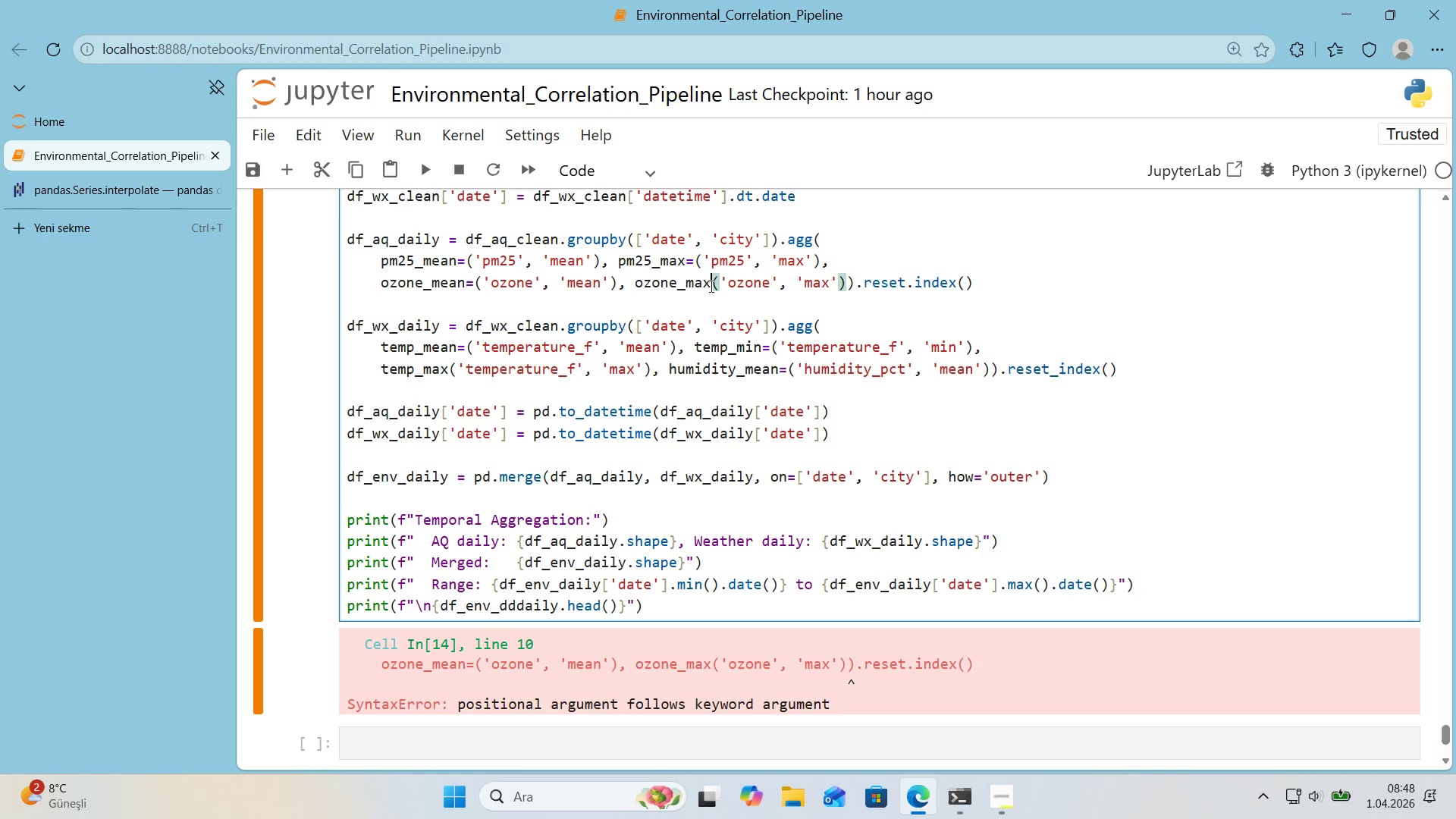 
key(Shift+0)
 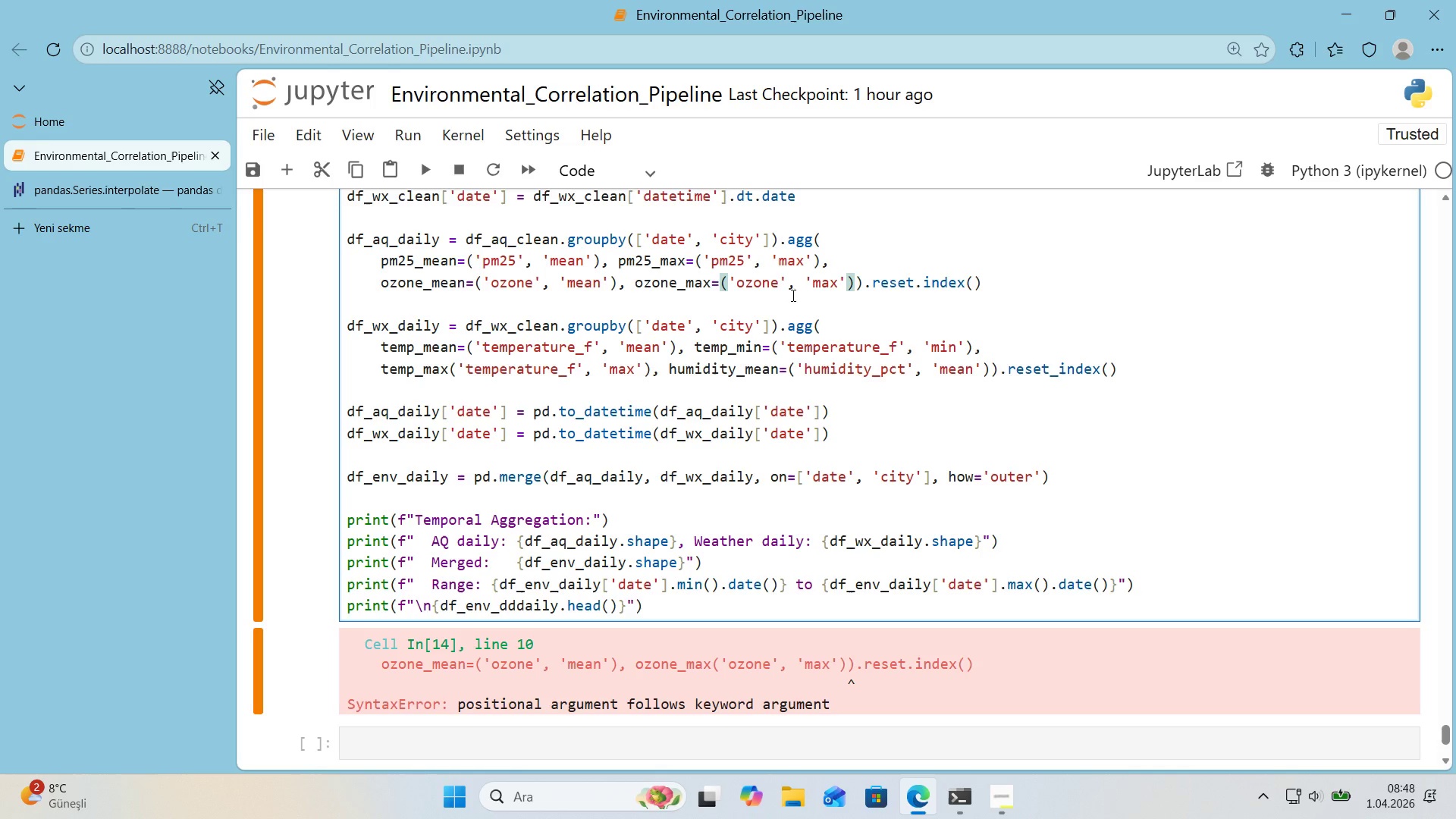 
wait(5.55)
 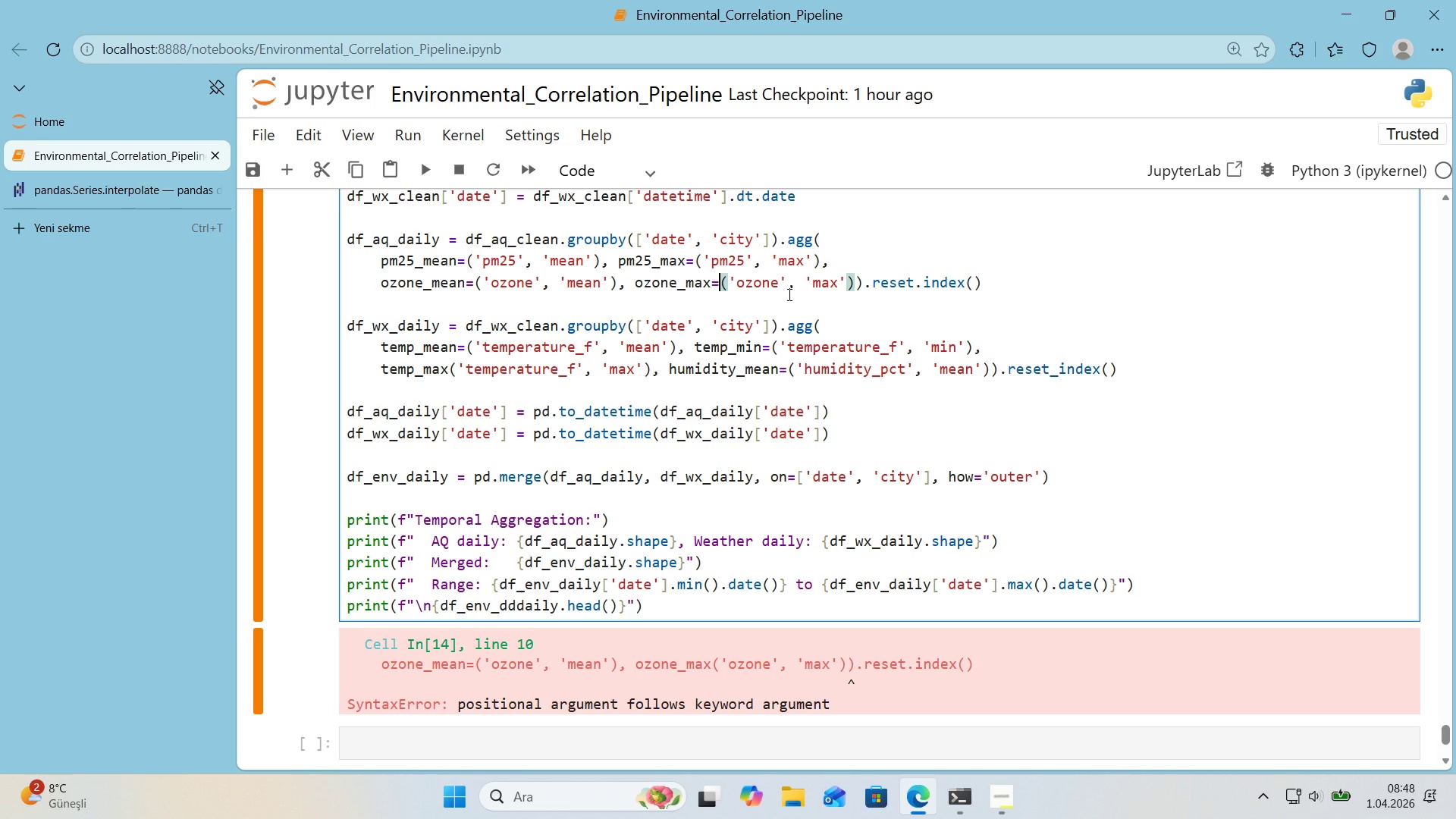 
left_click([451, 372])
 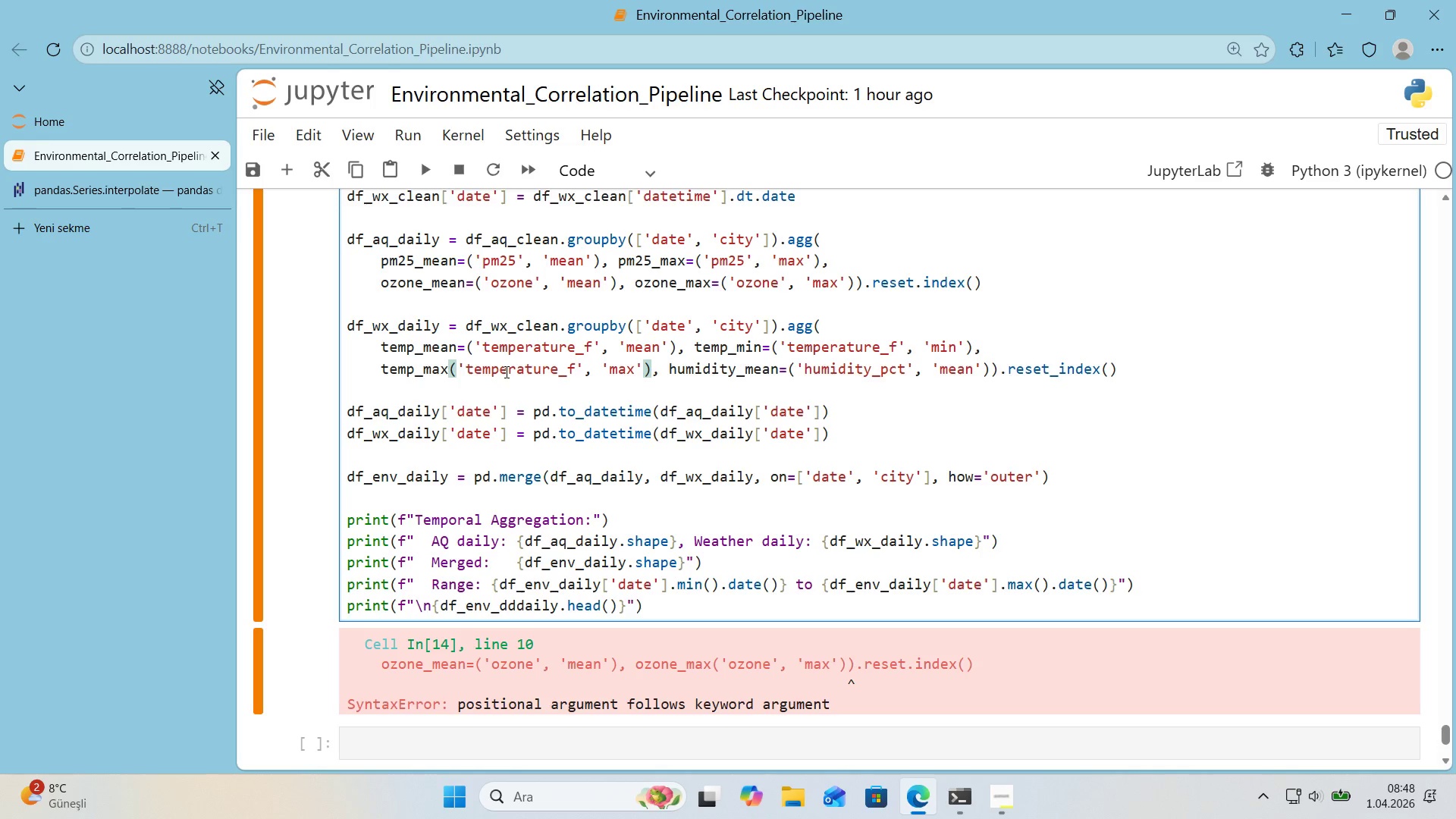 
key(Shift+0)
 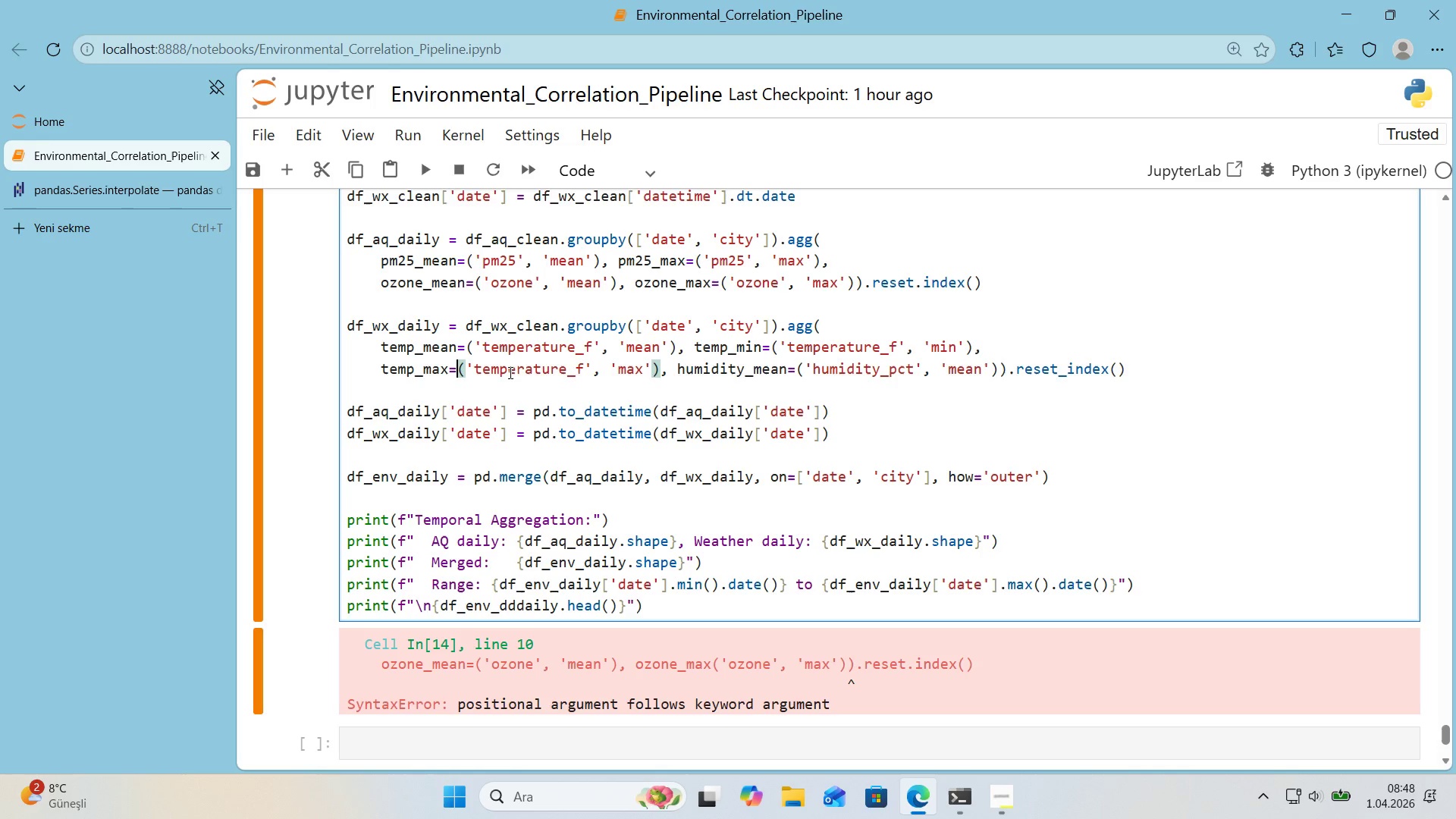 
wait(5.41)
 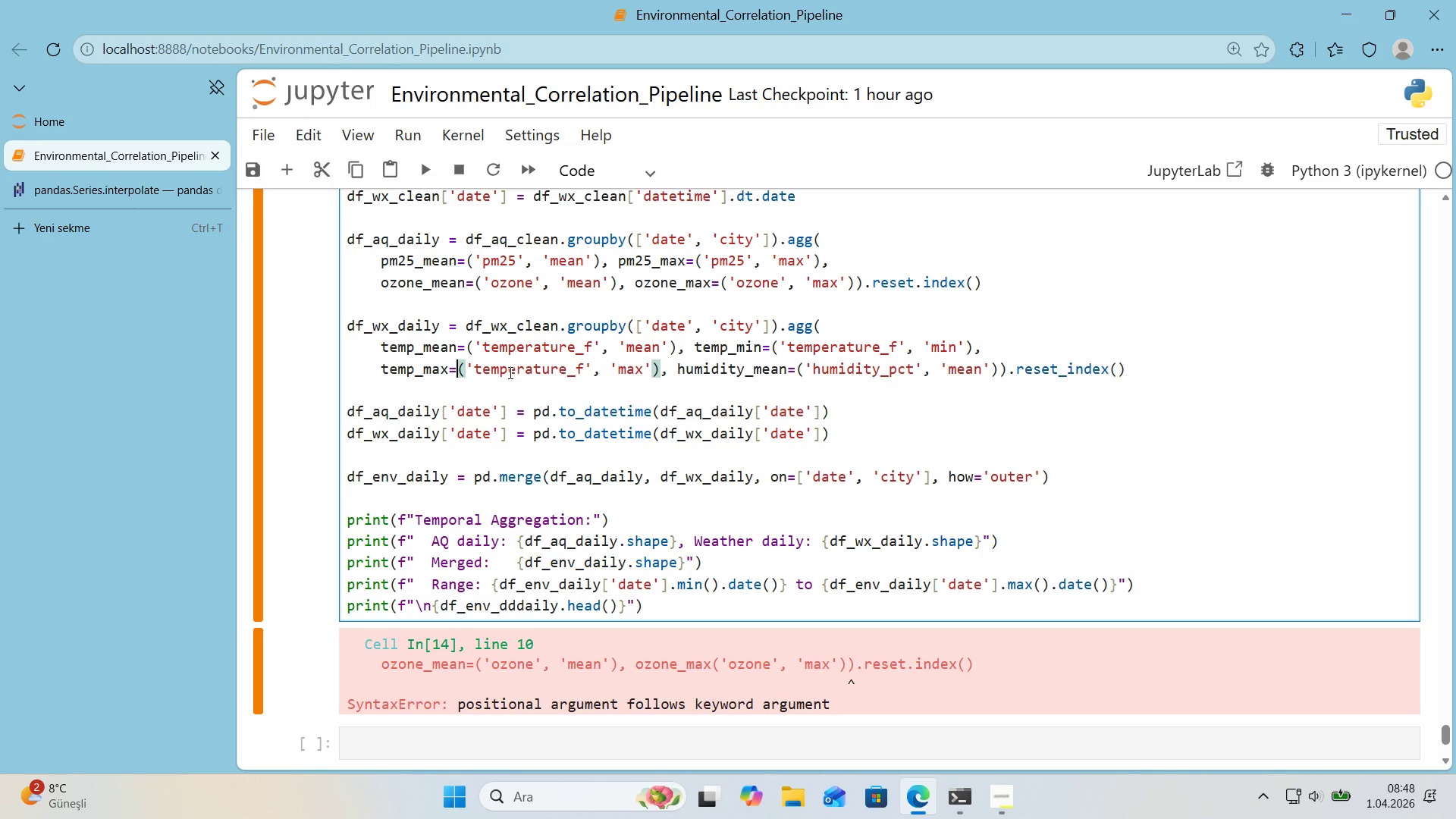 
key(Shift+Enter)
 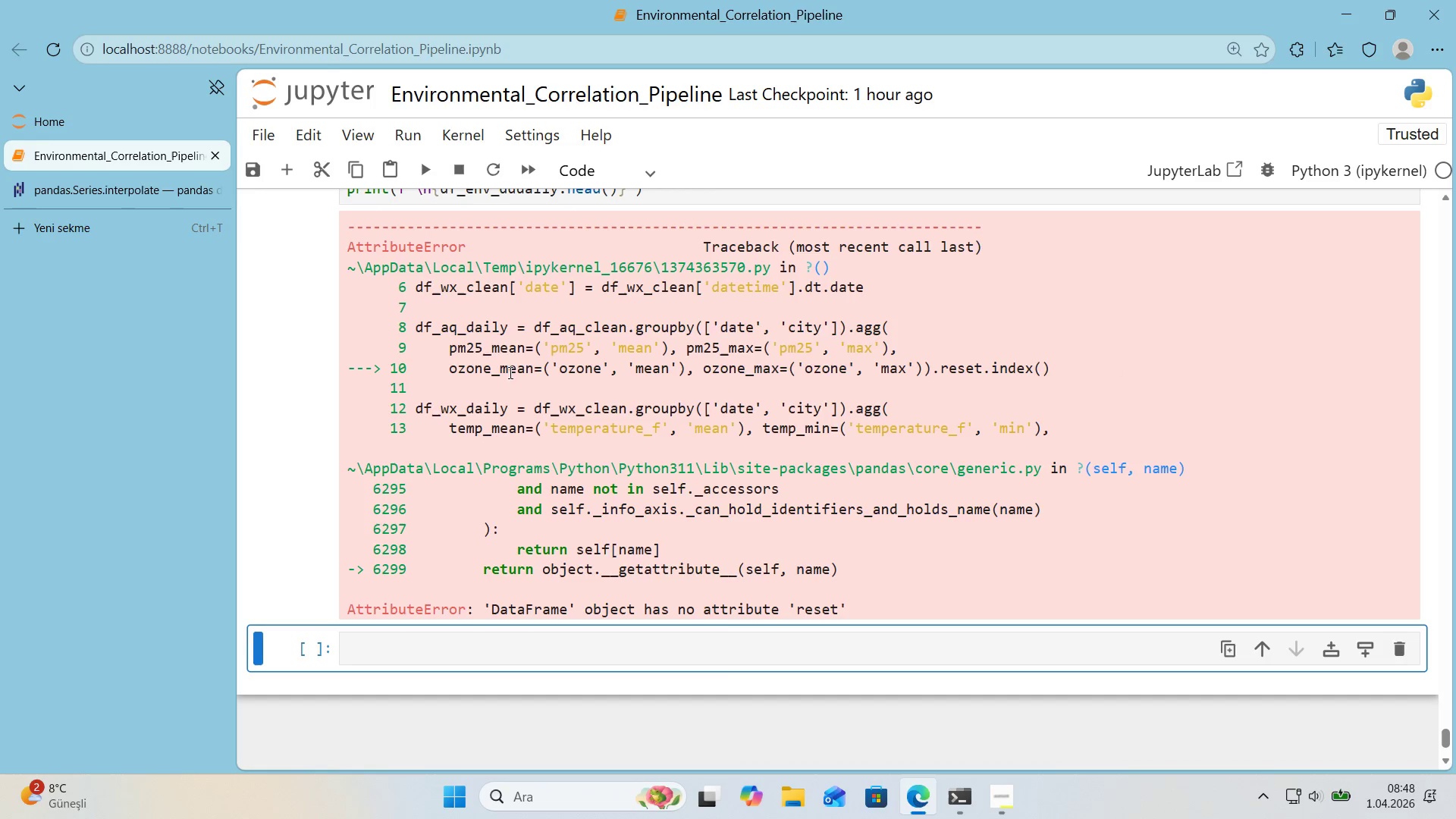 
scroll: coordinate [562, 376], scroll_direction: up, amount: 2.0
 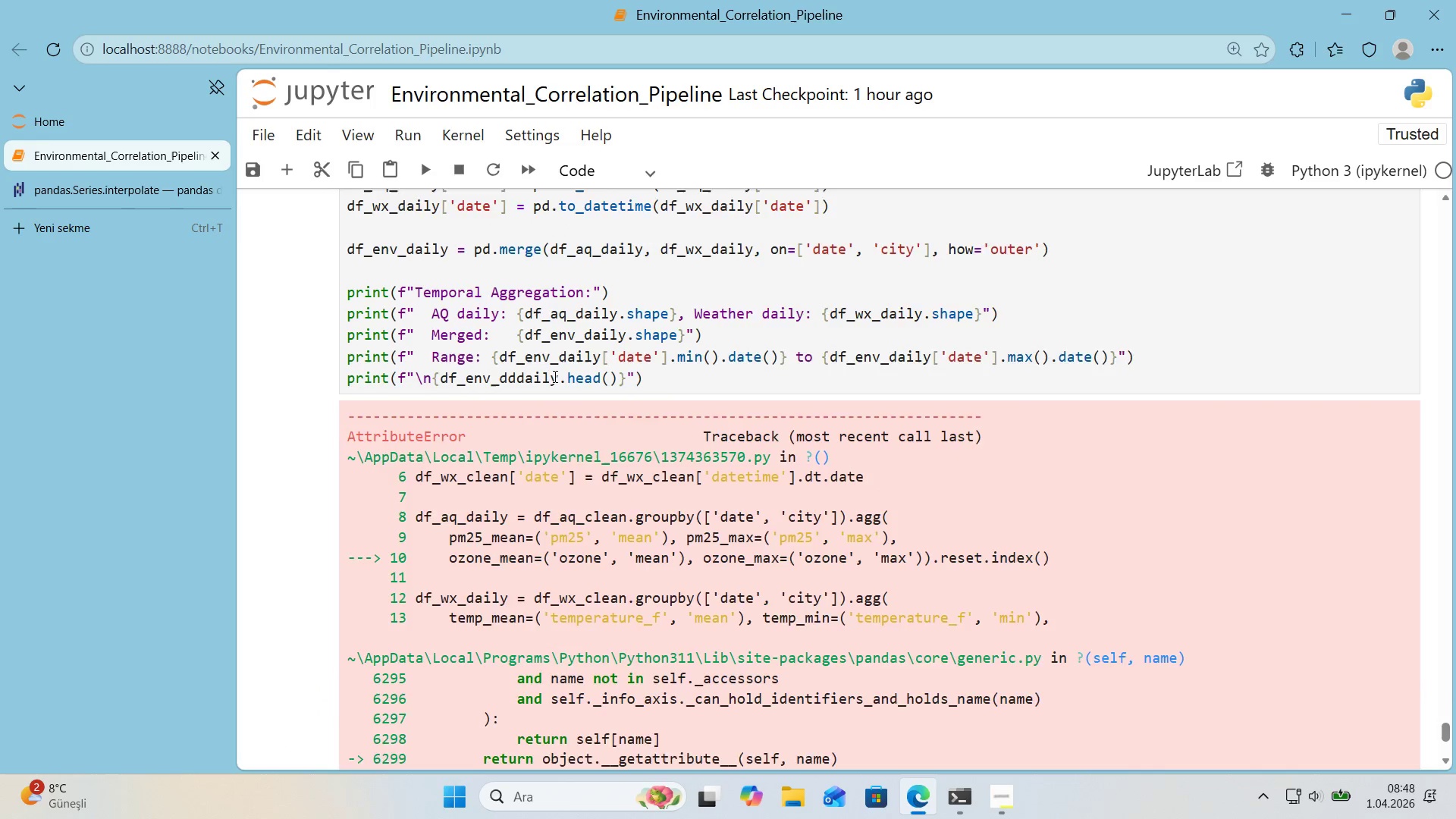 
scroll: coordinate [554, 376], scroll_direction: down, amount: 1.0
 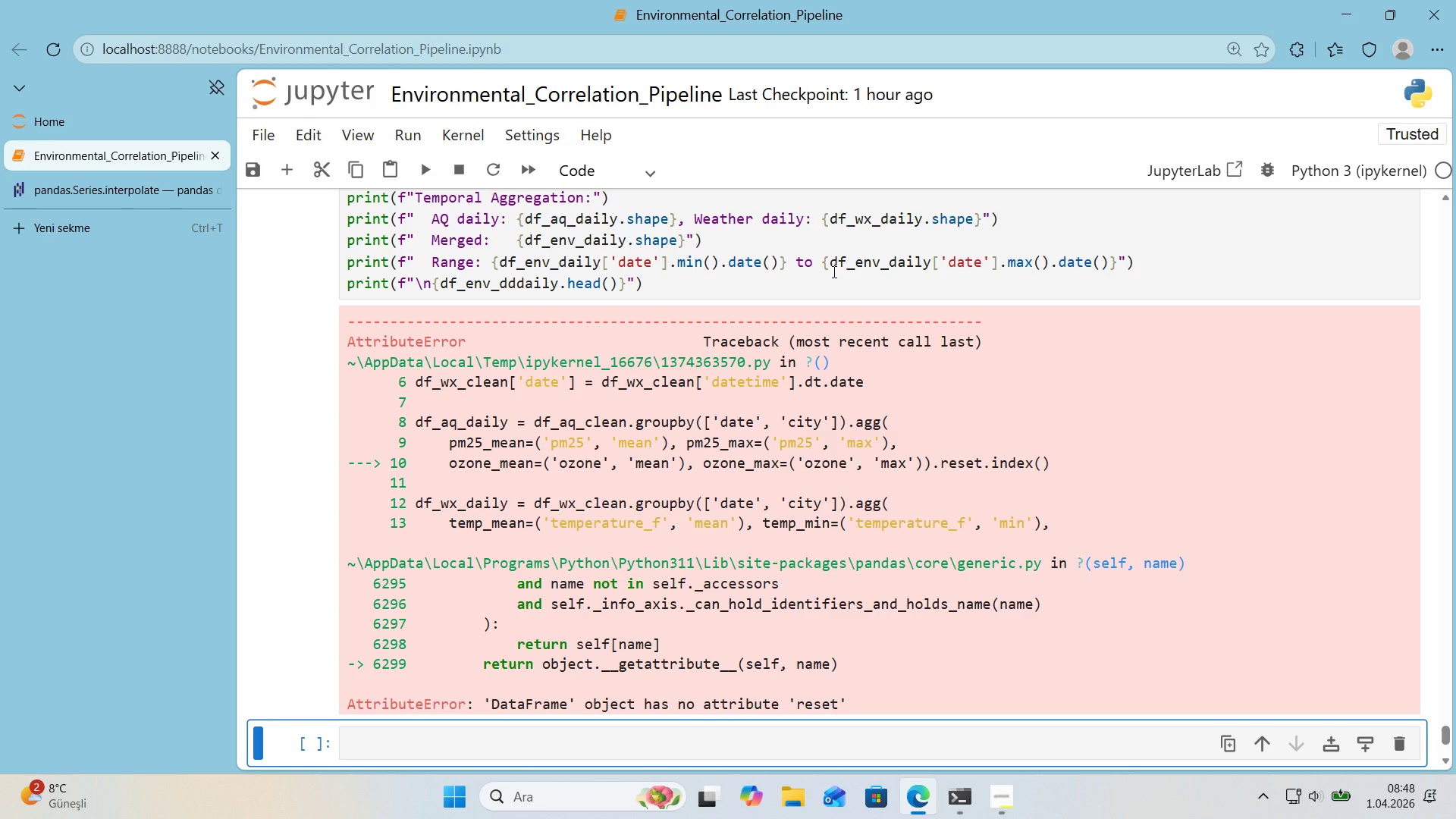 
wait(18.79)
 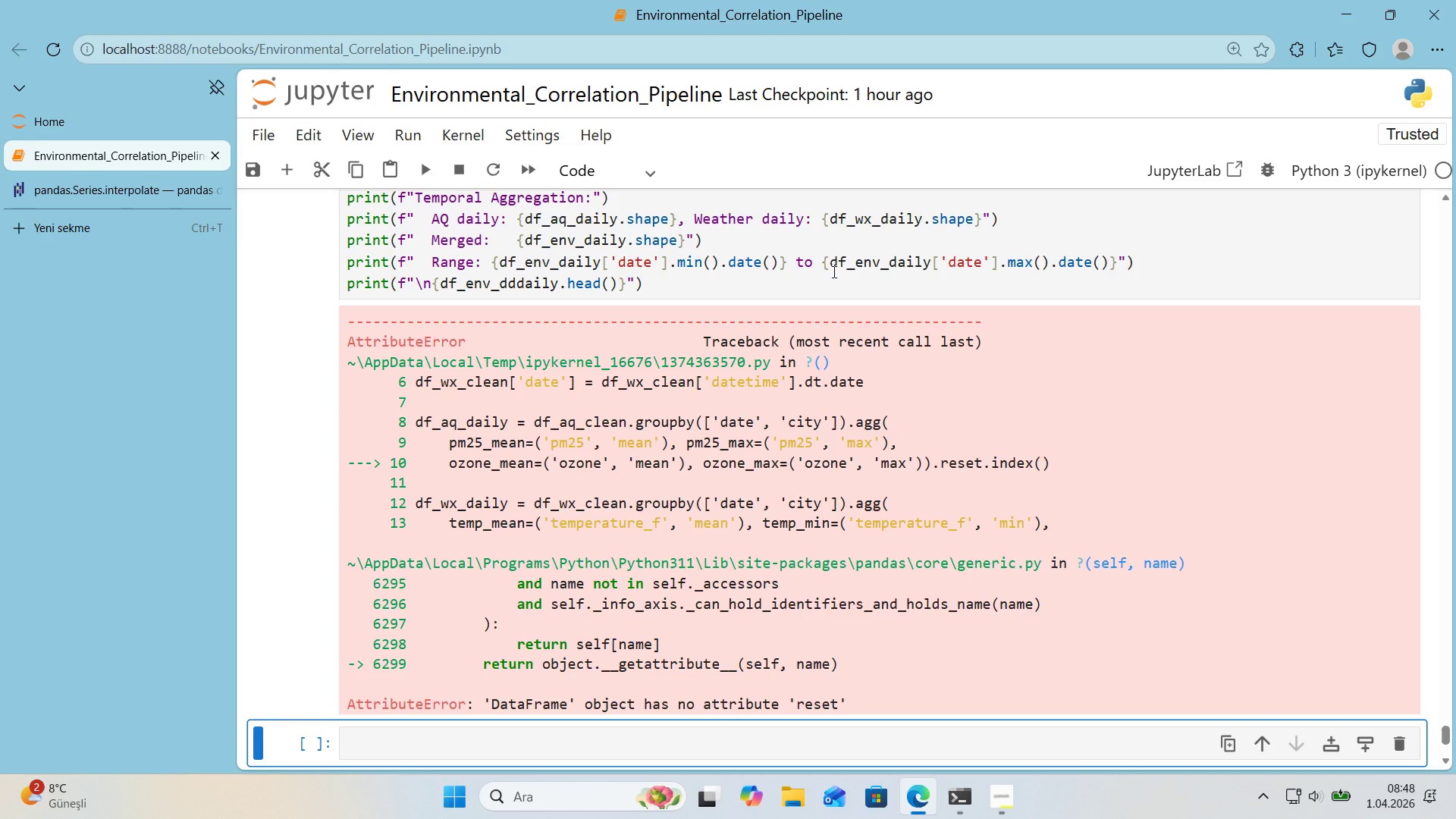 
scroll: coordinate [725, 355], scroll_direction: none, amount: 0.0
 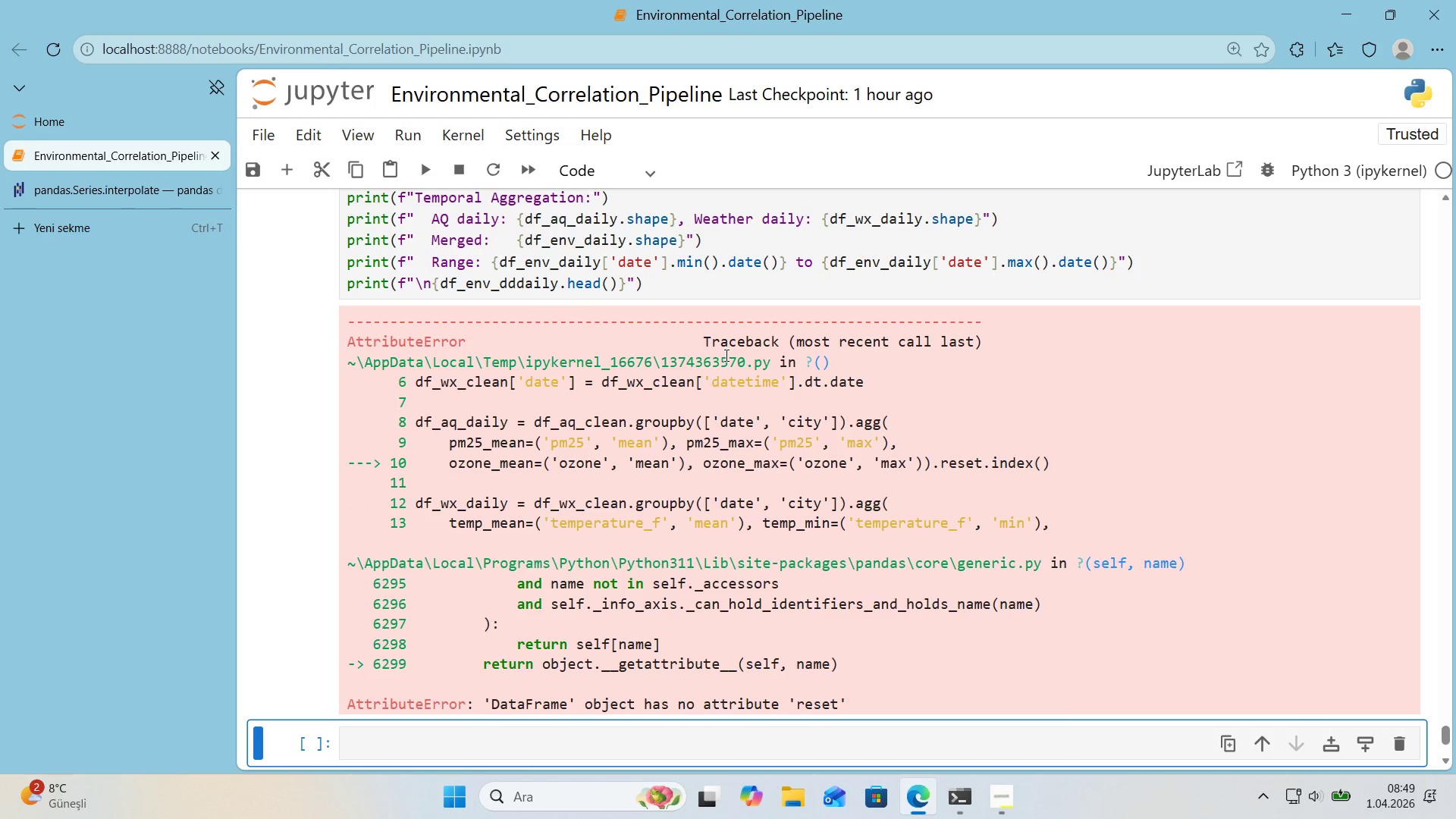 
scroll: coordinate [725, 355], scroll_direction: up, amount: 4.0
 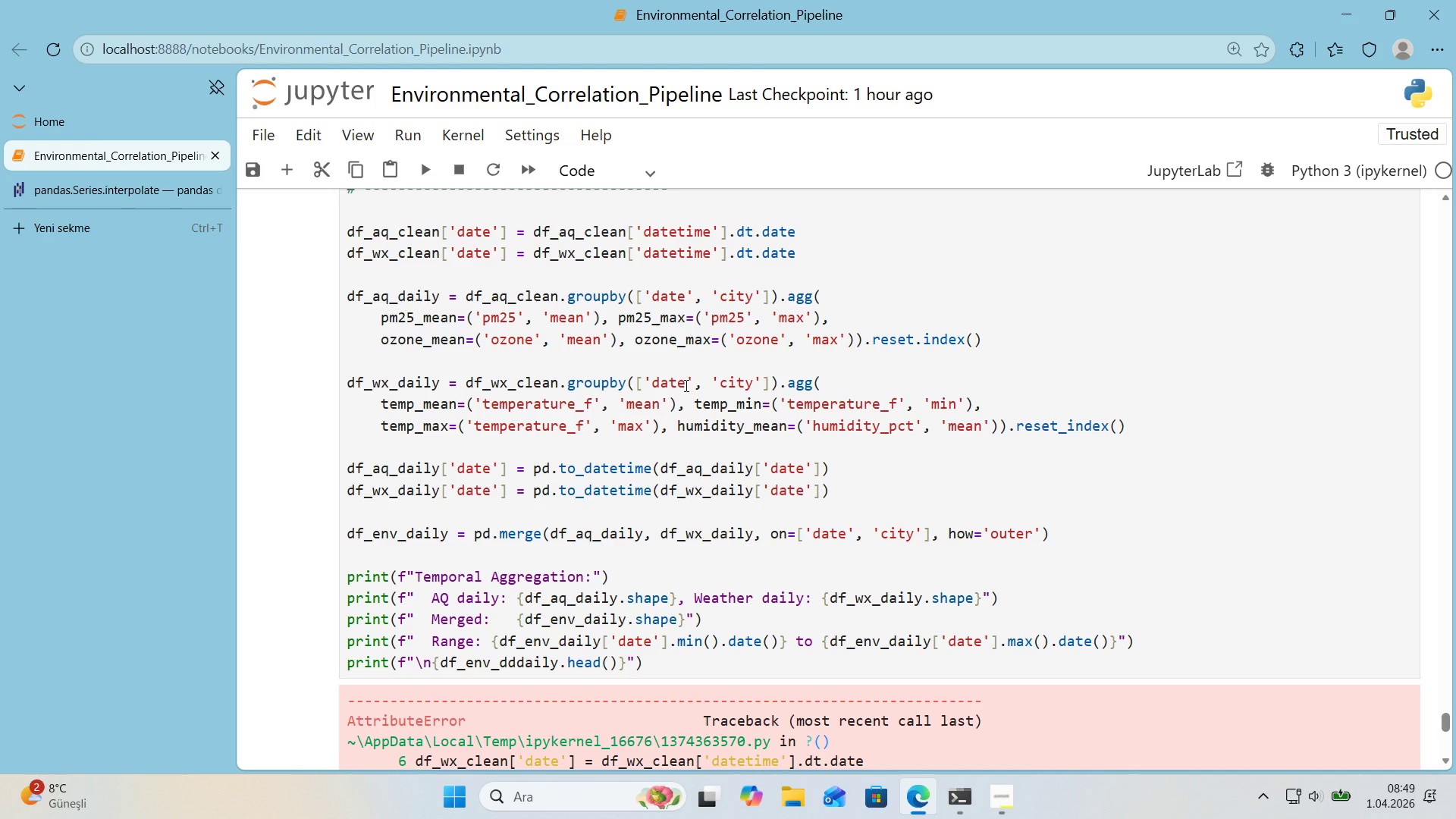 
wait(23.97)
 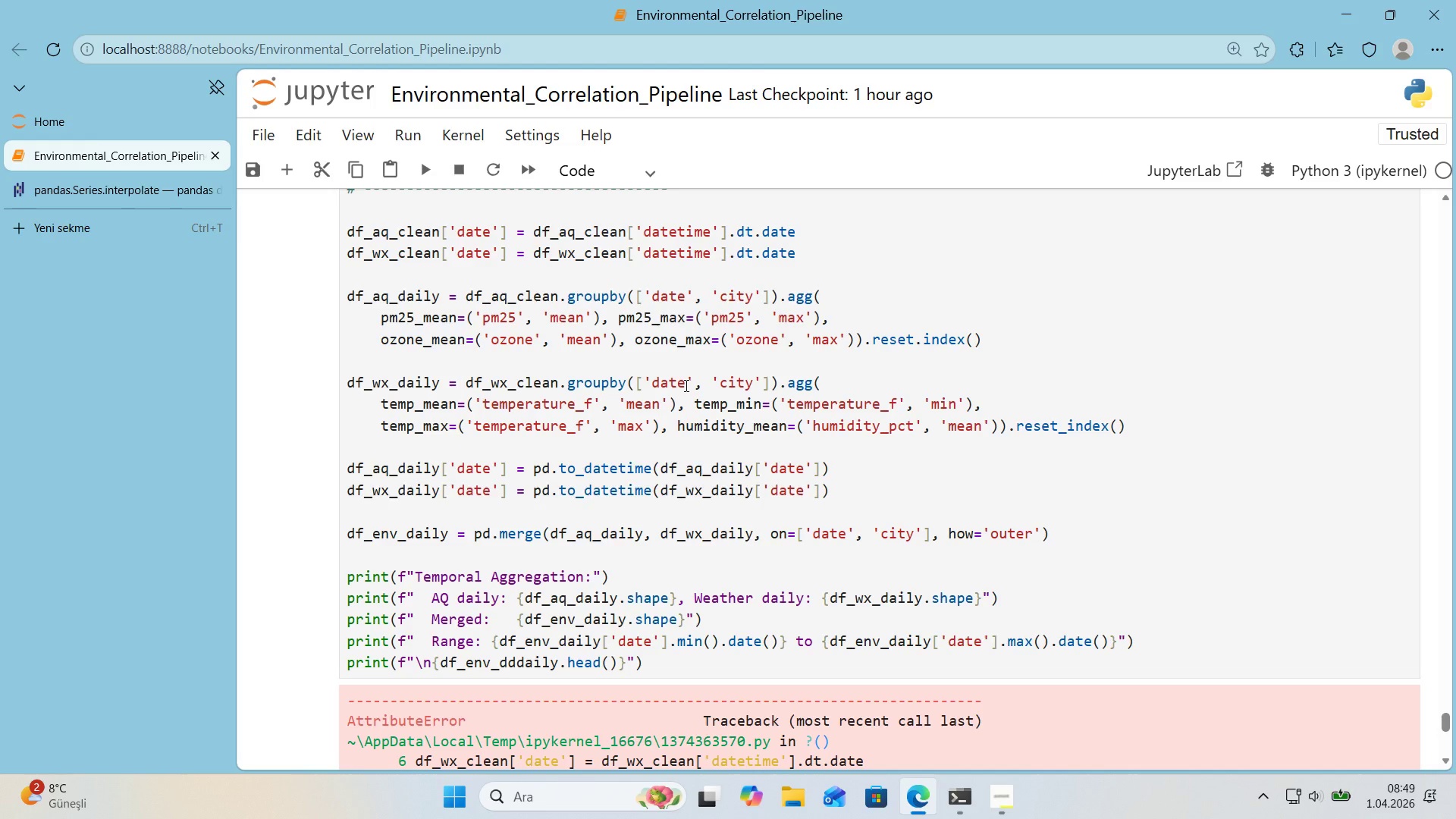 
double_click([384, 318])
 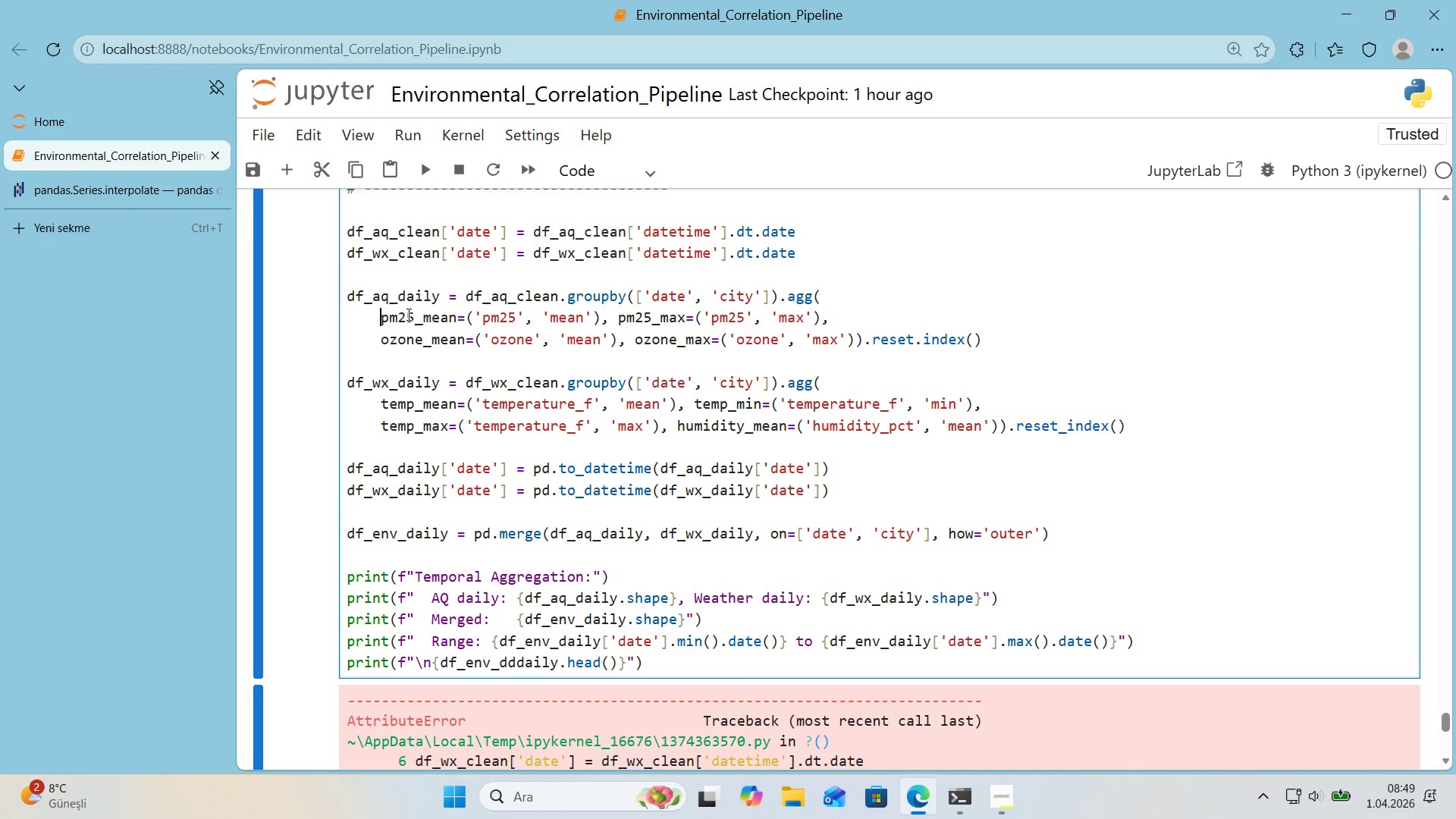 
key(Backspace)
 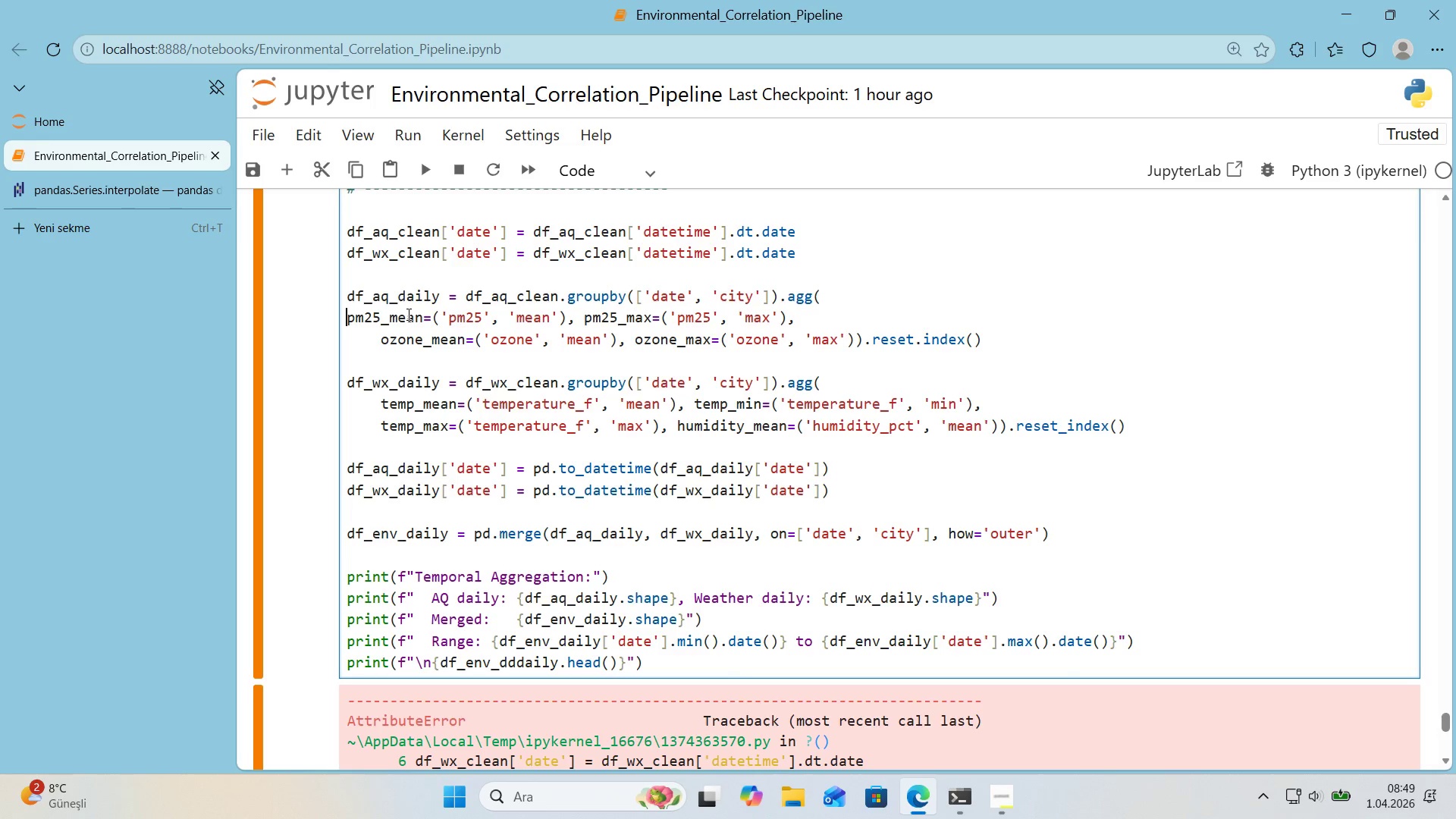 
key(Backspace)
 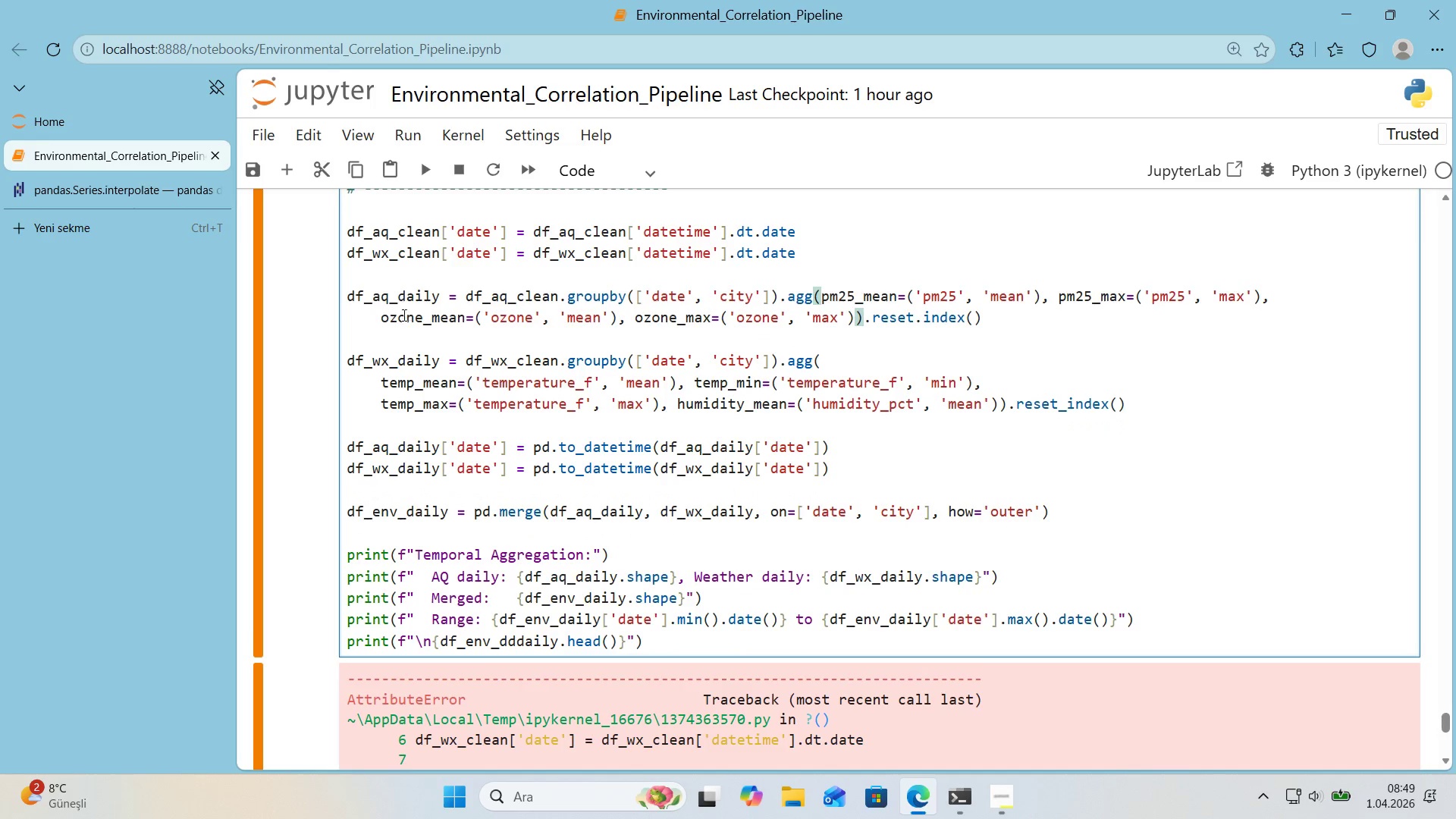 
left_click([381, 317])
 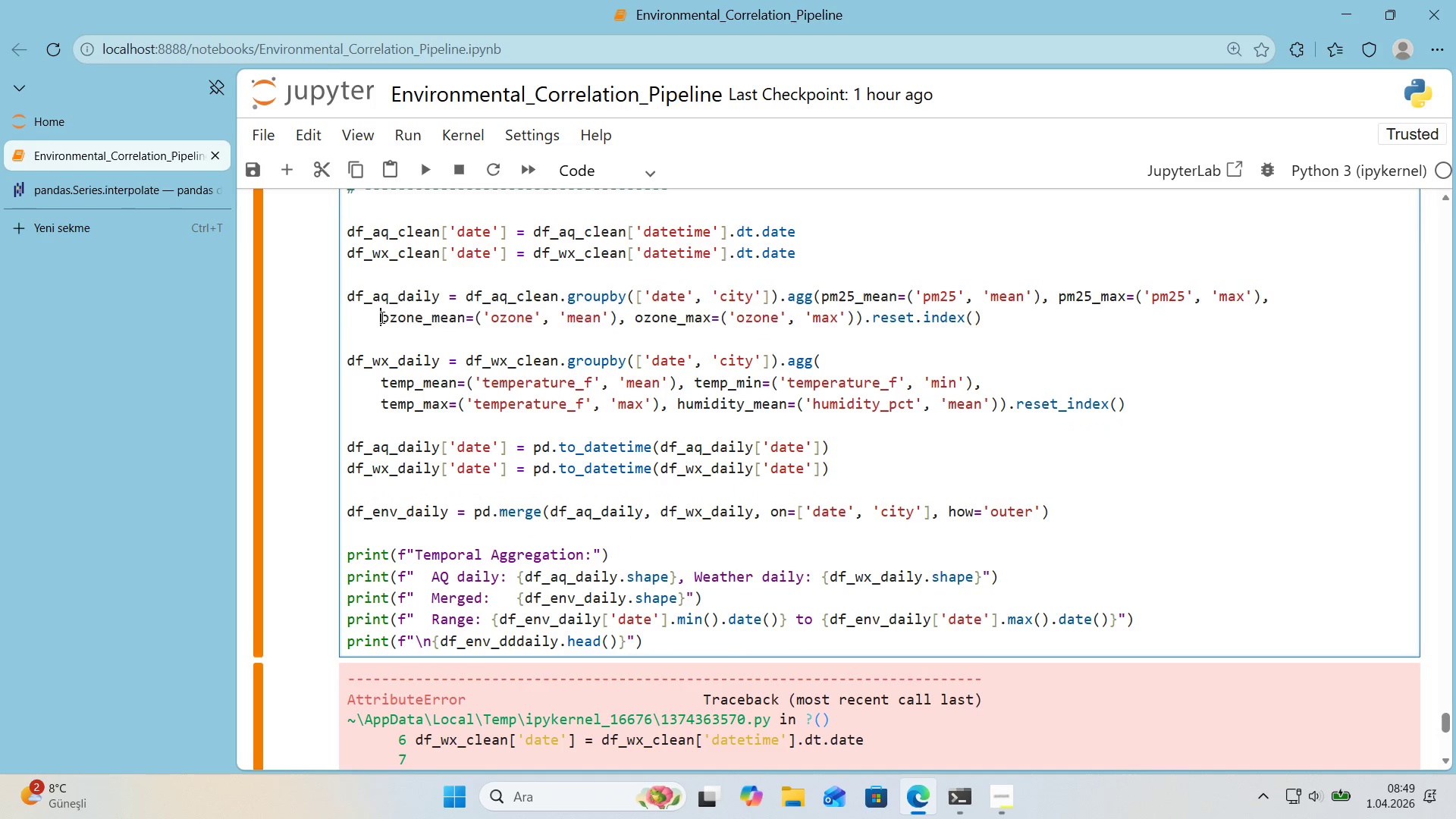 
key(Backspace)
 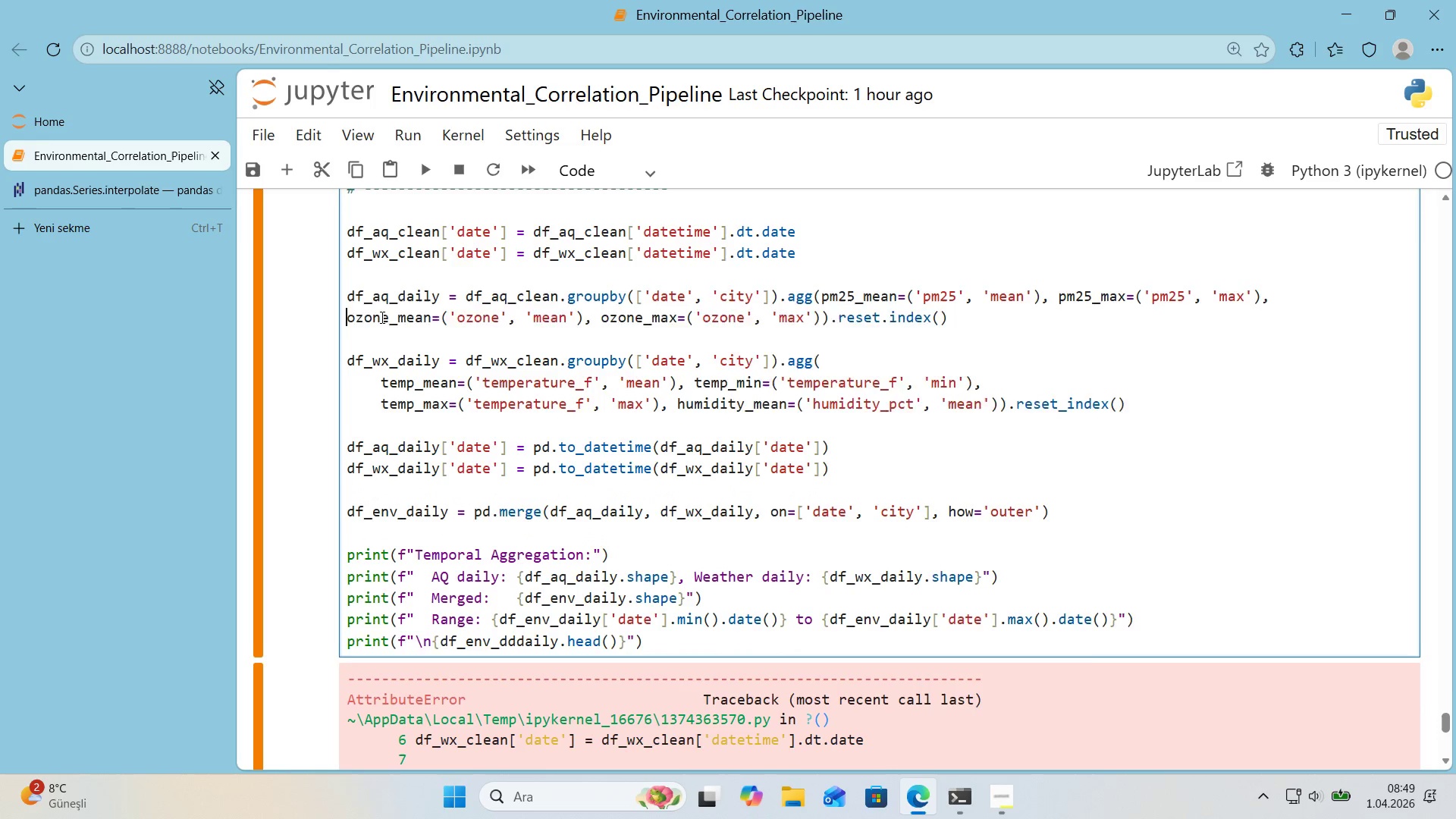 
key(Backspace)
 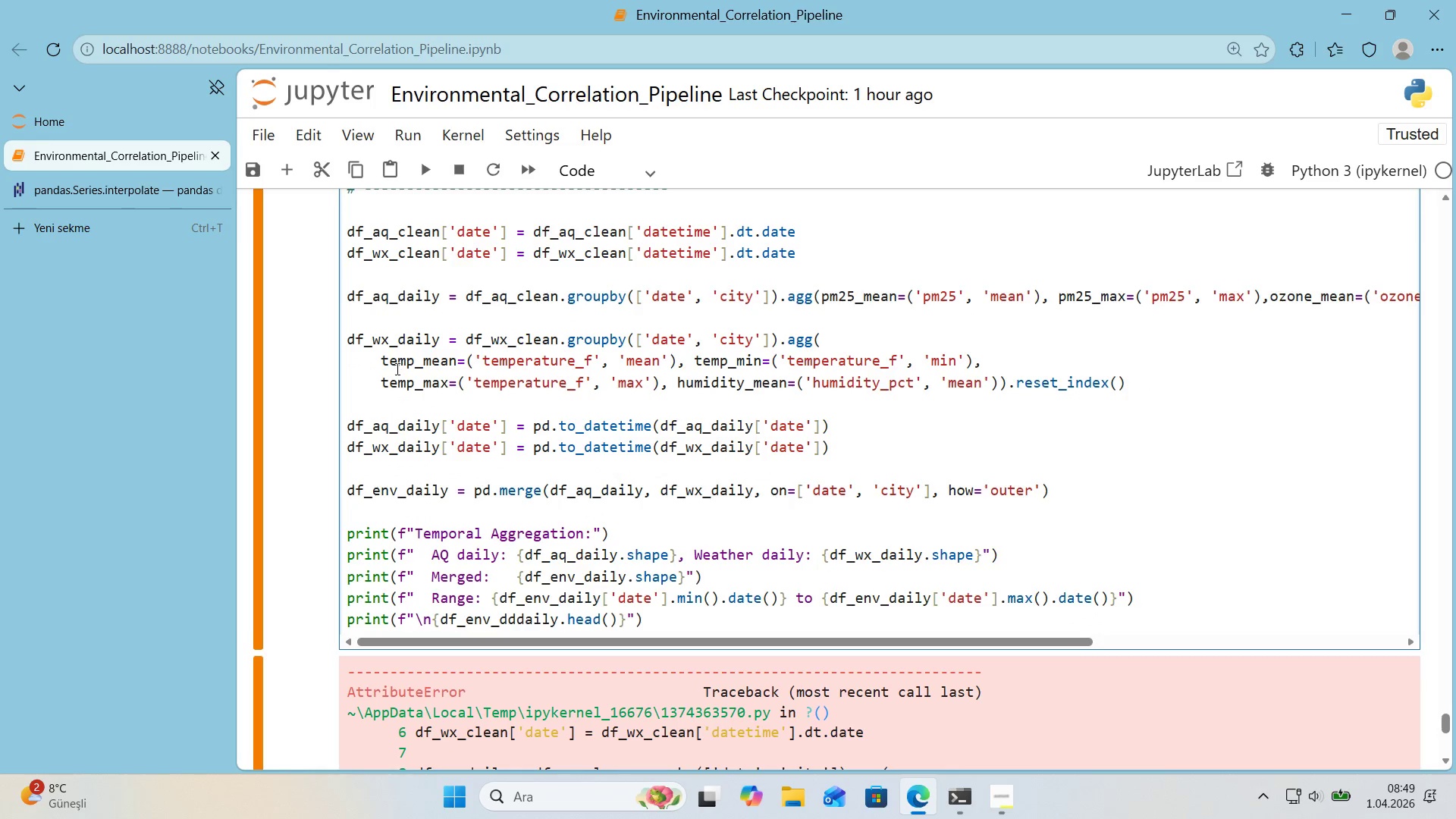 
left_click([382, 364])
 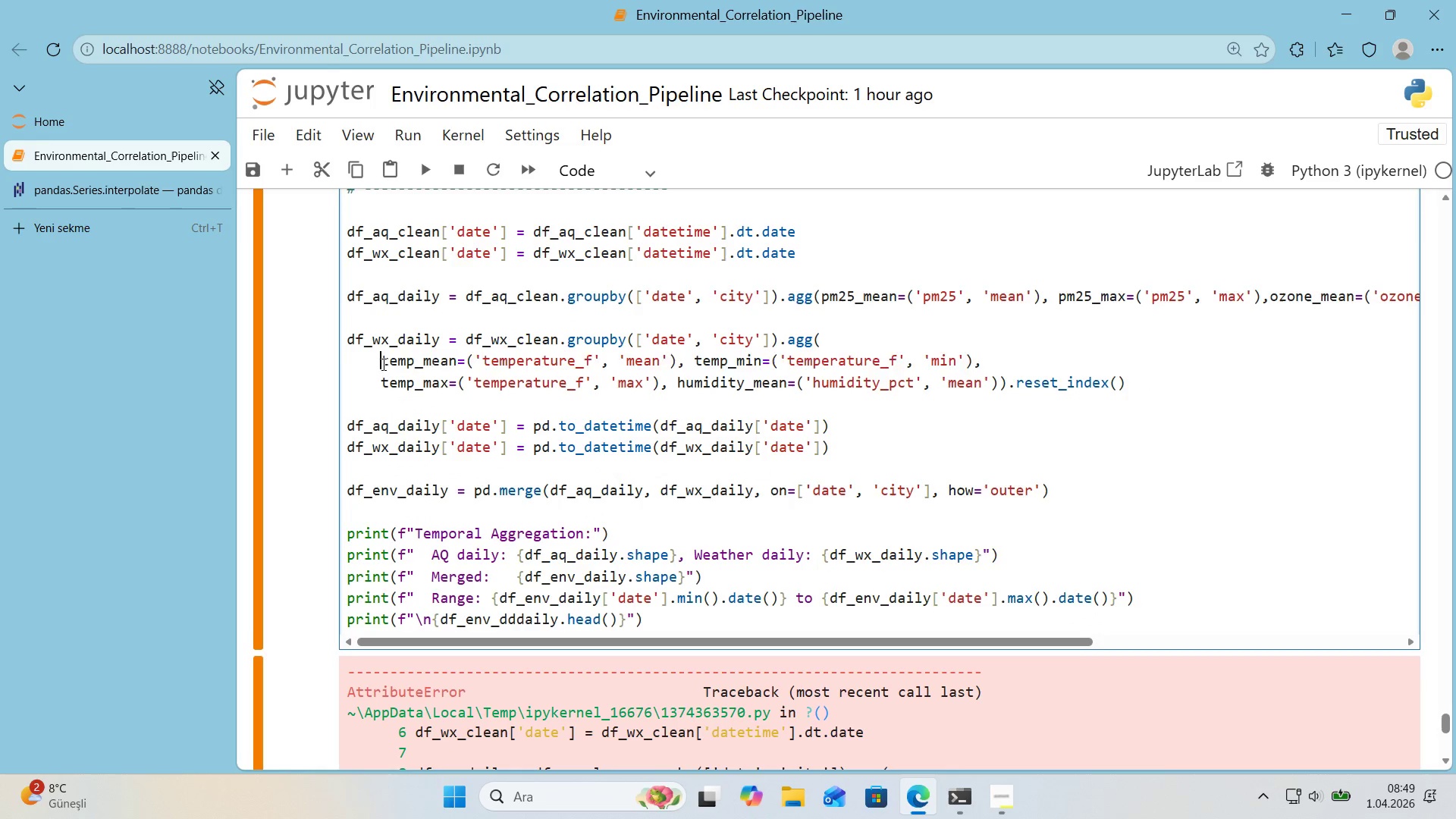 
key(Backspace)
 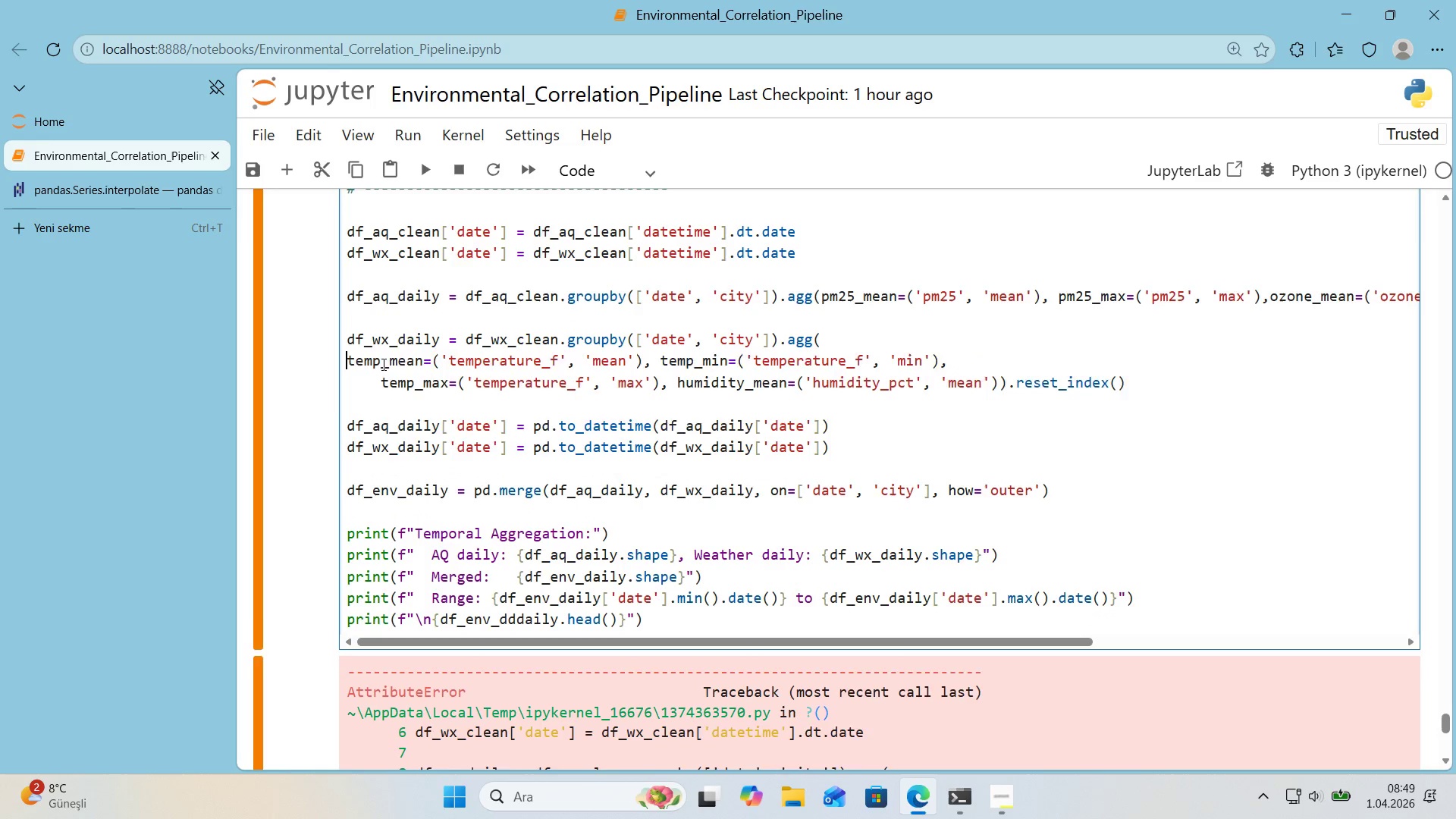 
key(Backspace)
 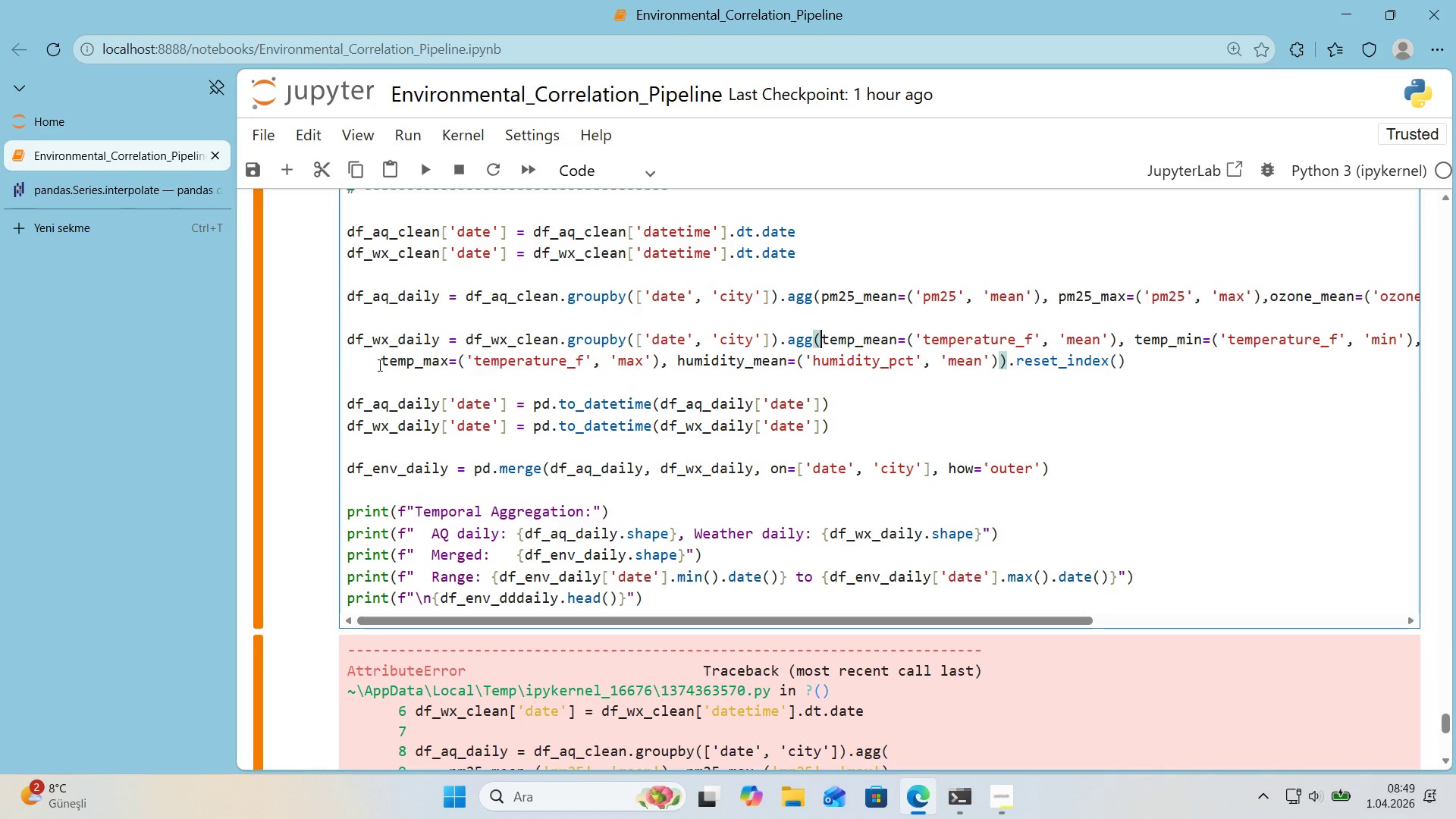 
left_click([380, 363])
 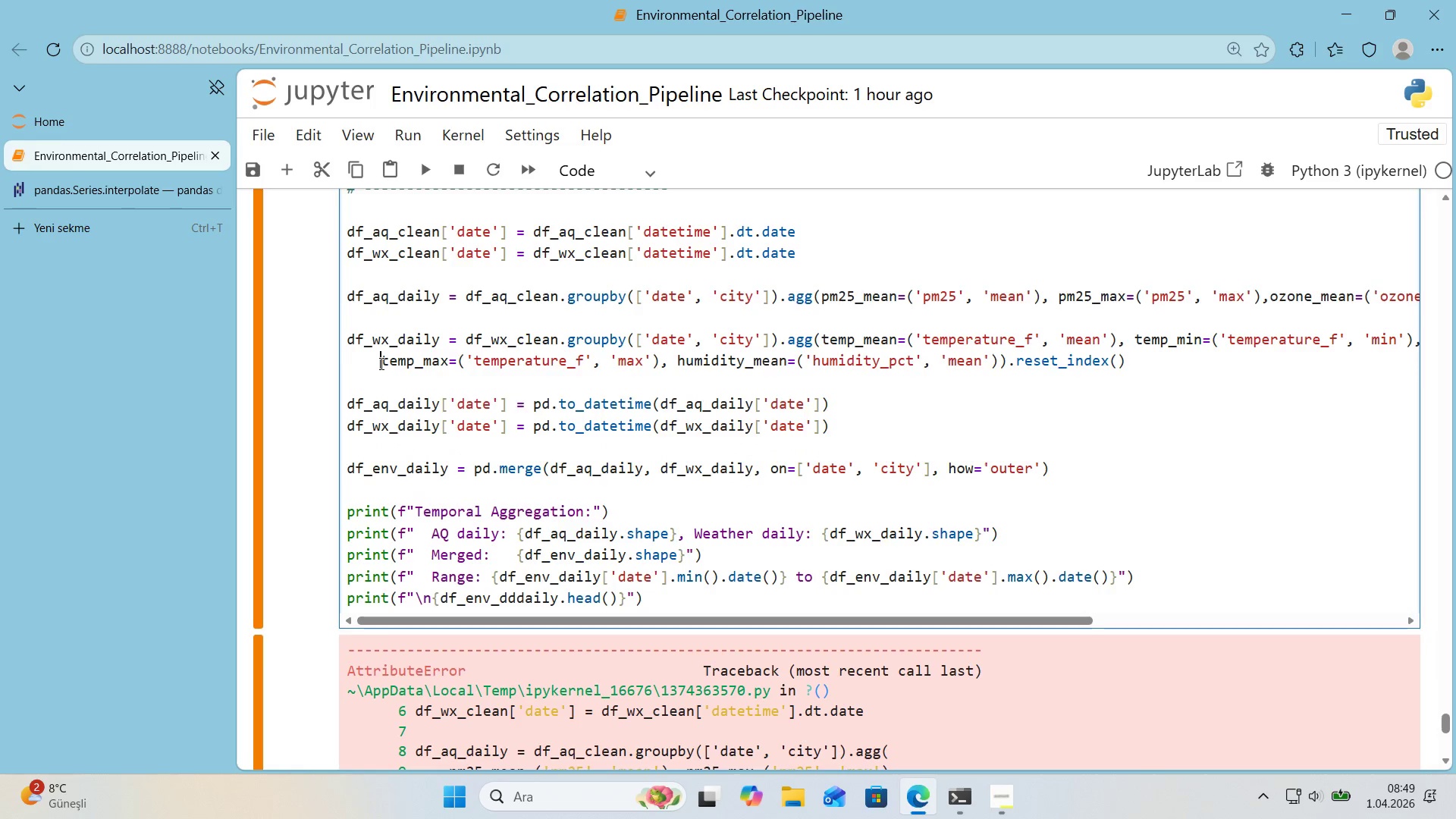 
key(Backspace)
 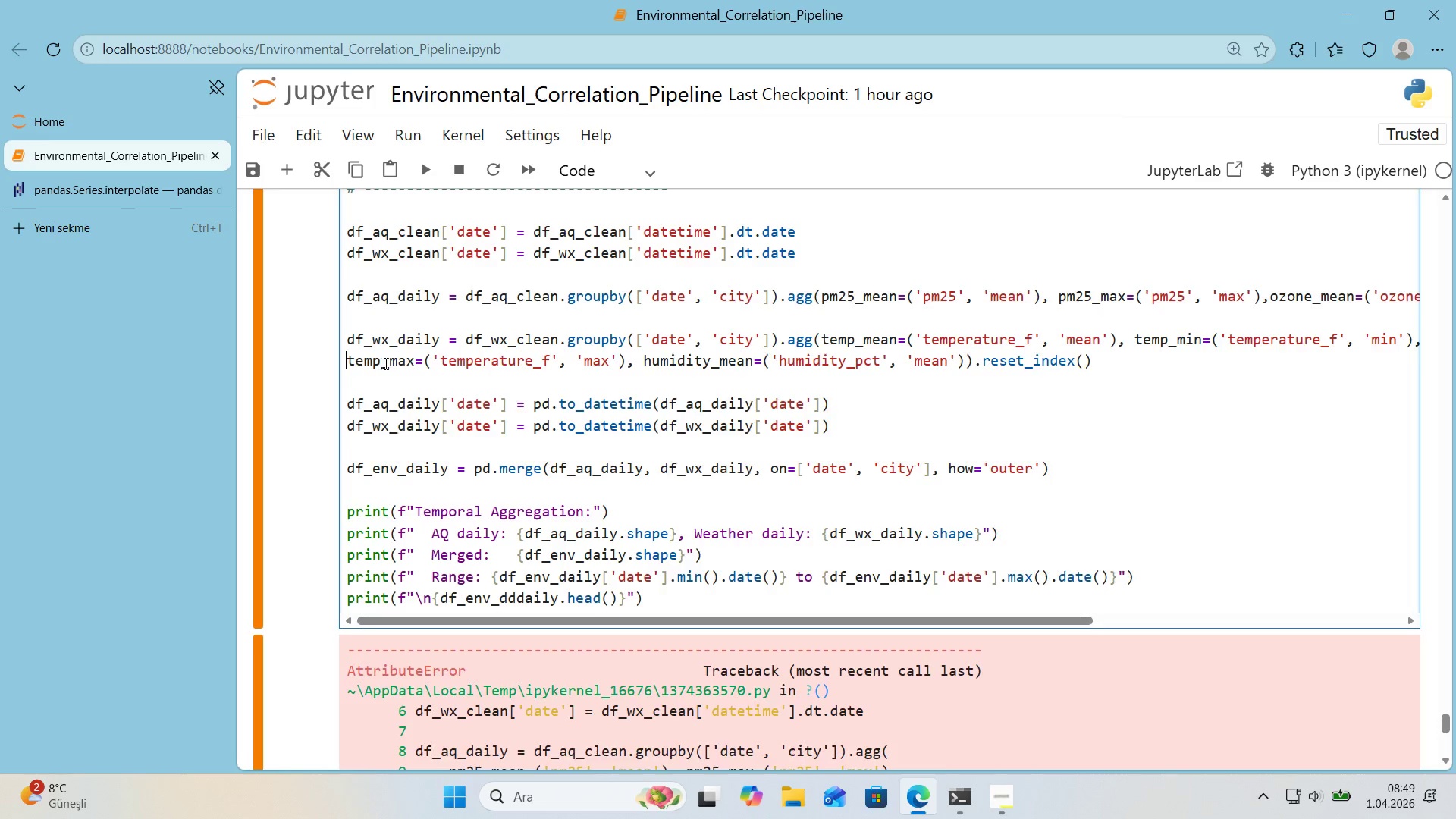 
key(Backspace)
 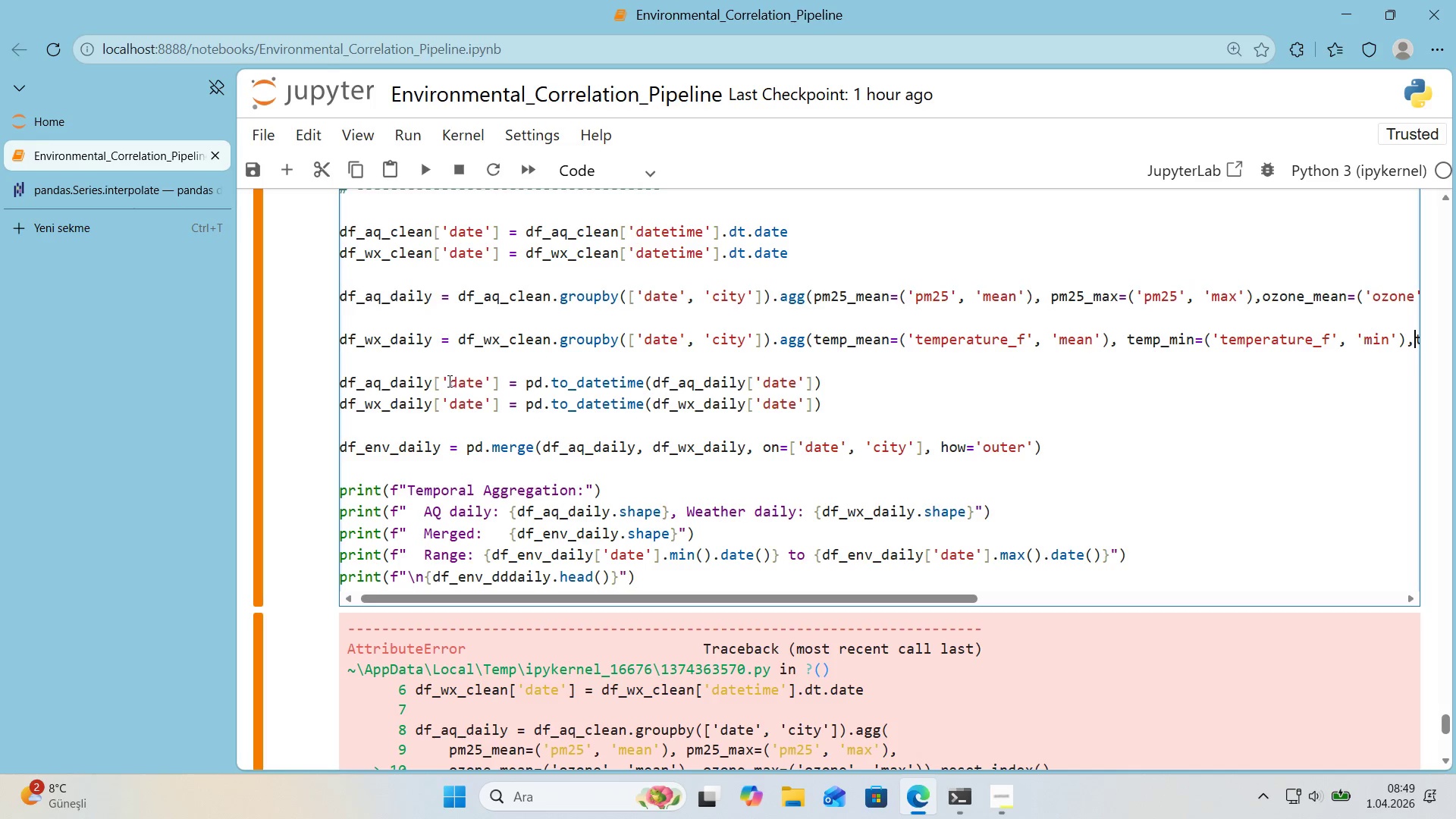 
key(Shift+Enter)
 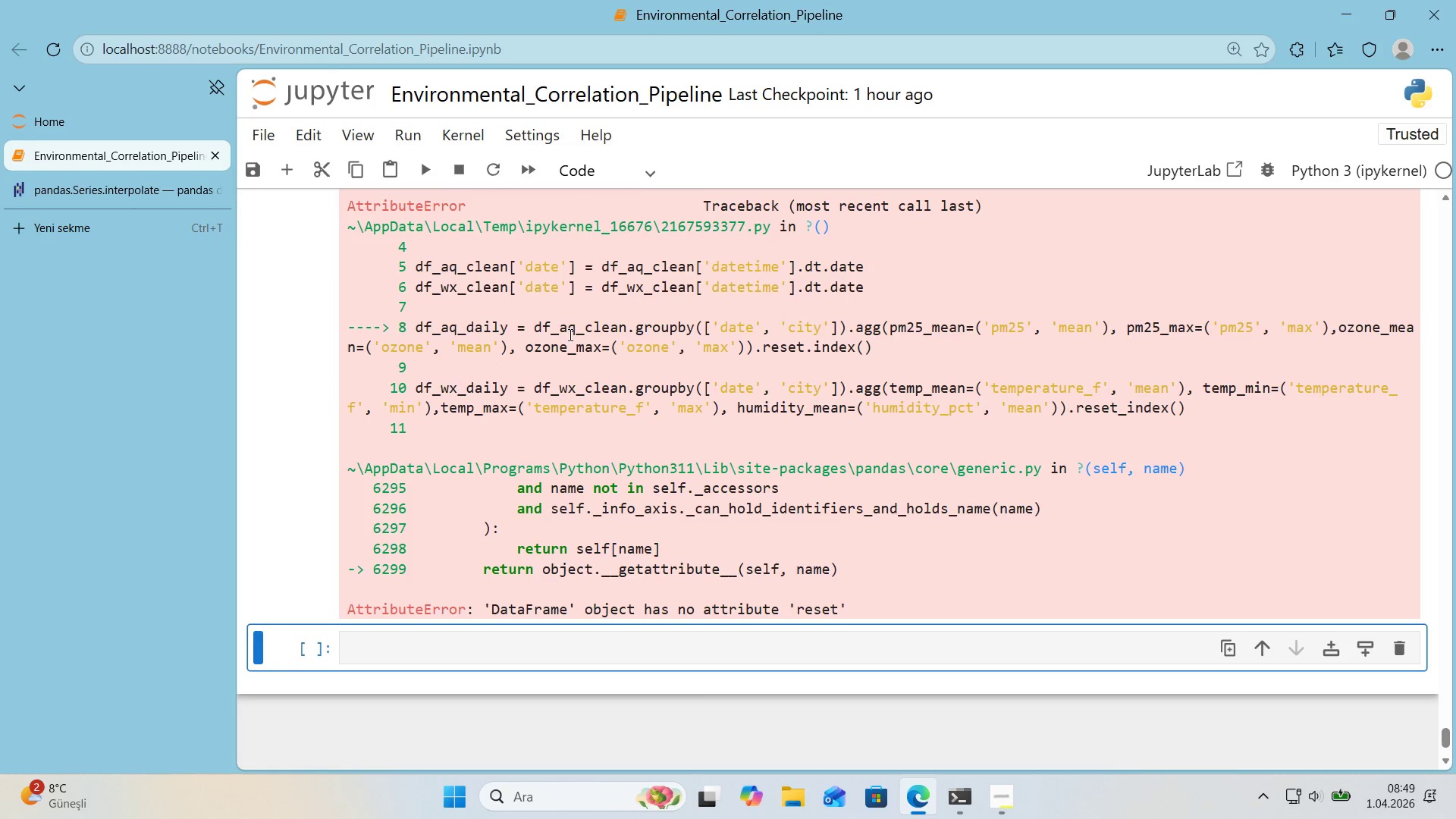 
scroll: coordinate [738, 346], scroll_direction: up, amount: 5.0
 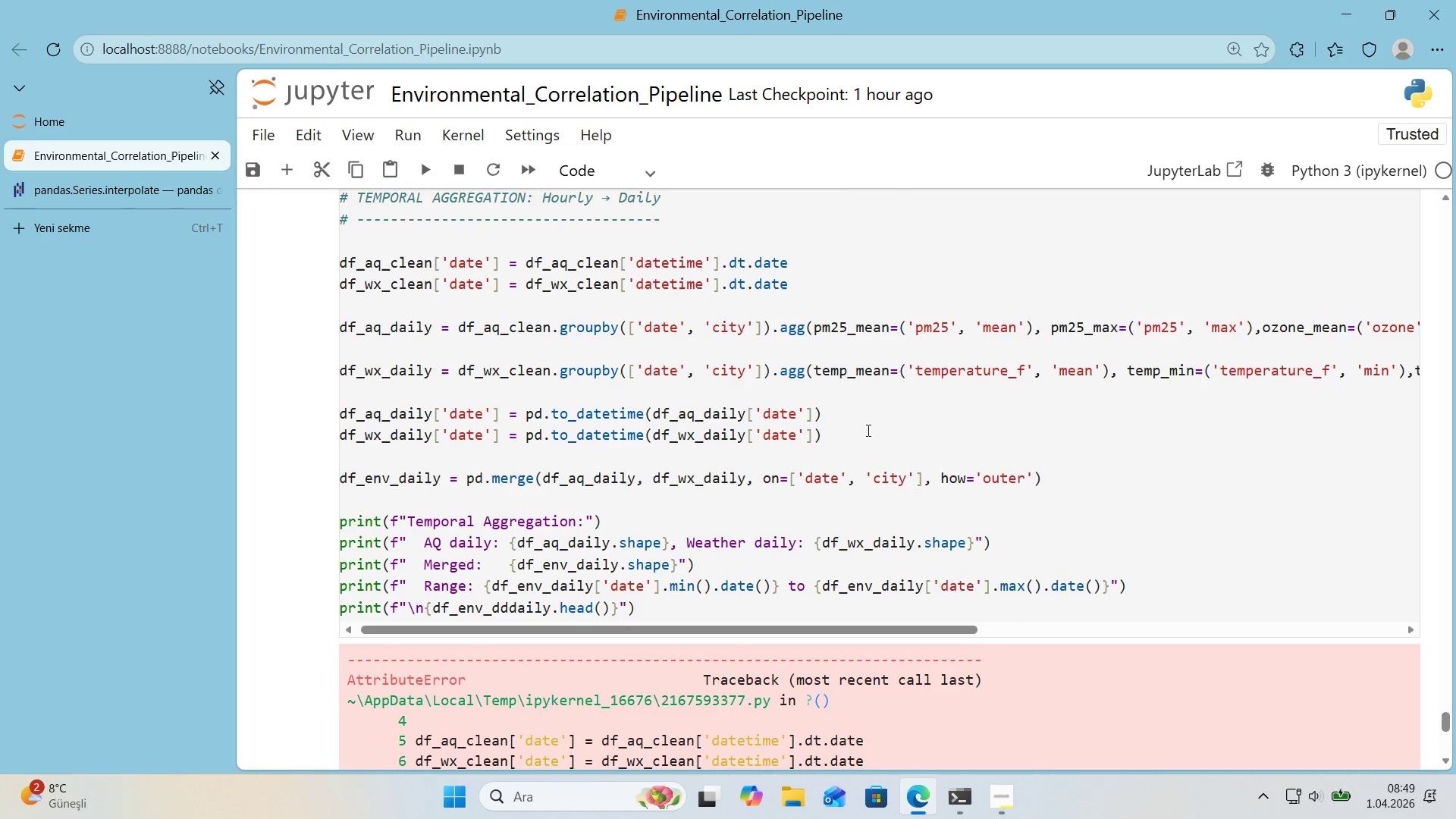 
left_click([867, 430])
 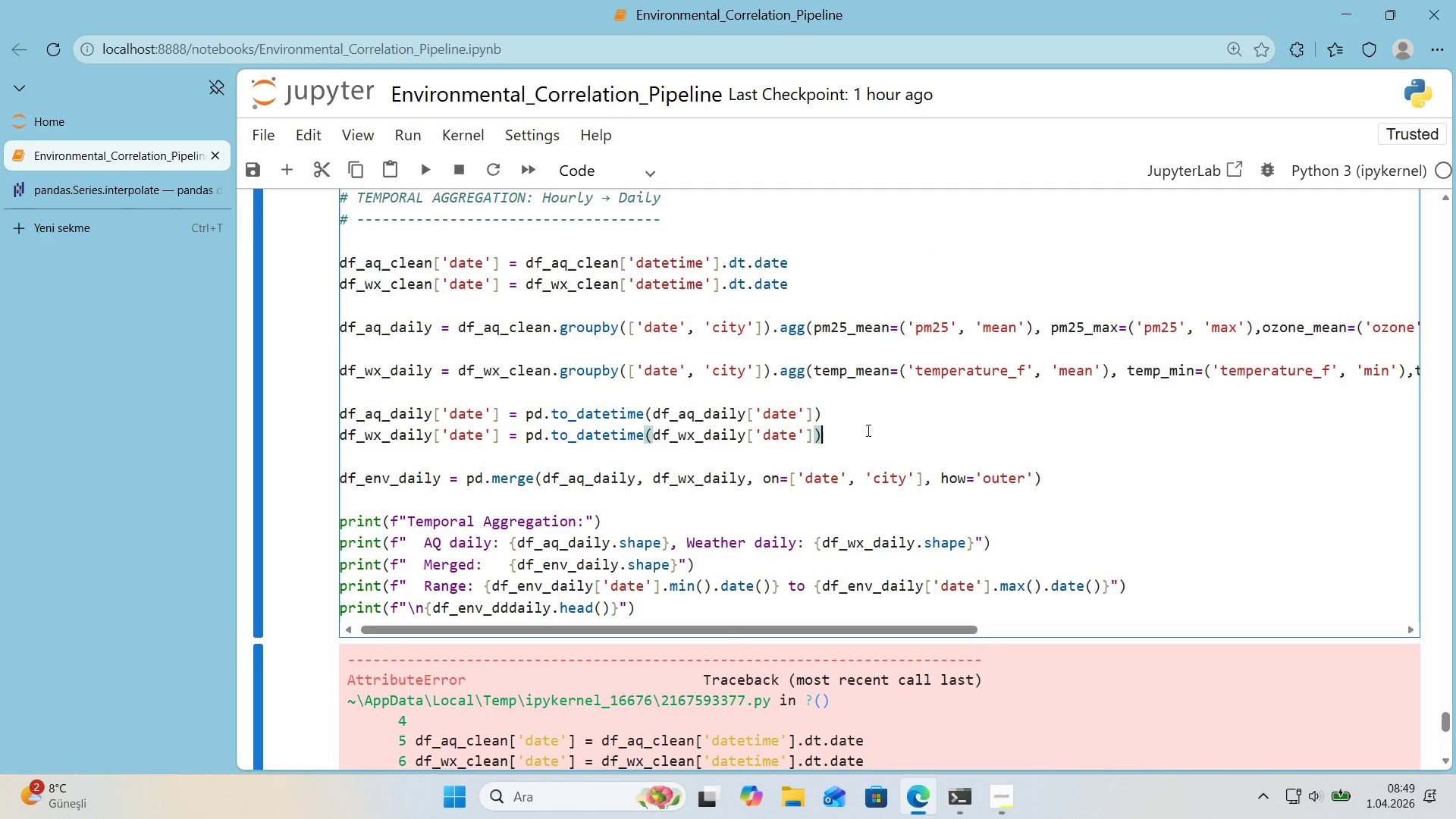 
key(Control+Z)
 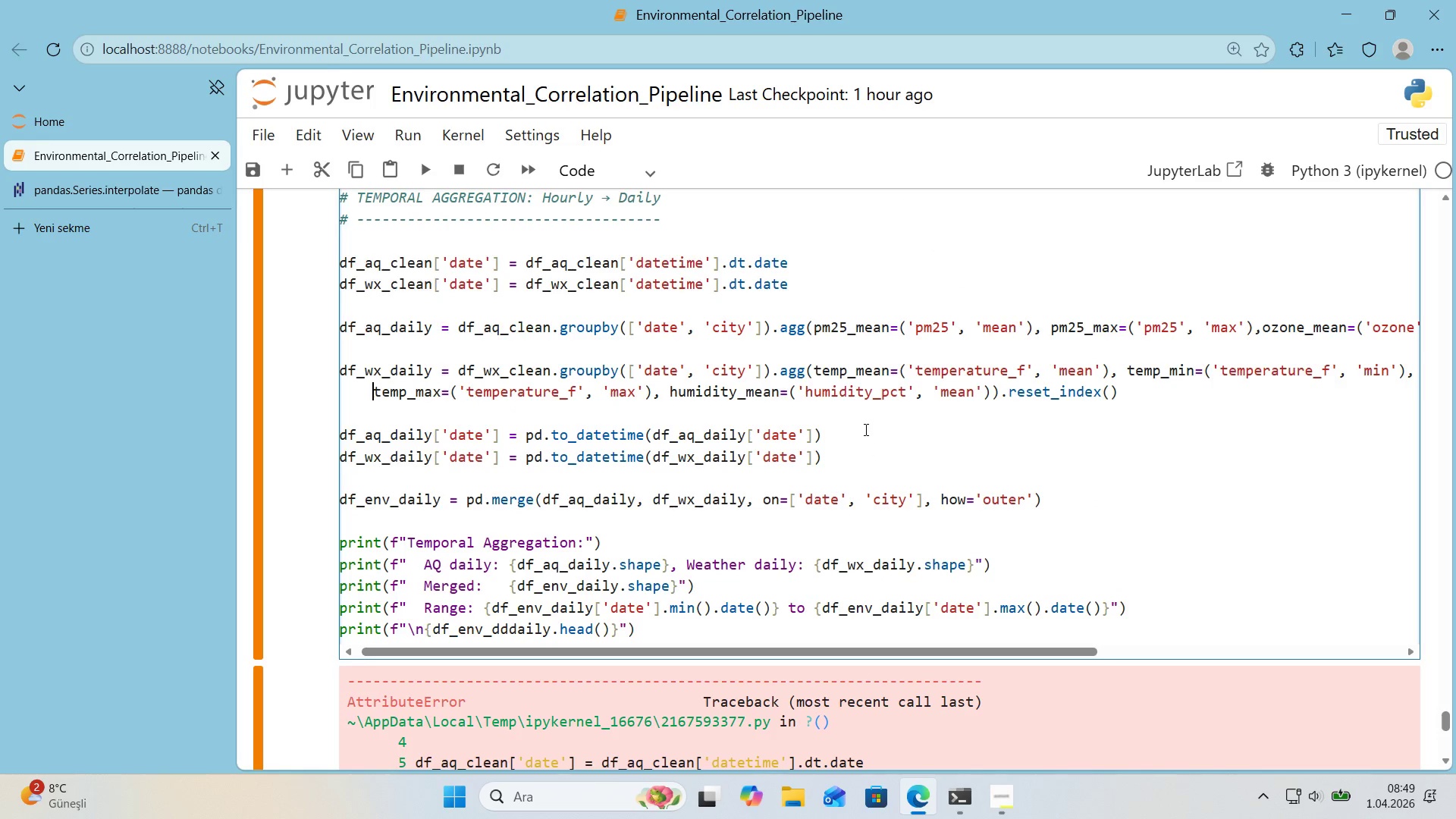 
key(Control+Z)
 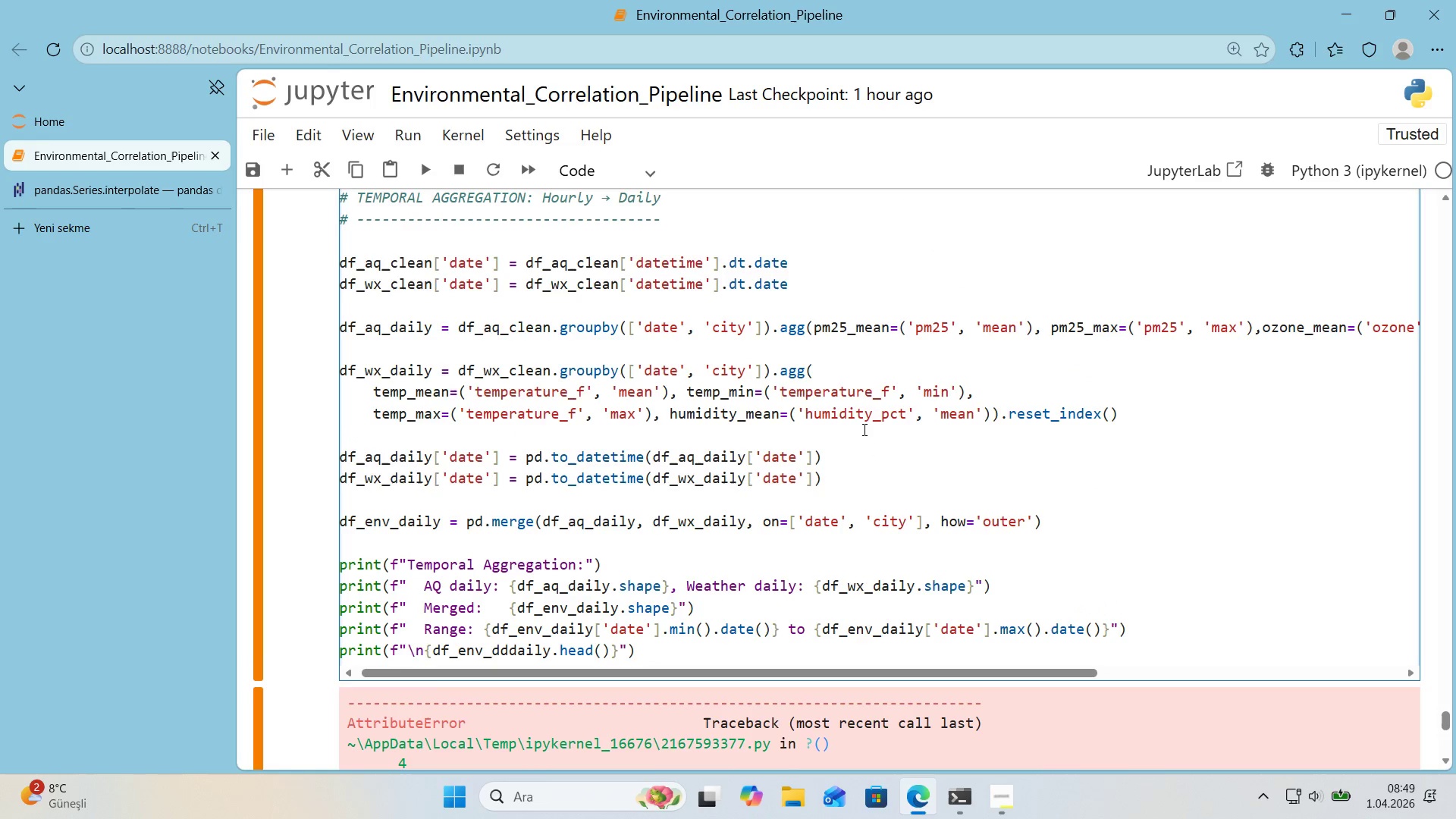 
key(Control+Z)
 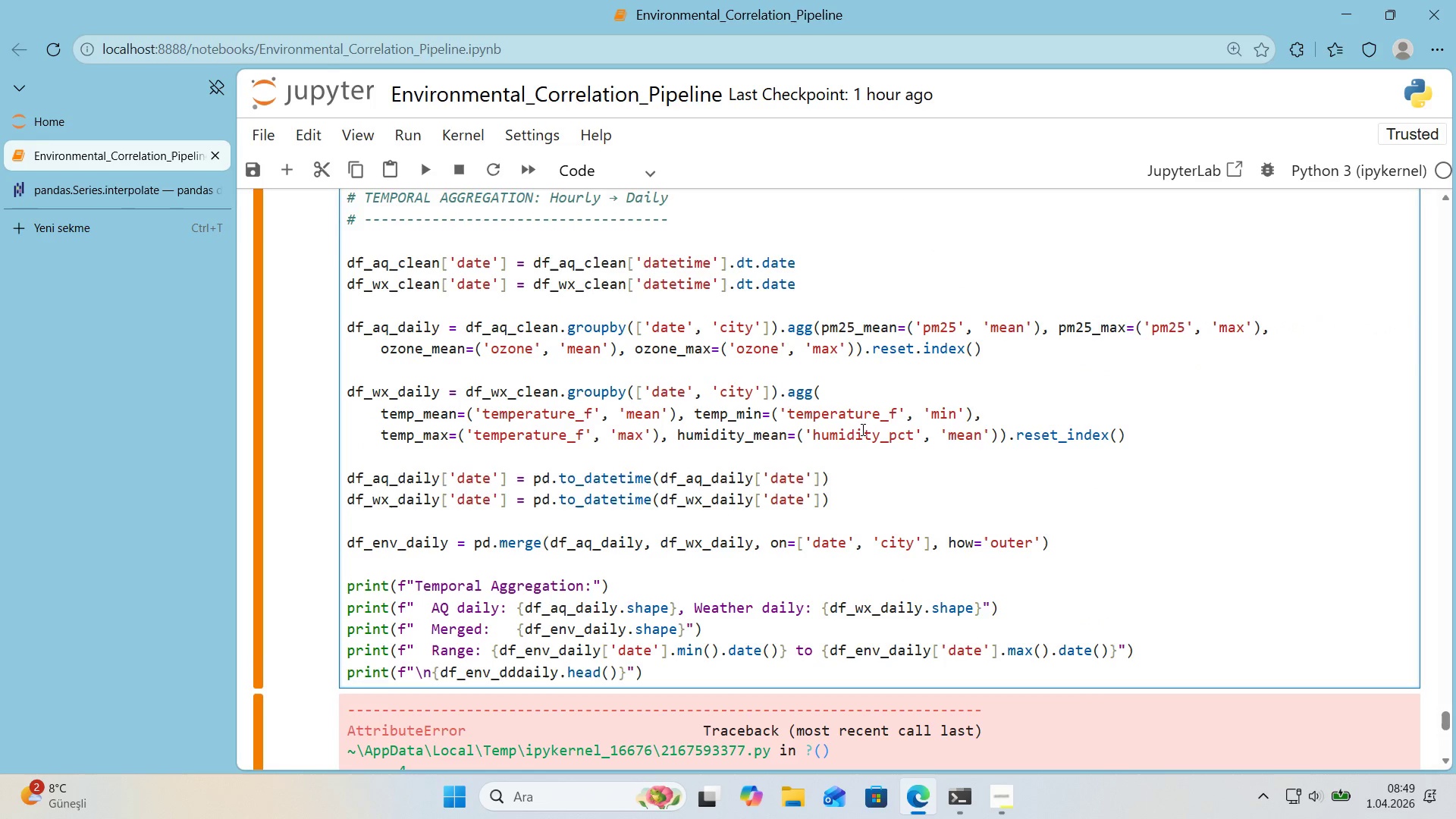 
key(Control+Z)
 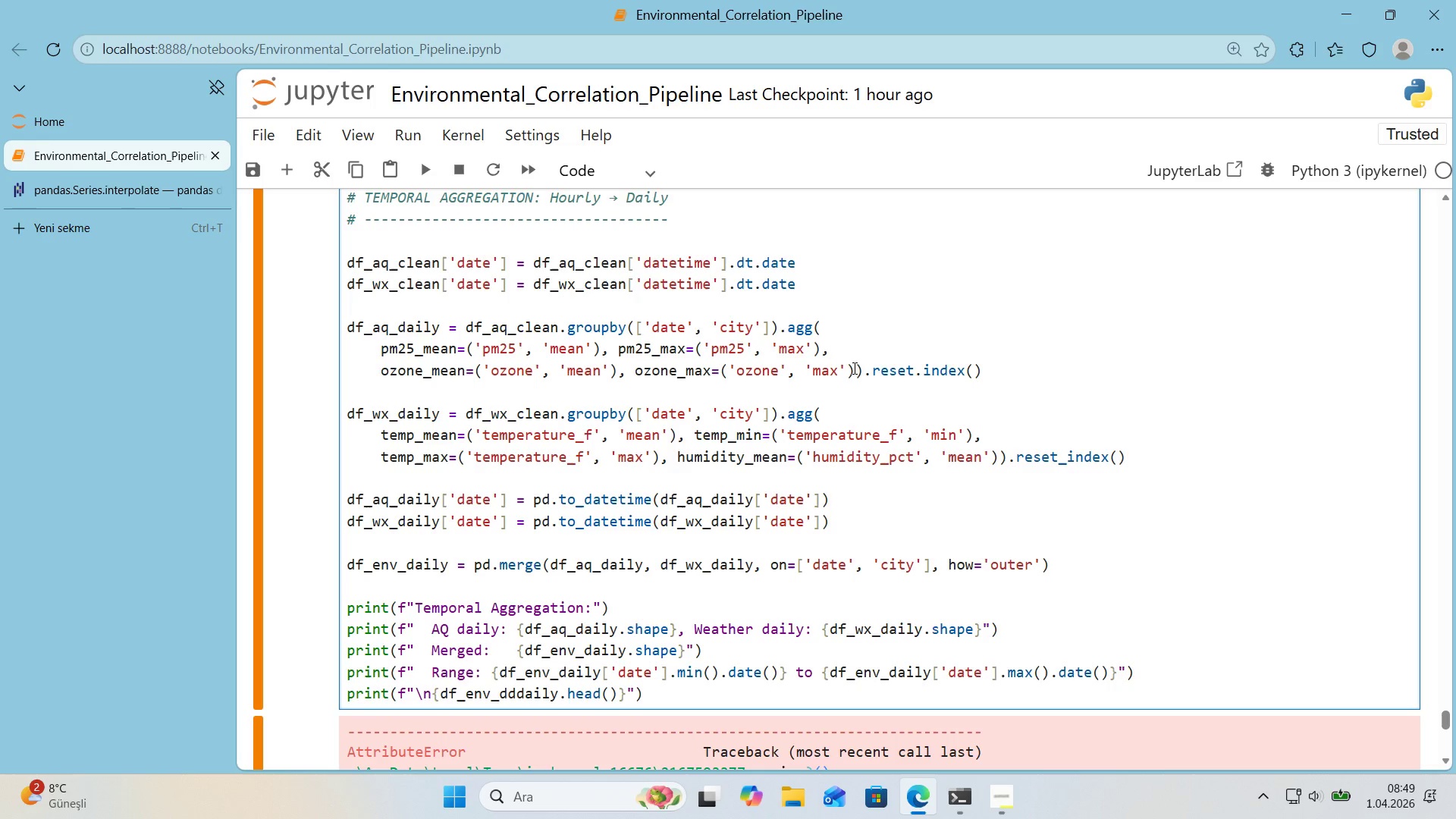 
key(Backspace)
 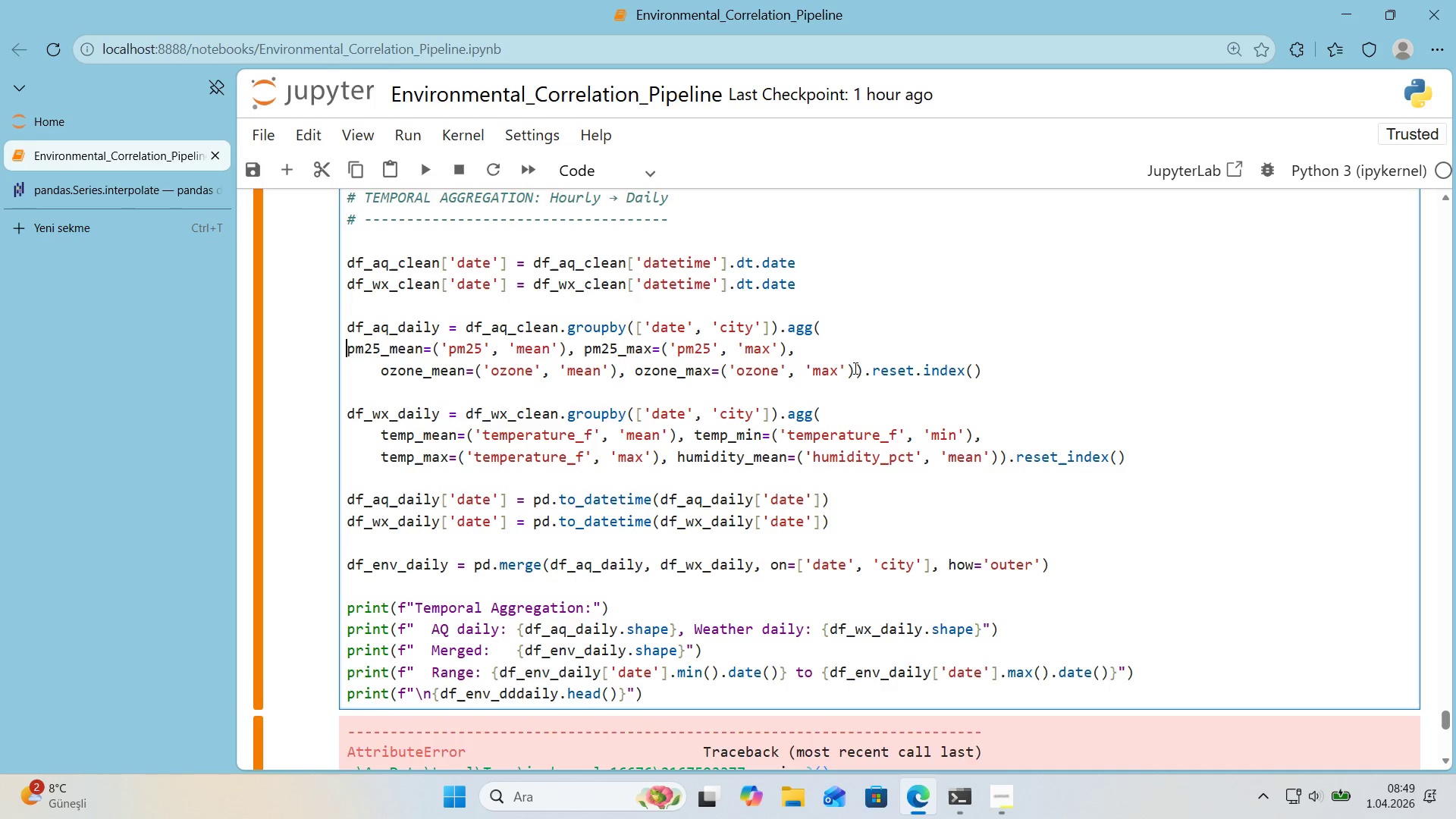 
key(Backspace)
 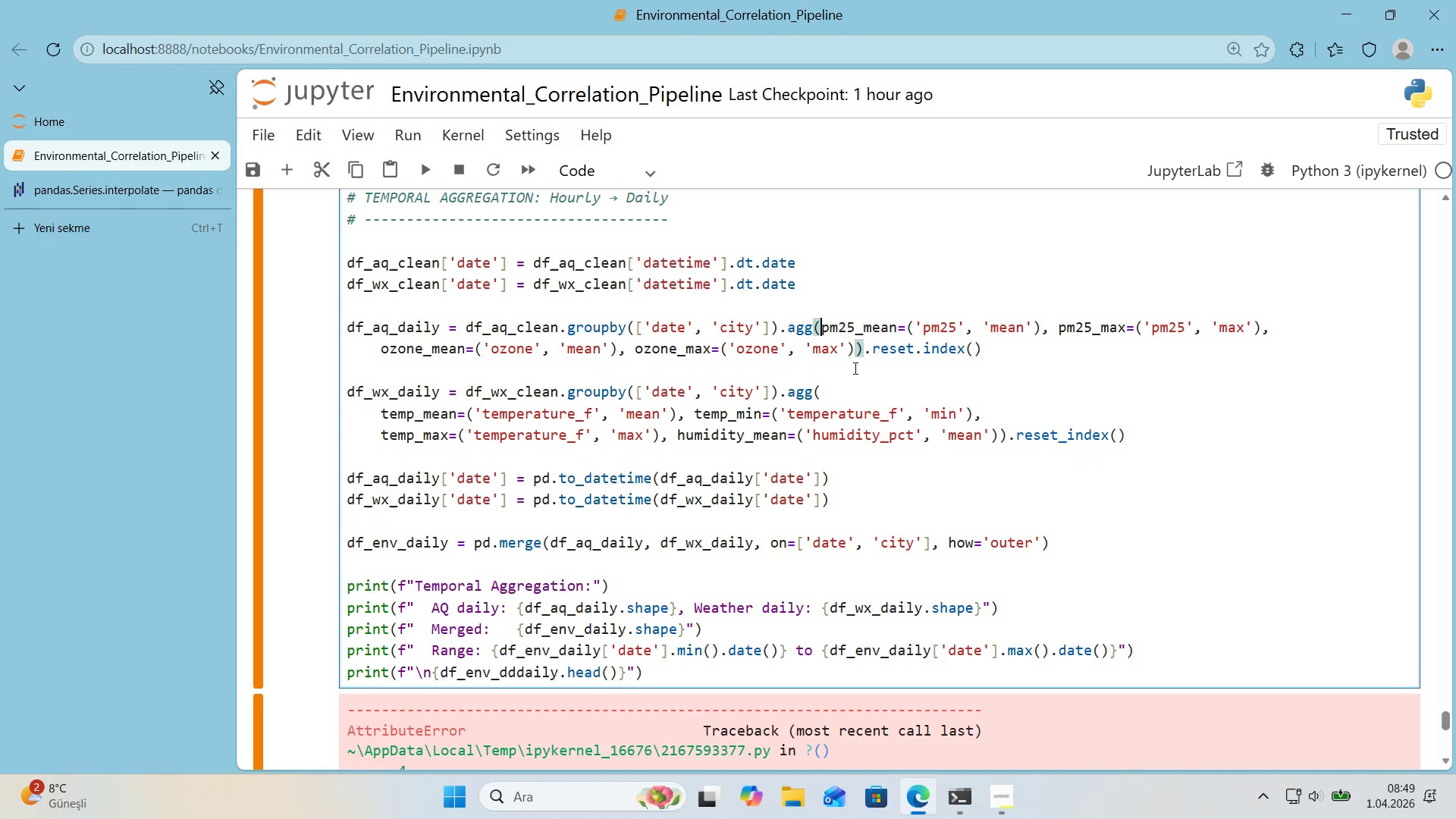 
key(Enter)
 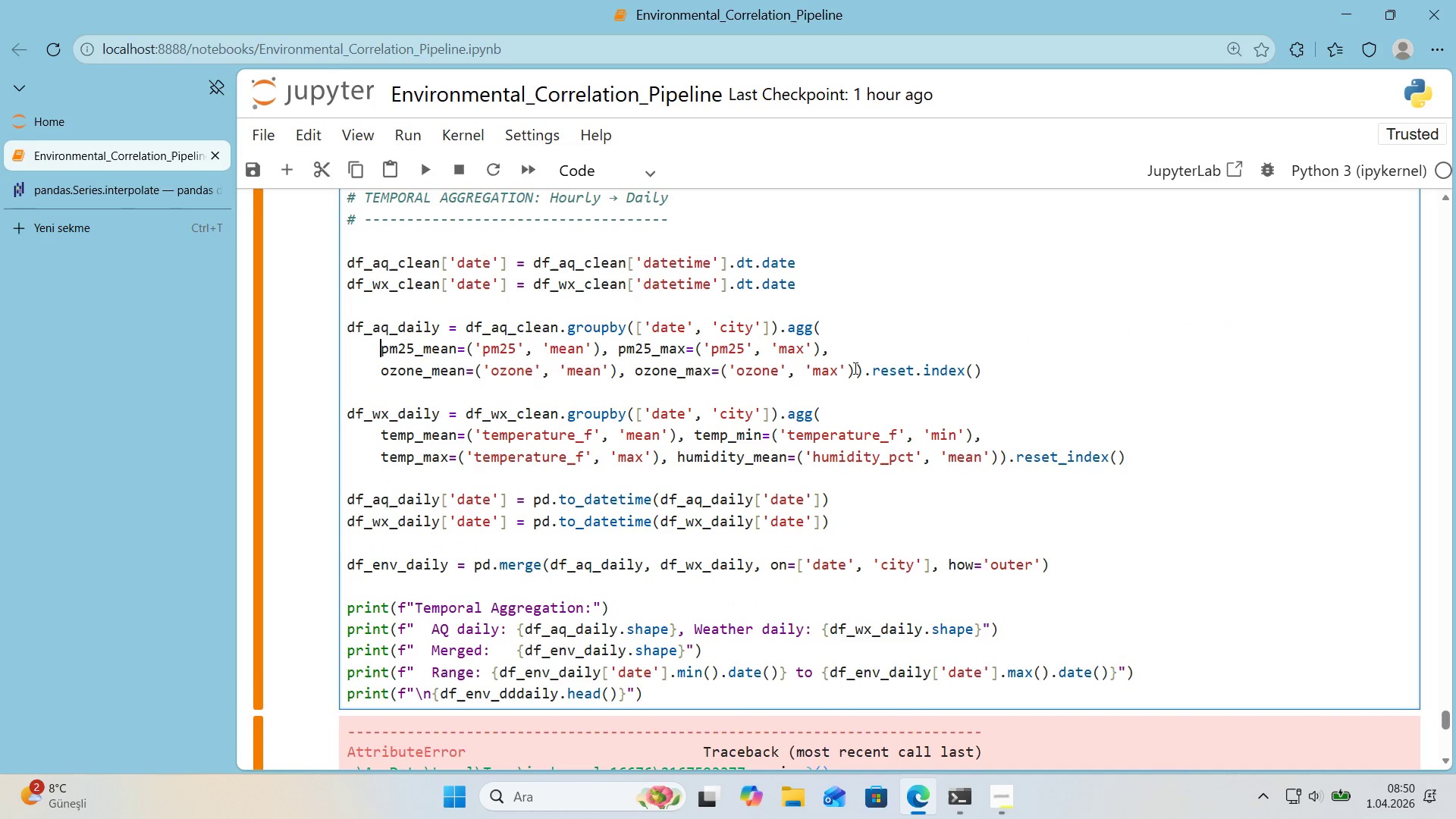 
wait(11.44)
 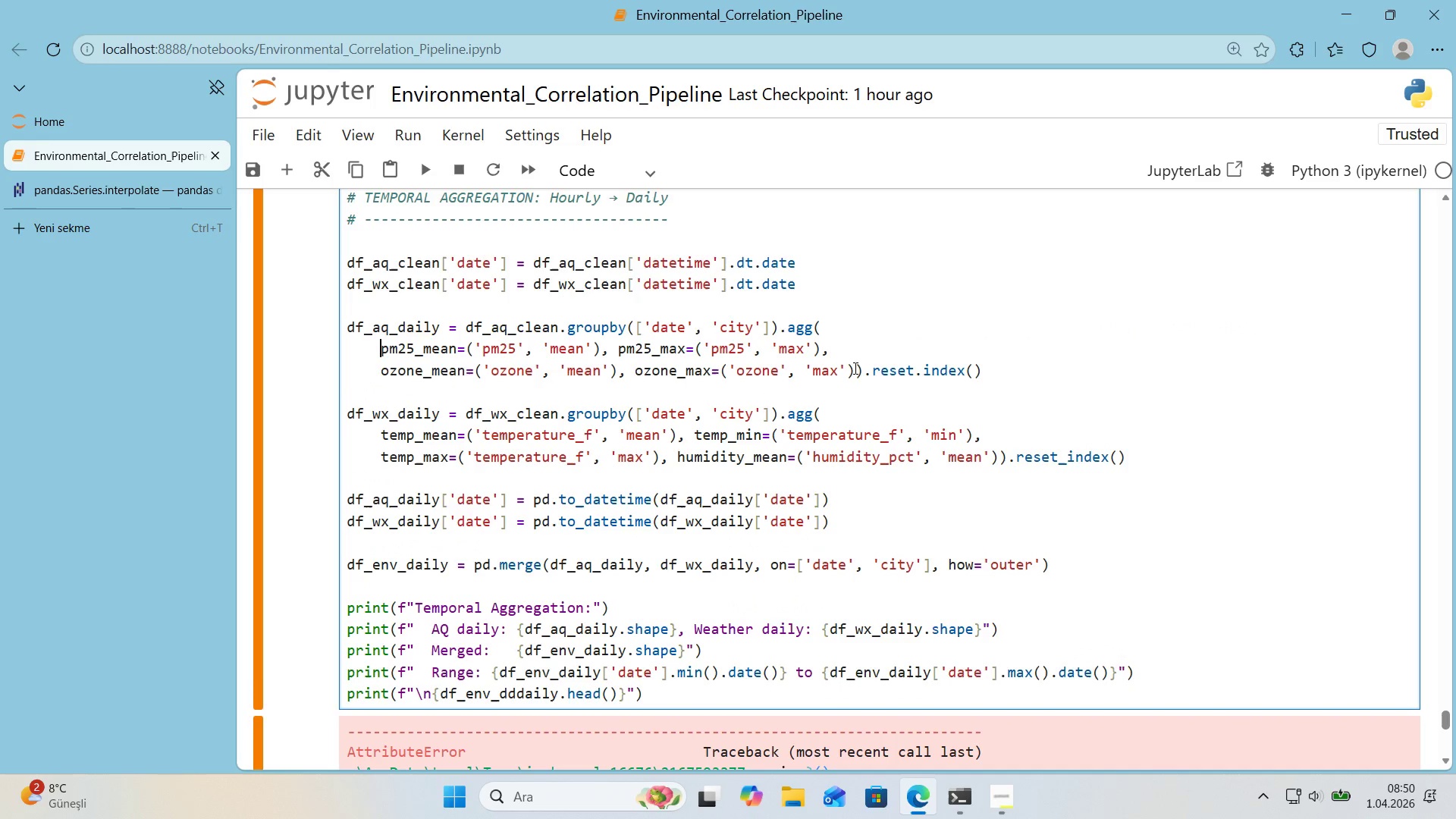 
key(Shift+ShiftRight)
 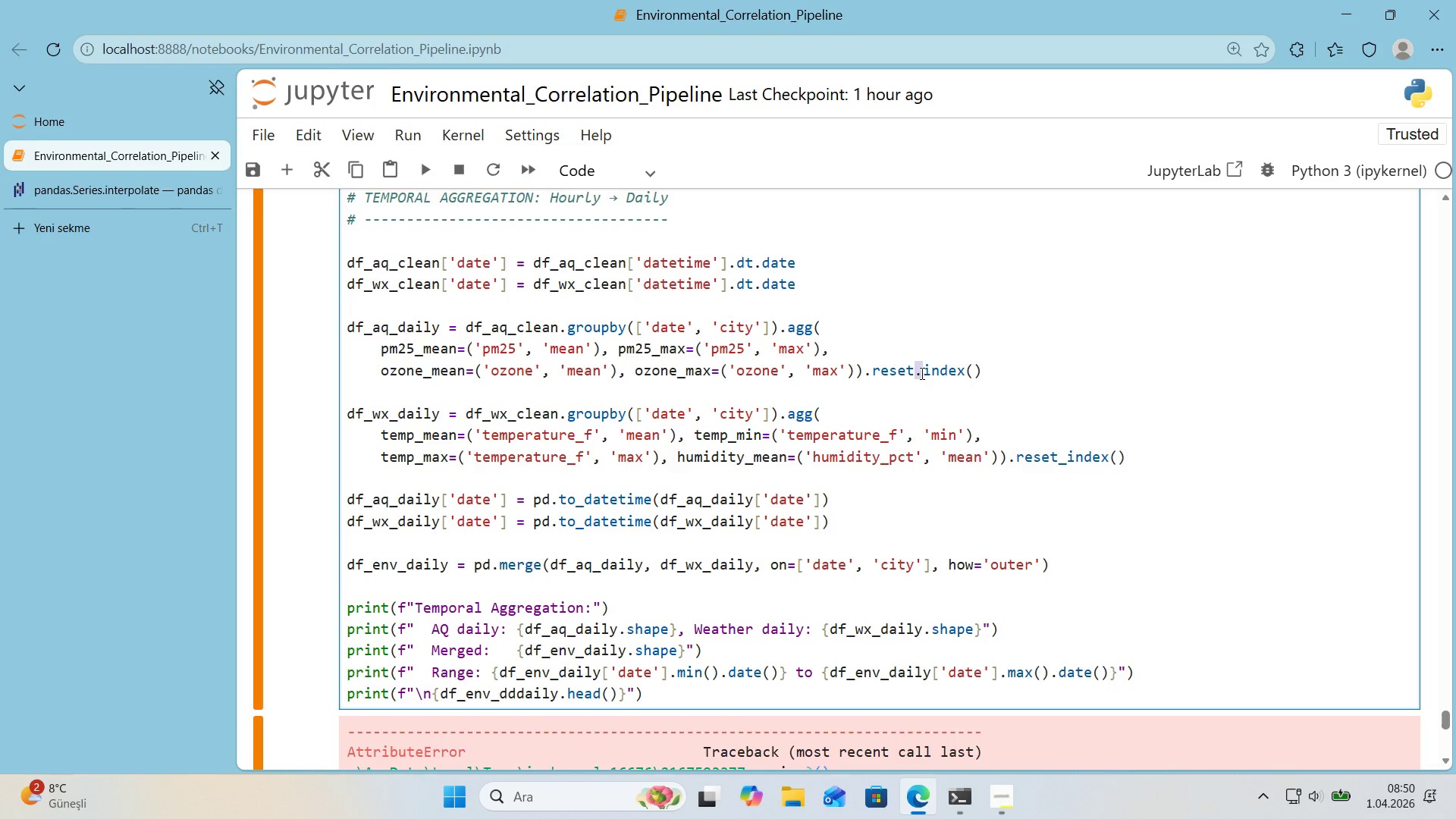 
key(Shift+Minus)
 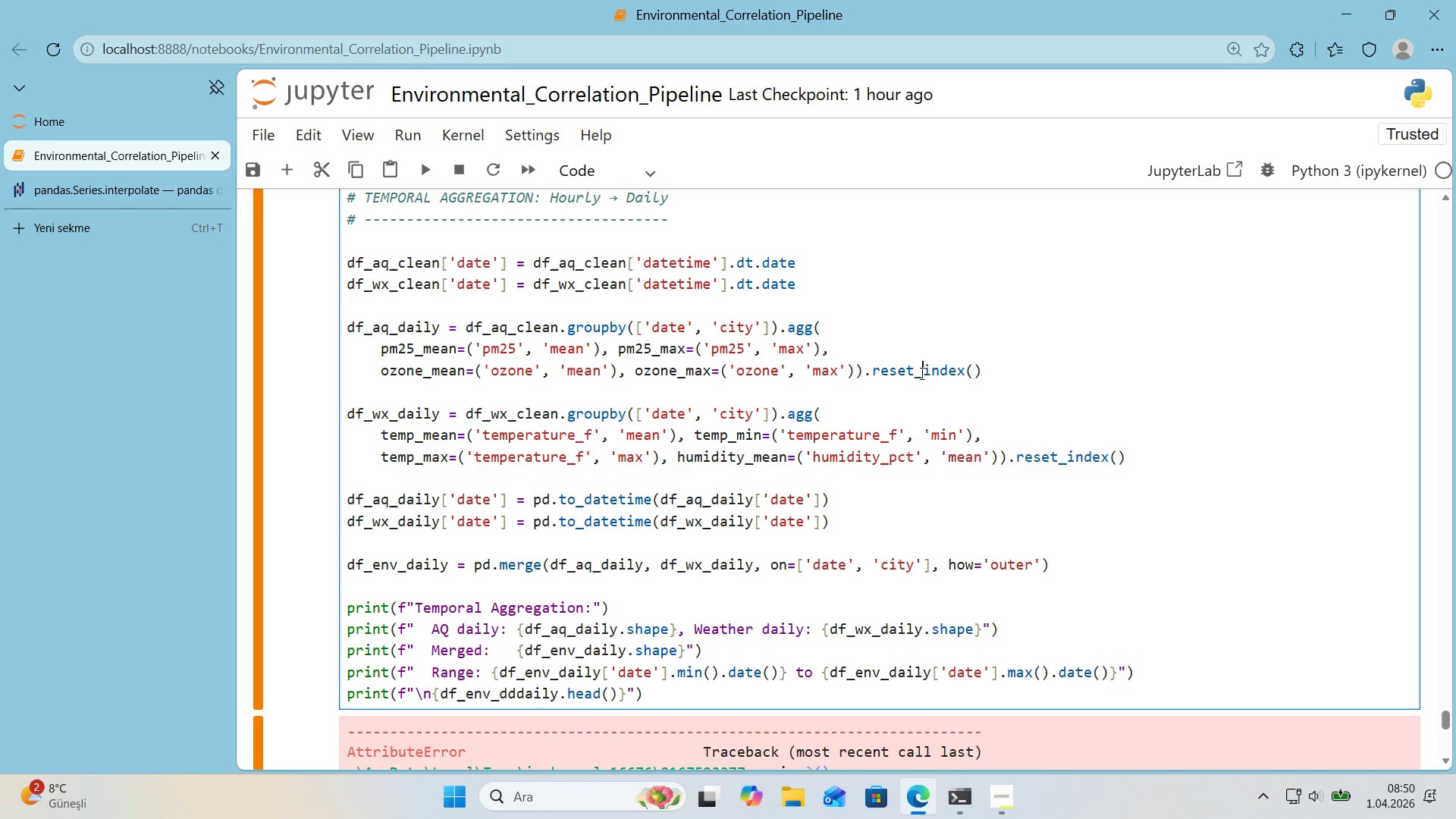 
key(Shift+Enter)
 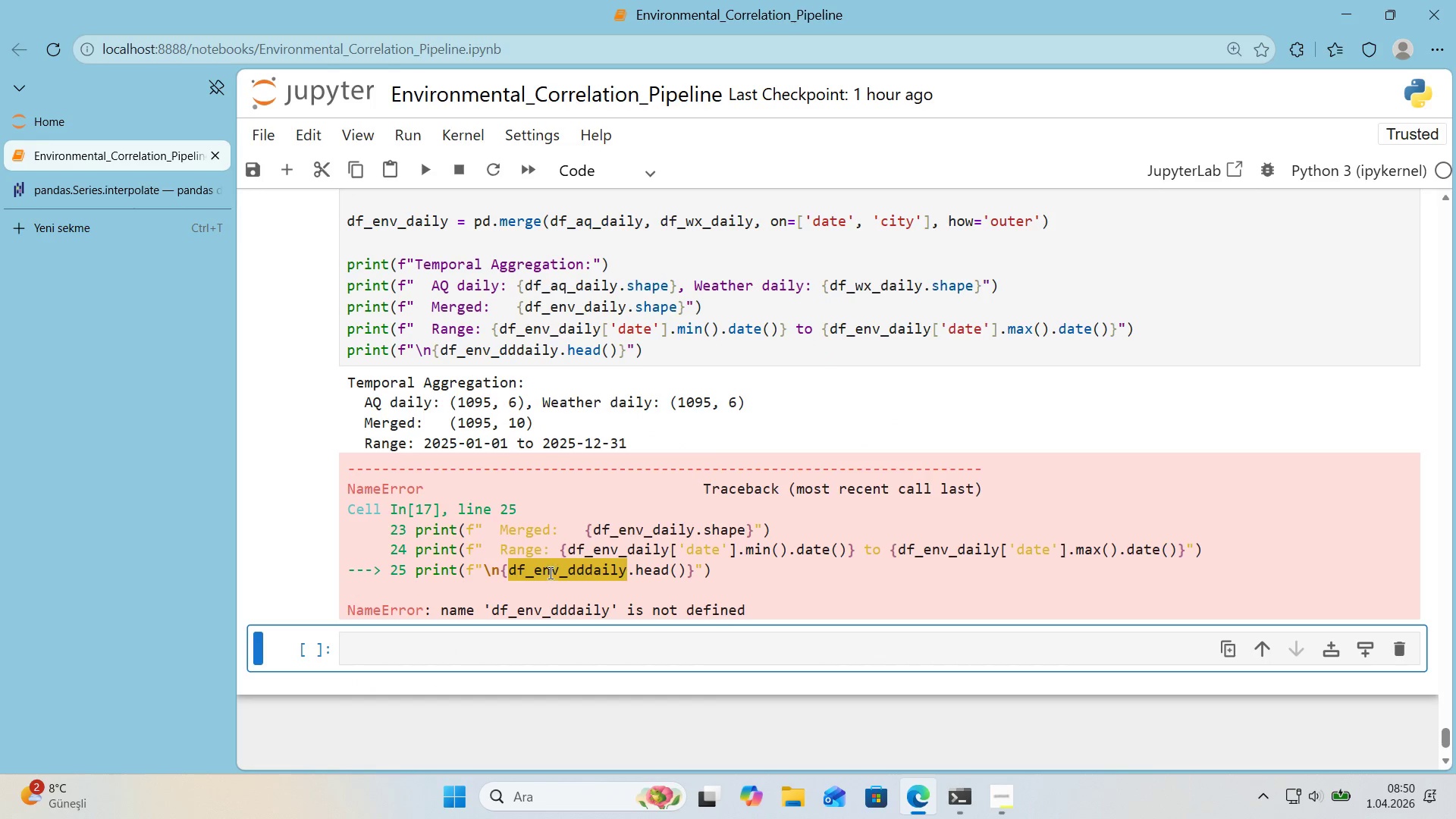 
left_click_drag(start_coordinate=[511, 354], to_coordinate=[517, 354])
 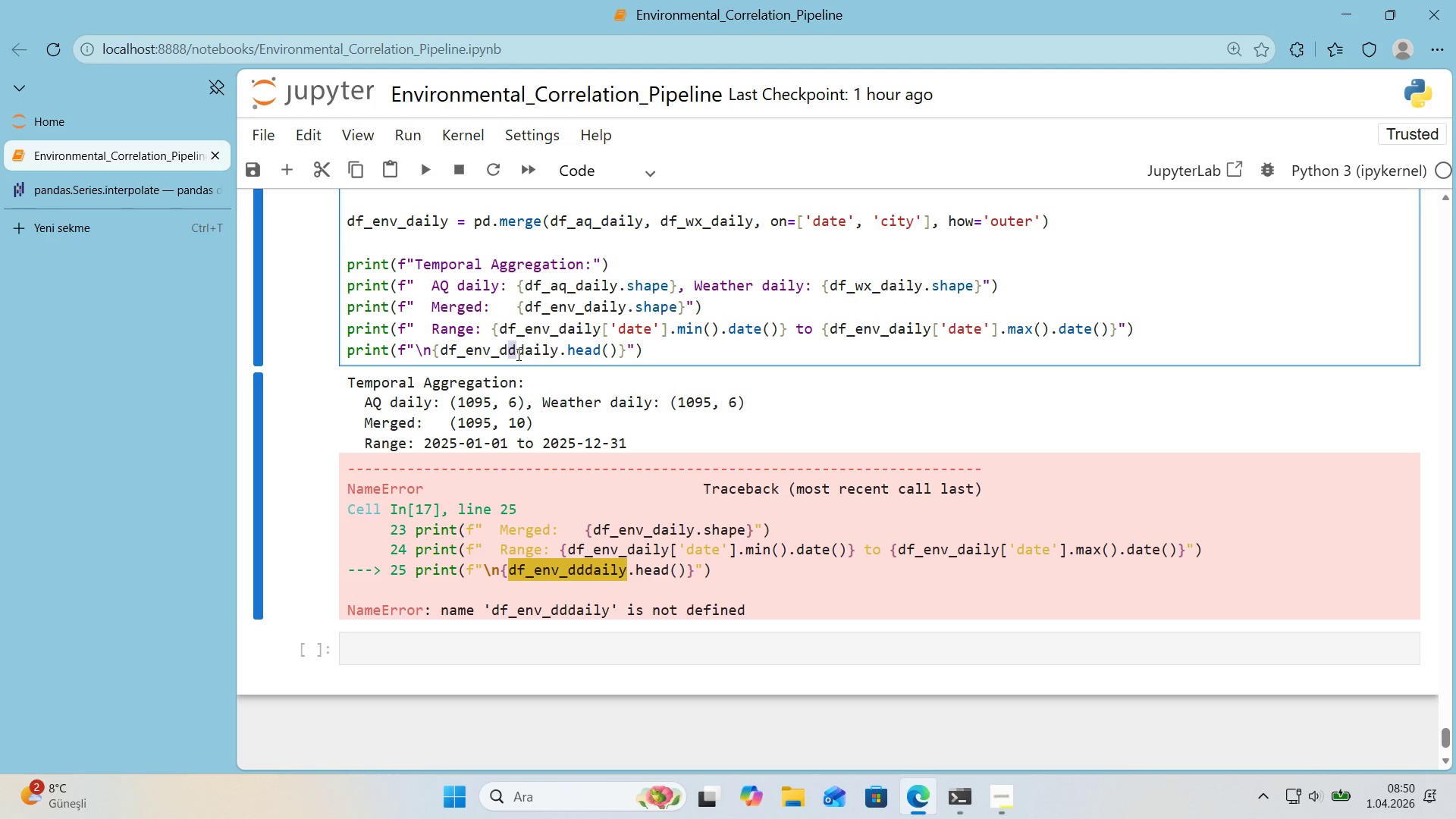 
key(Delete)
 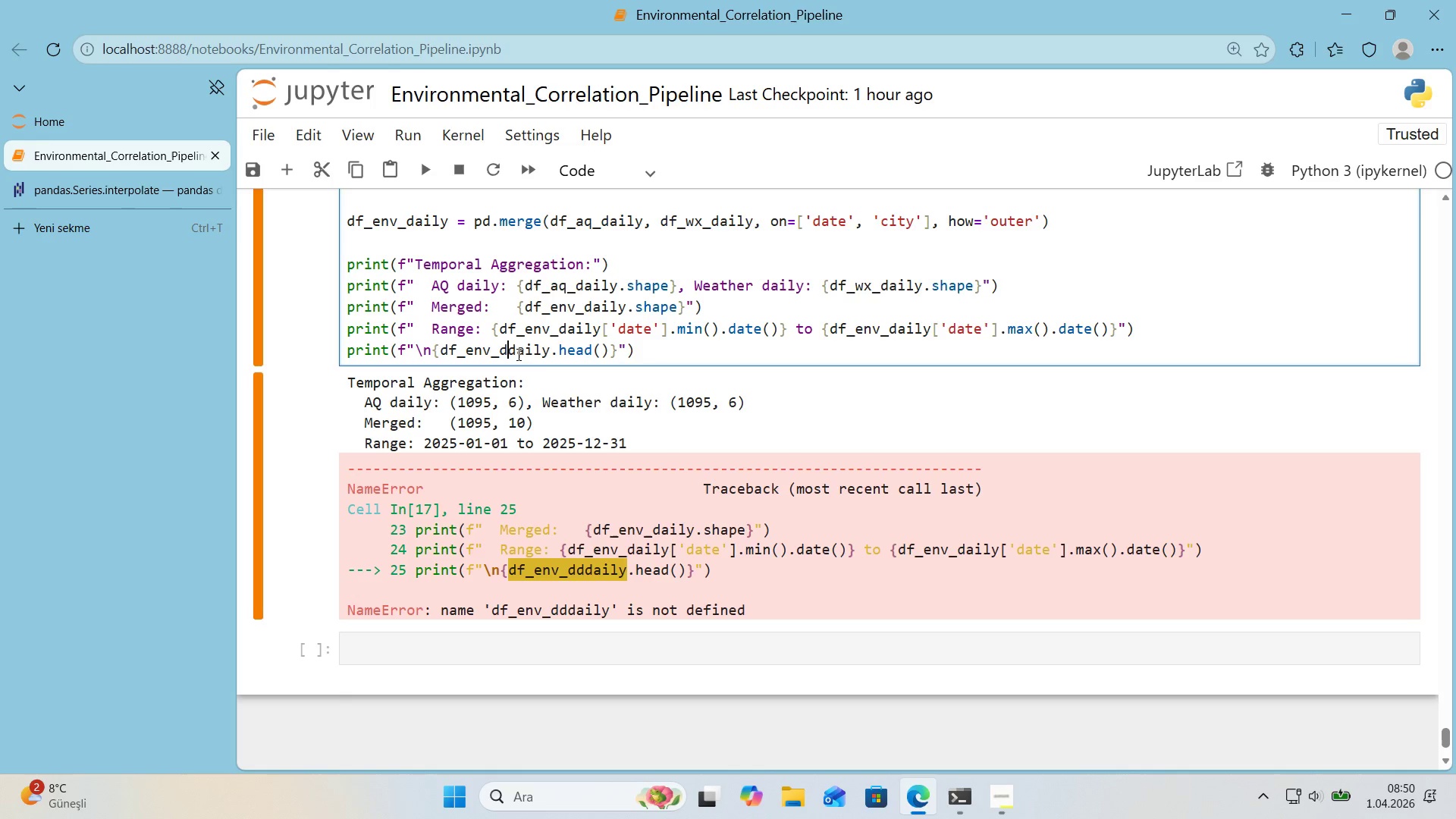 
key(Delete)
 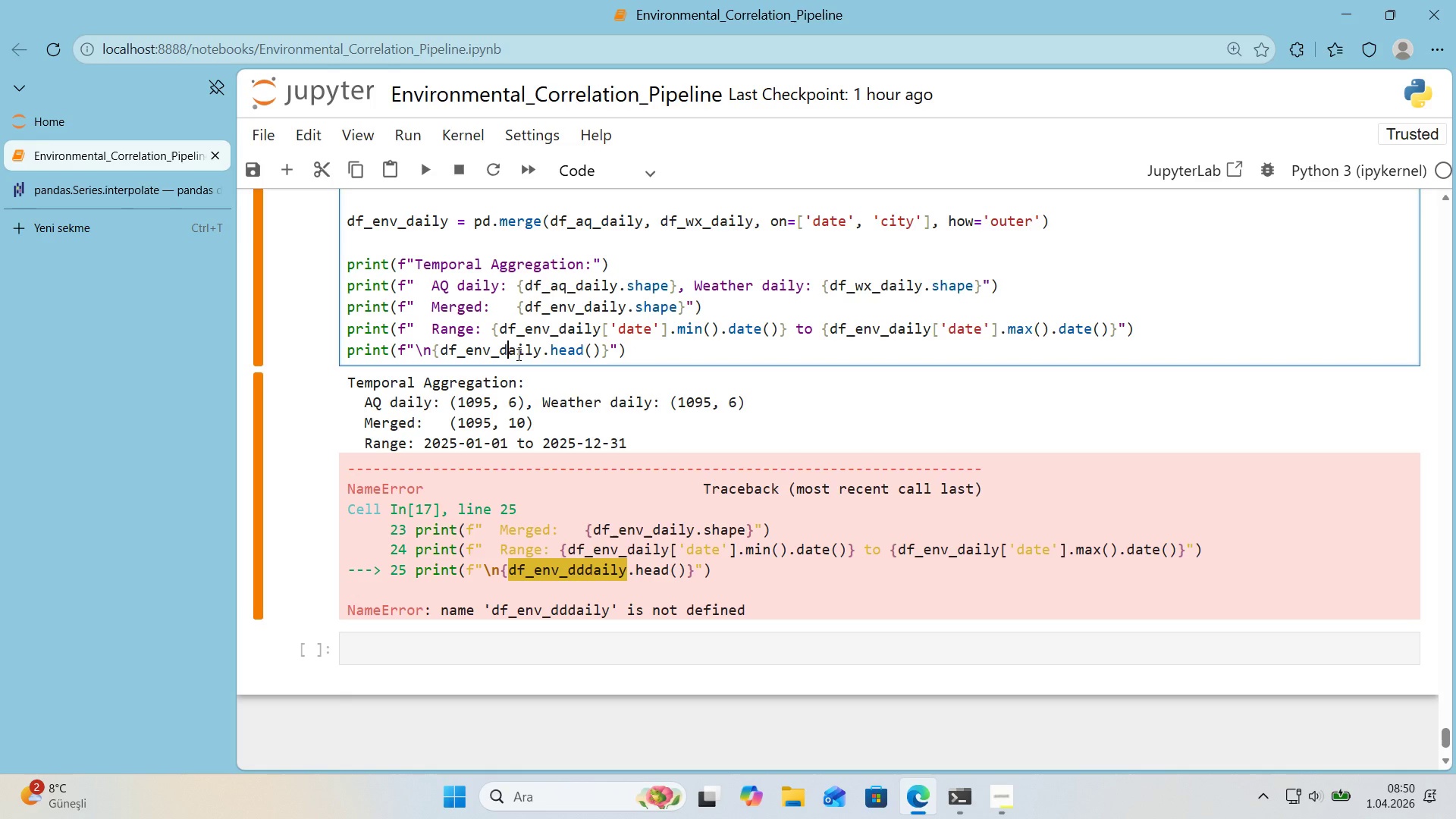 
key(Shift+Enter)
 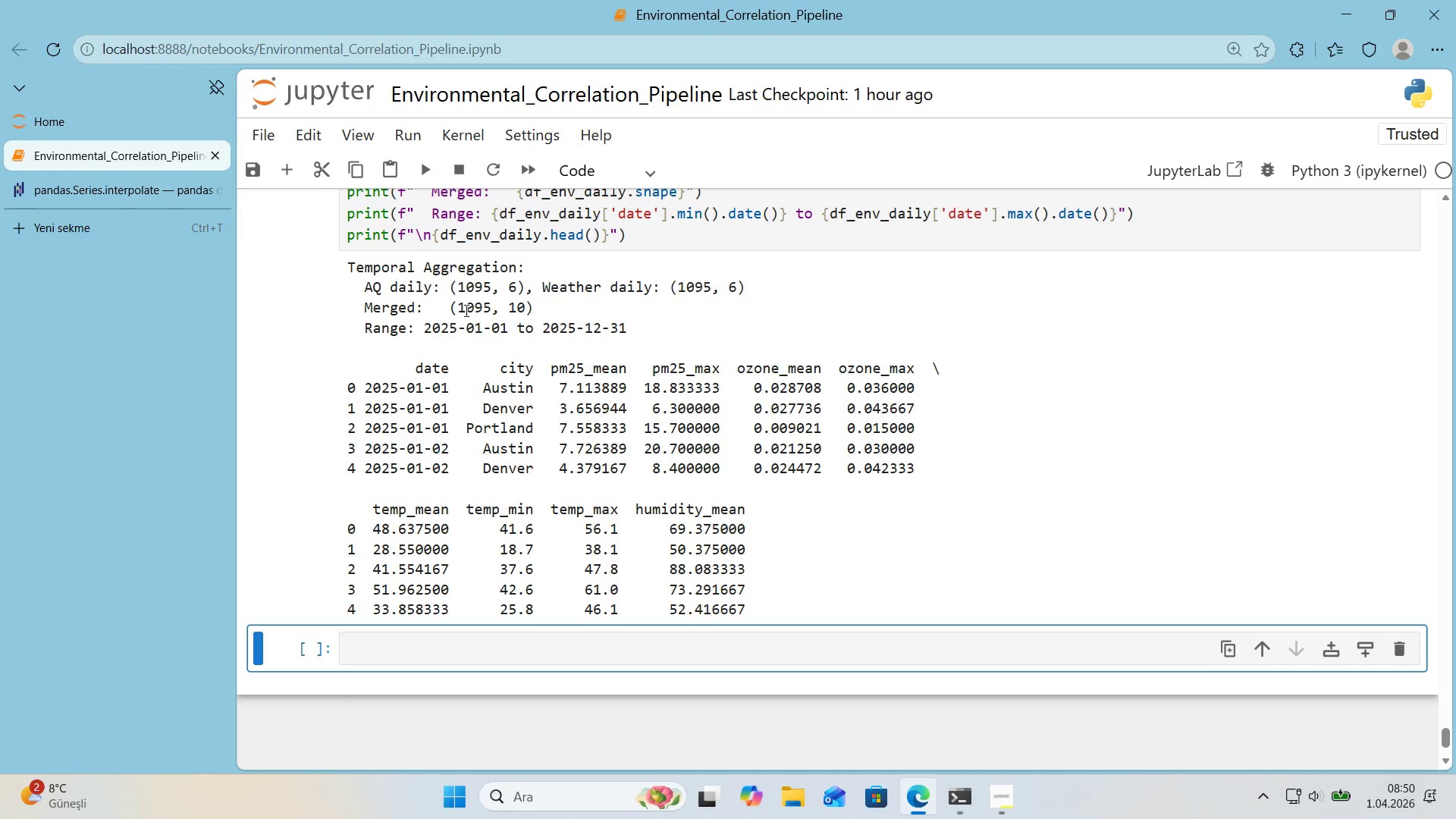 
wait(44.5)
 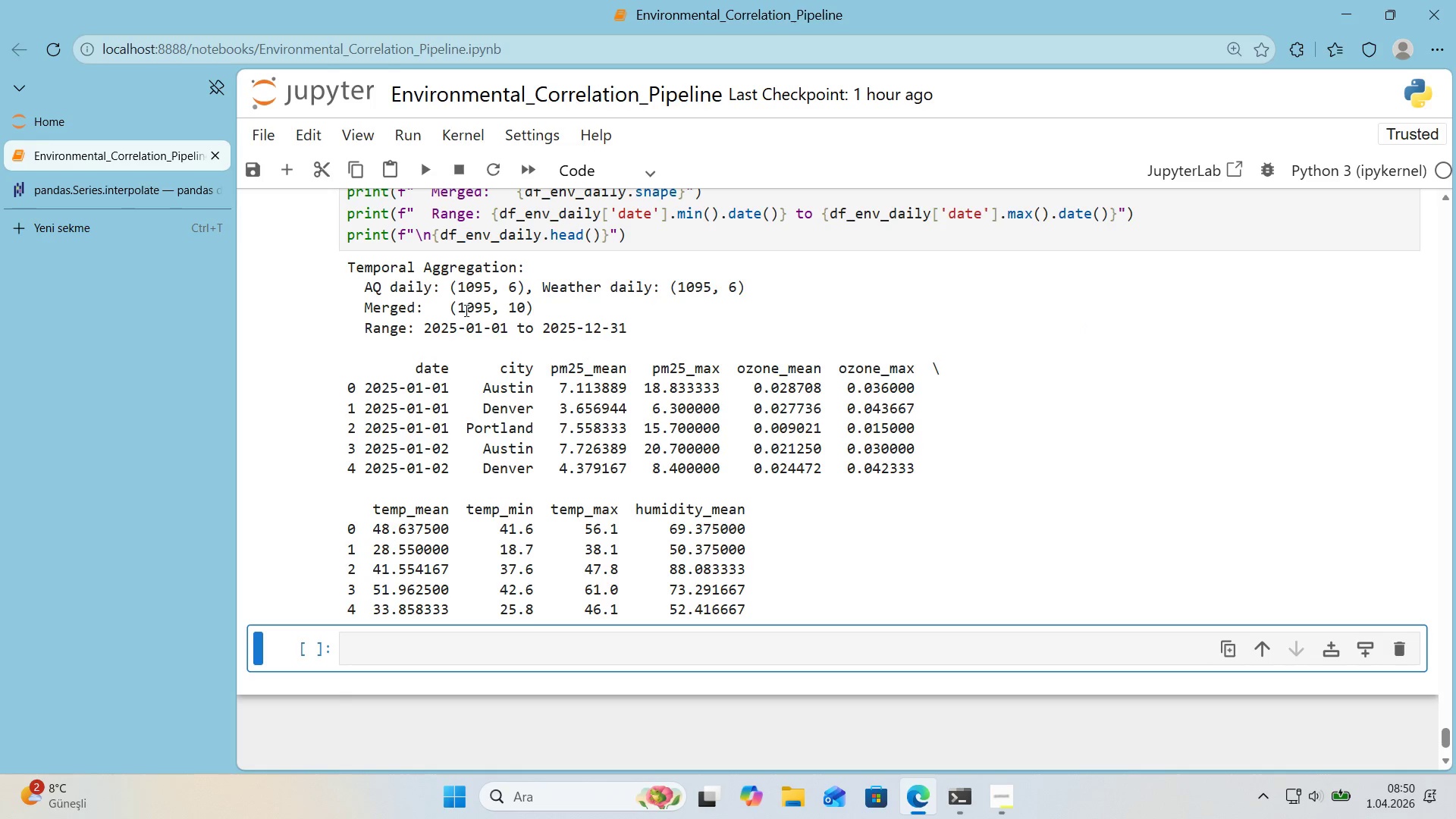 
scroll: coordinate [529, 324], scroll_direction: down, amount: 1.0
 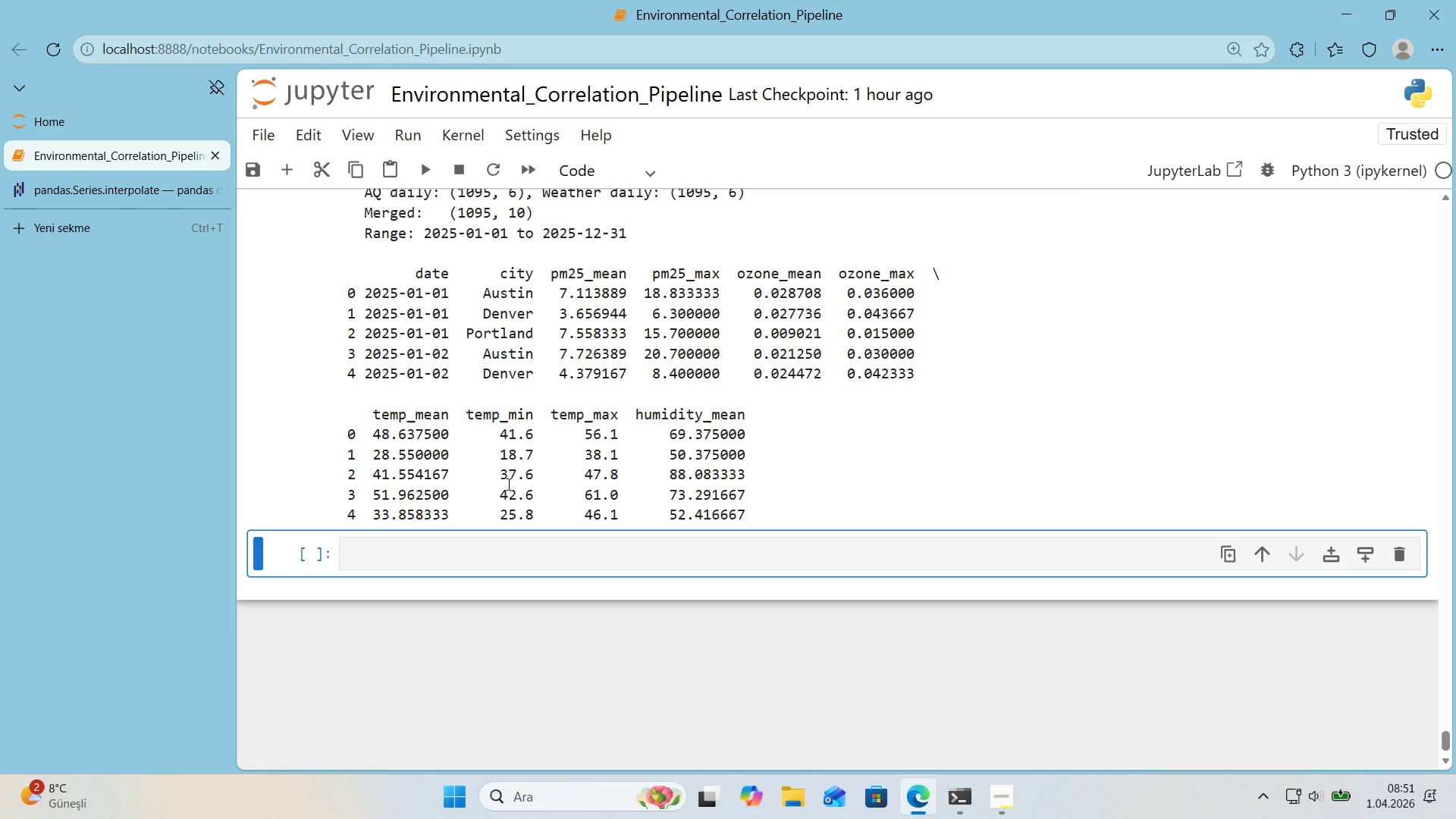 
wait(10.83)
 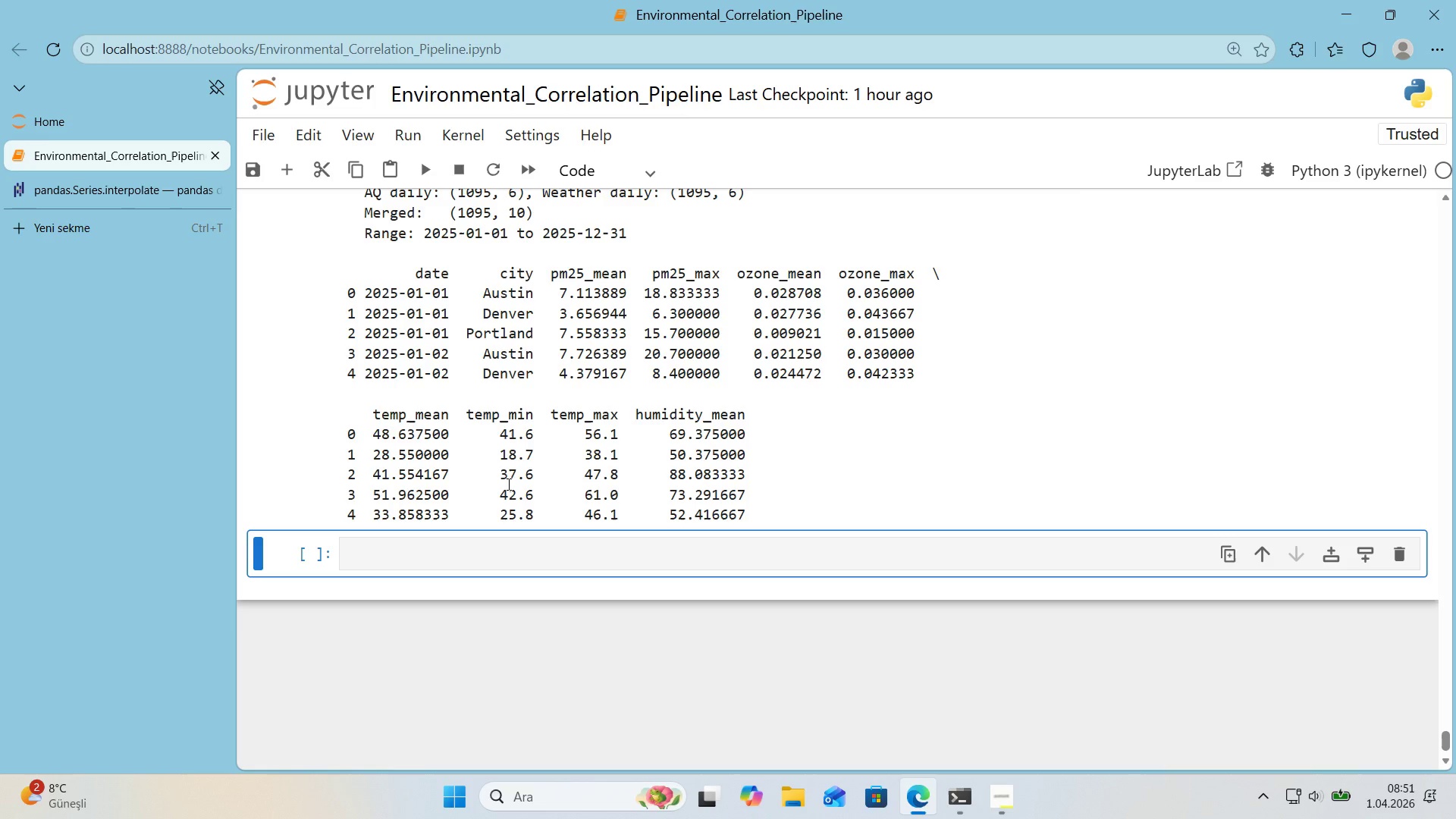 
left_click([507, 548])
 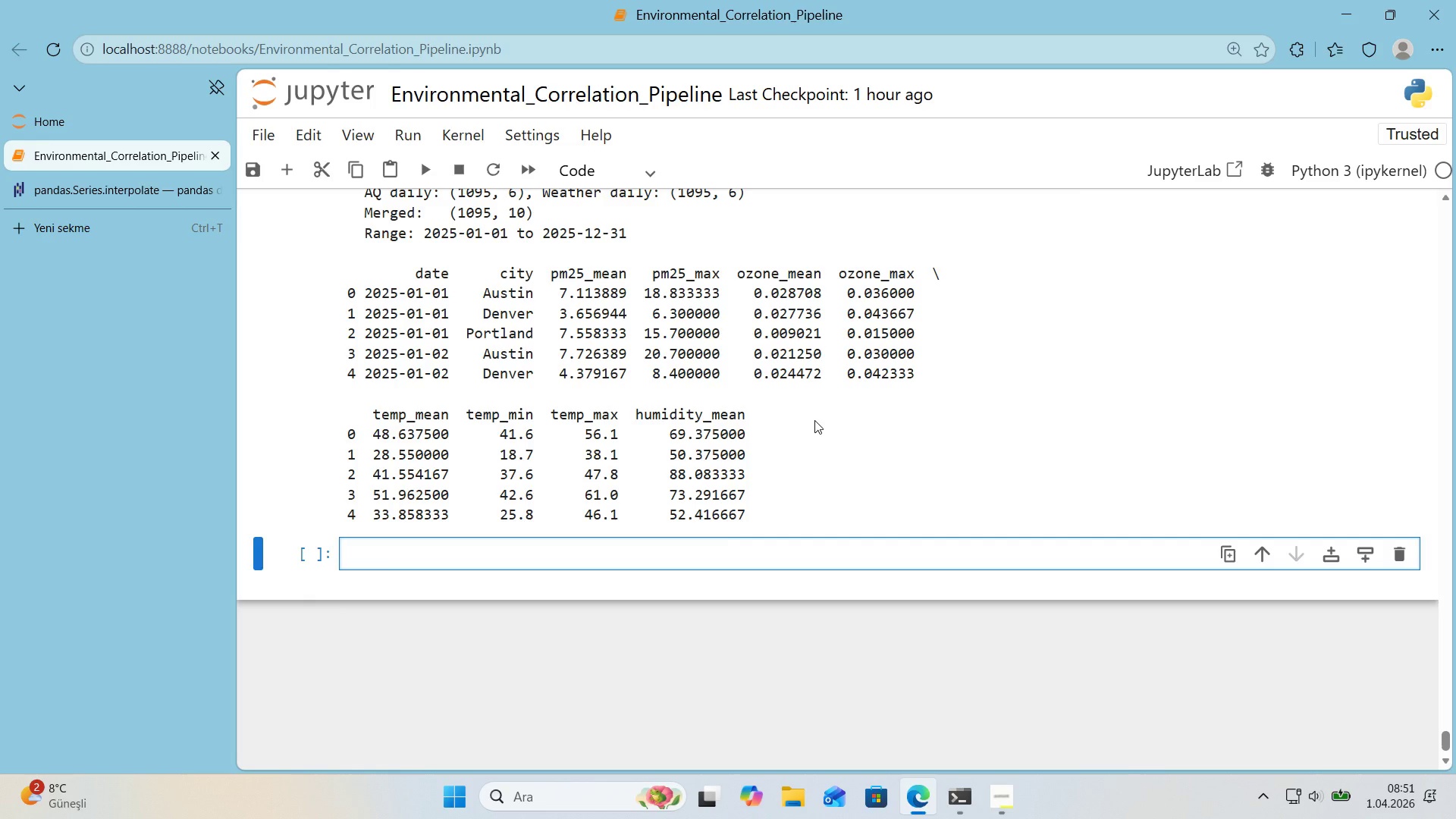 
wait(7.7)
 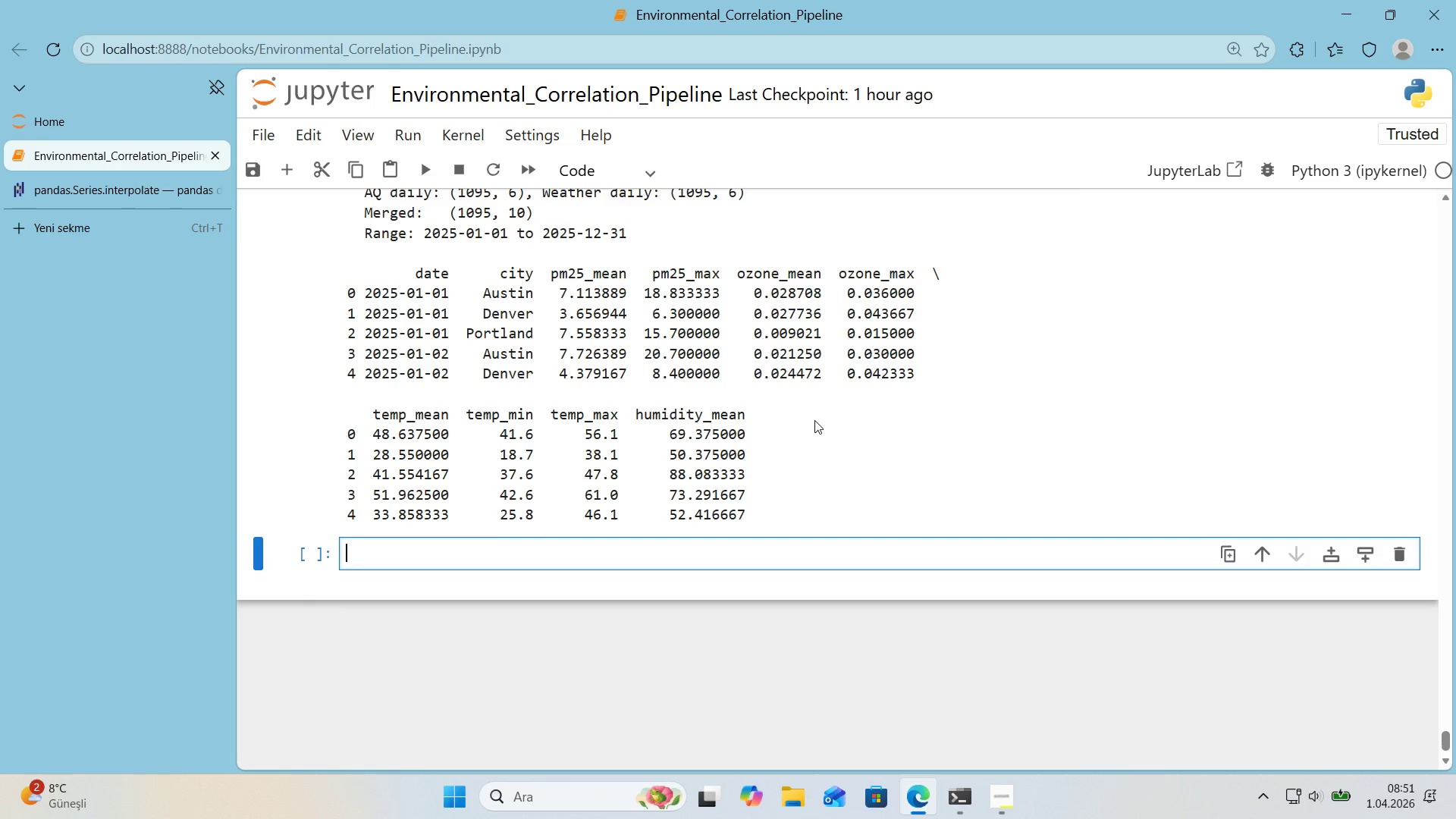 
scroll: coordinate [814, 420], scroll_direction: up, amount: 1.0
 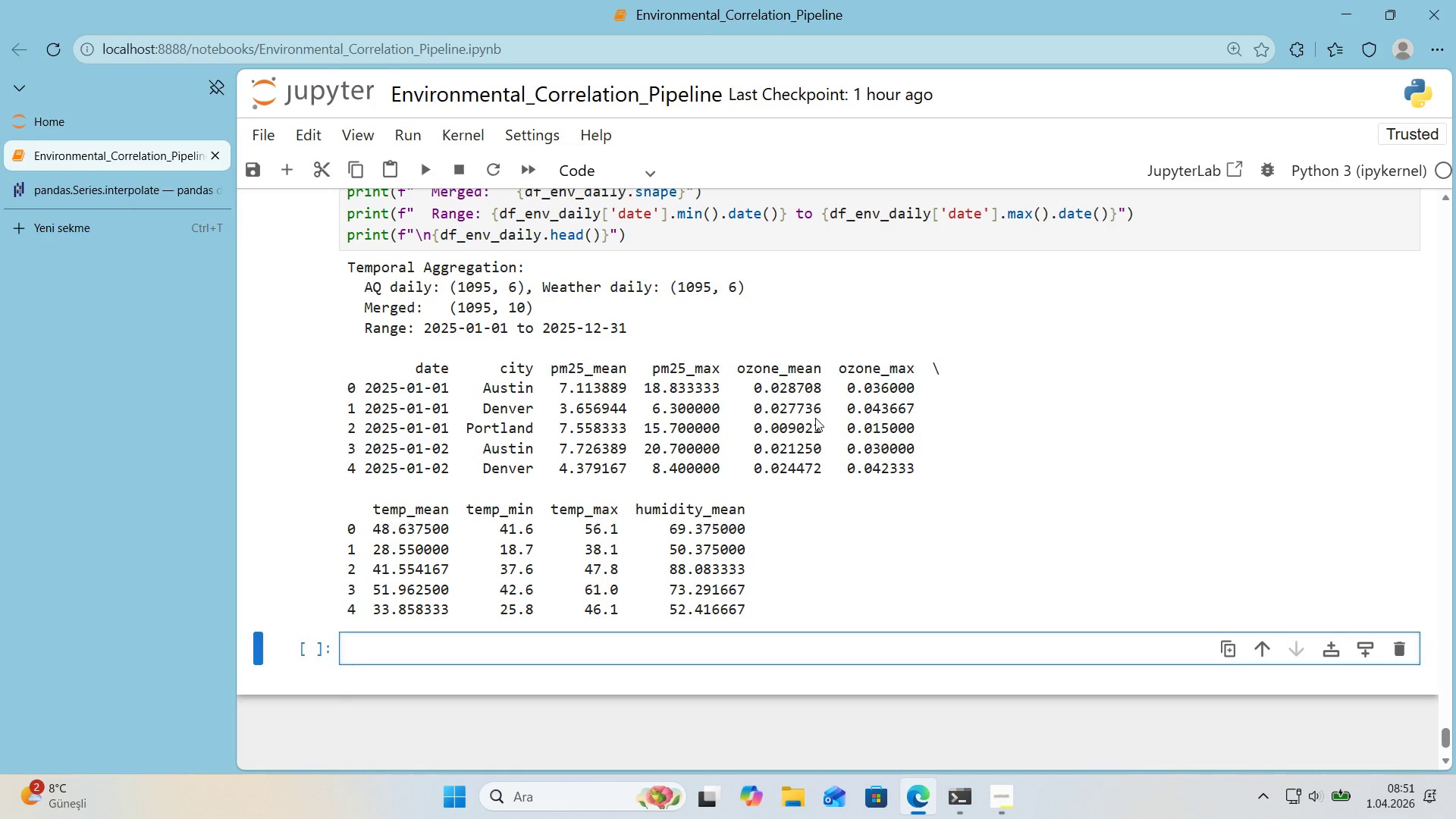 
wait(32.1)
 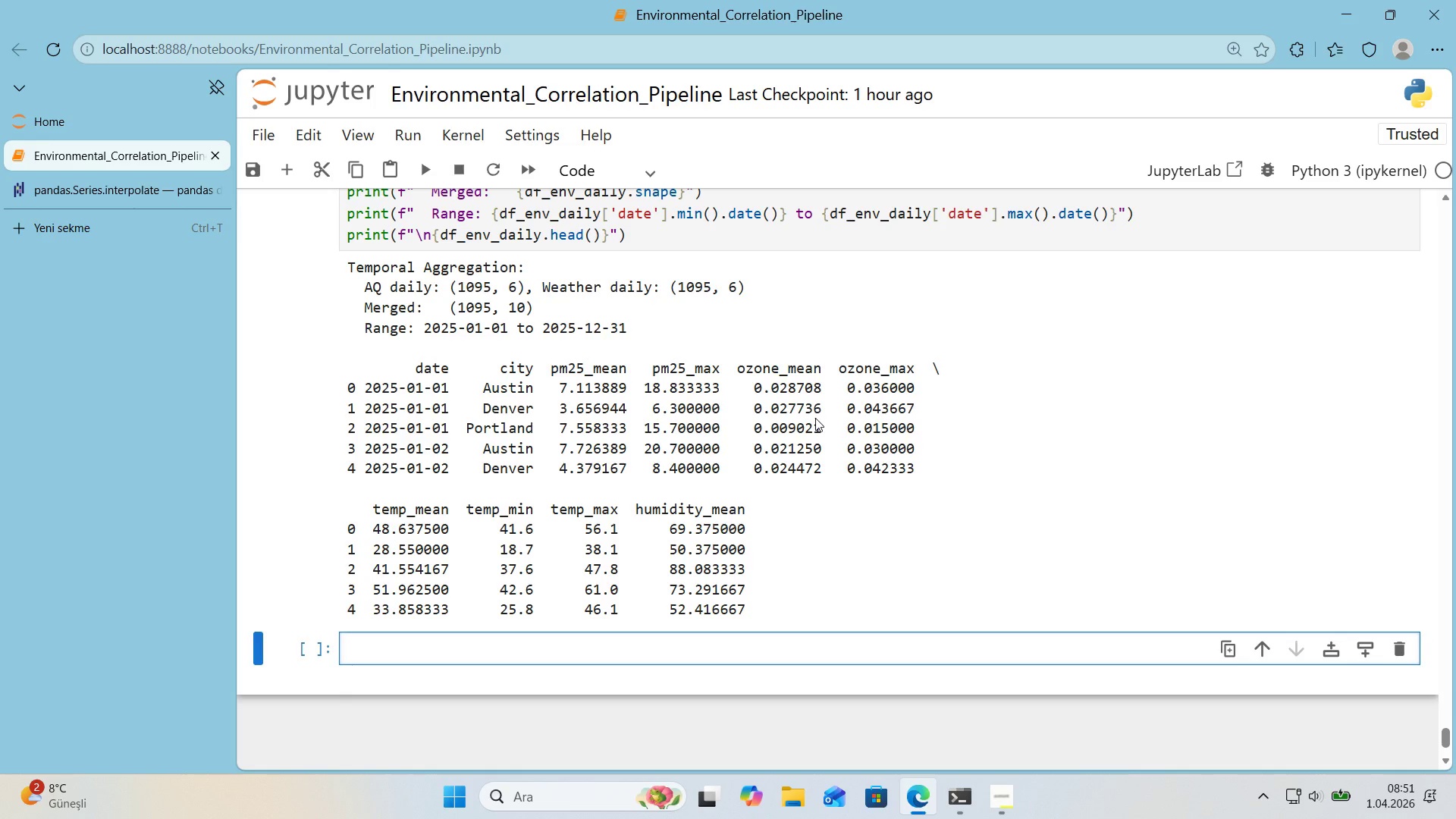 
double_click([586, 652])
 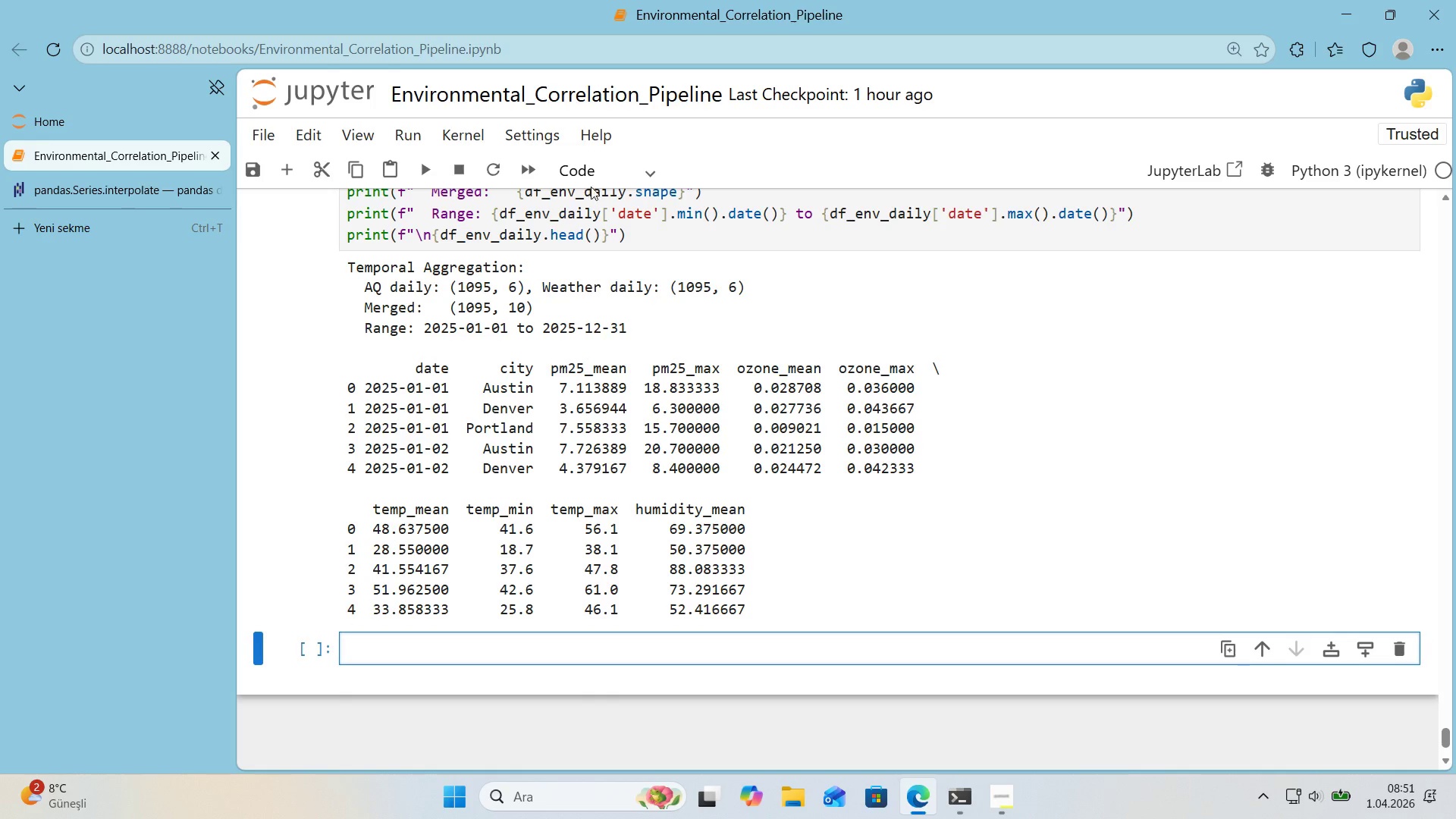 
left_click([595, 182])
 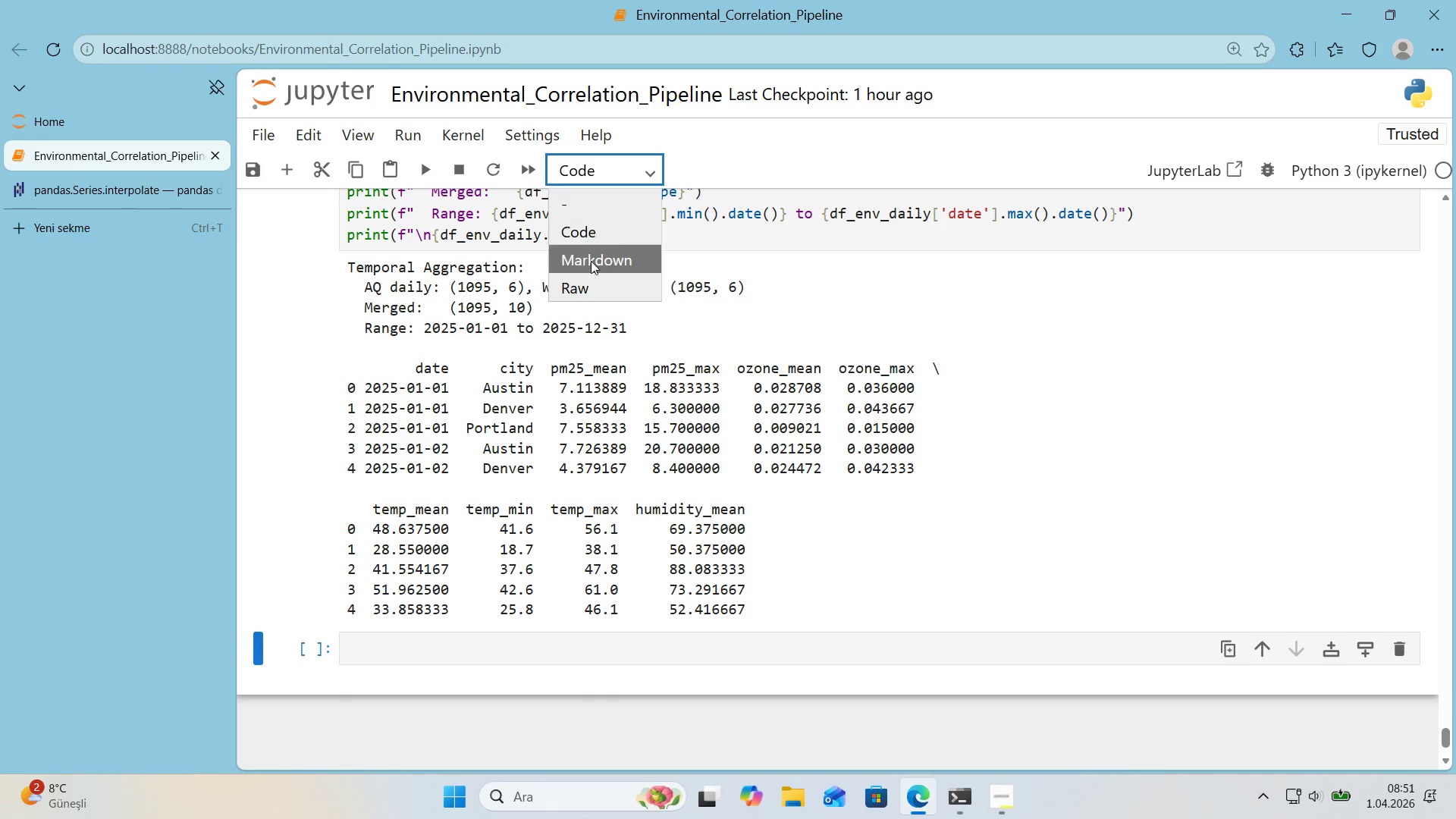 
left_click([591, 262])
 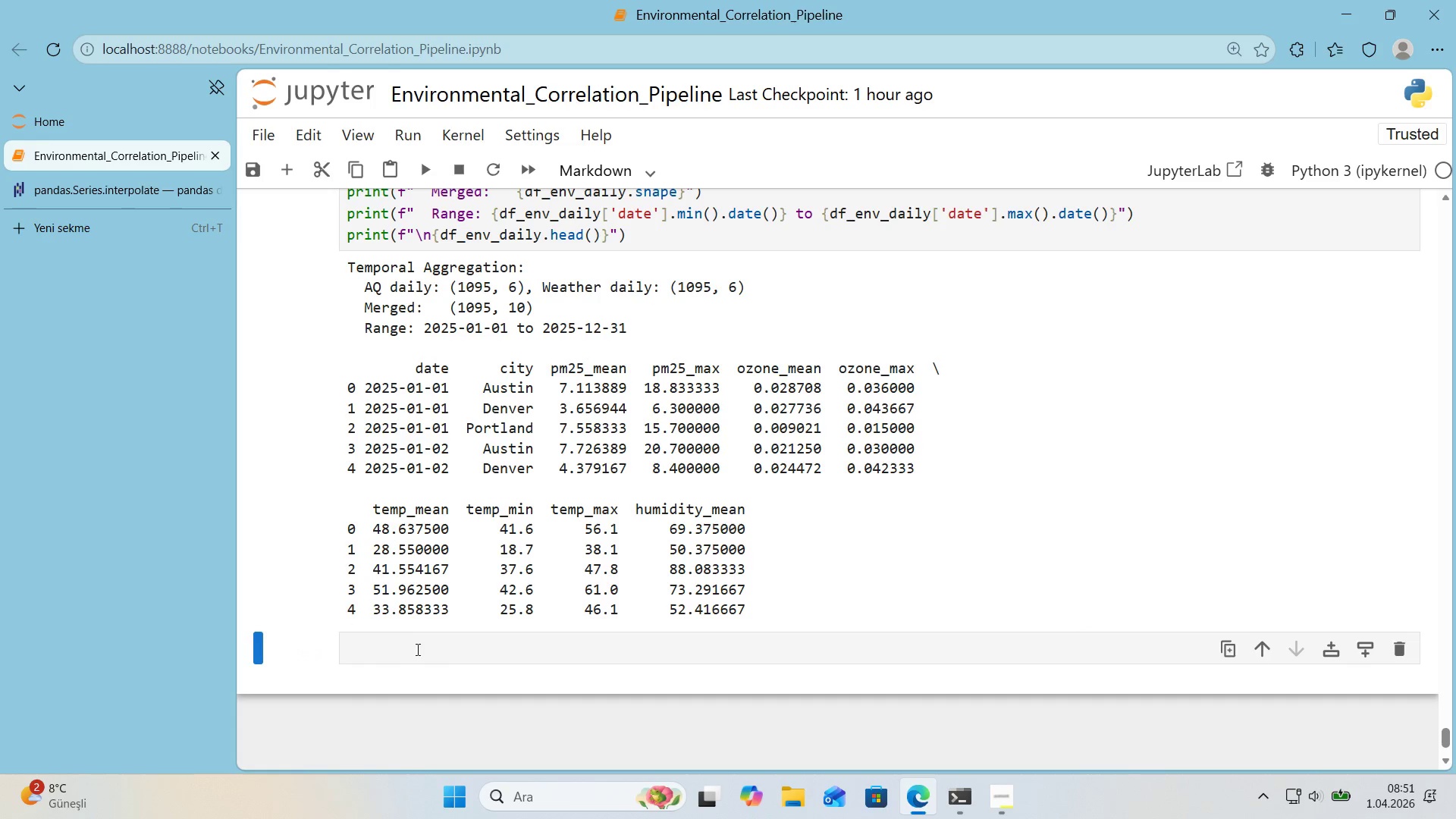 
left_click([409, 646])
 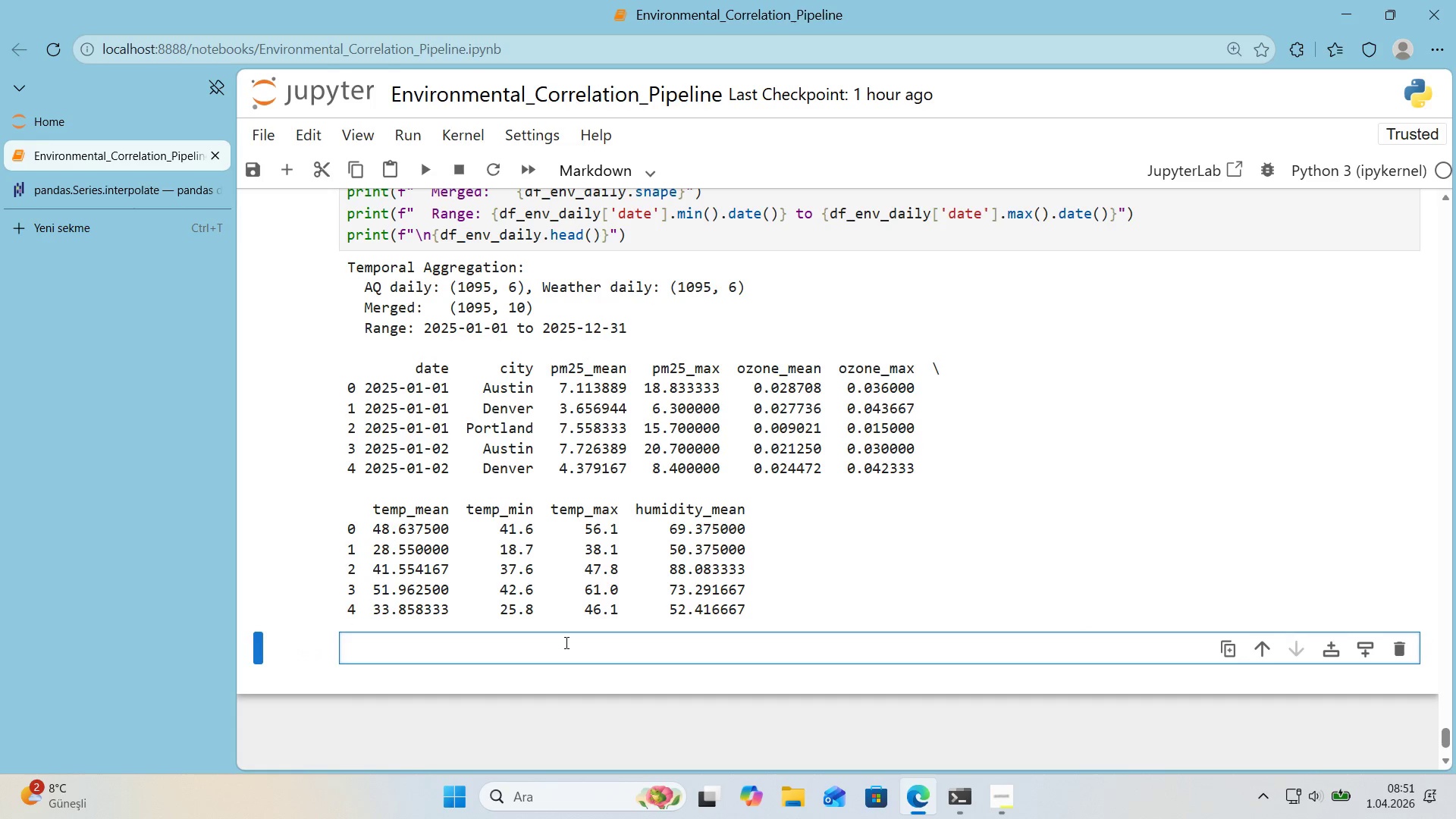 
key(Alt+Control+3)
 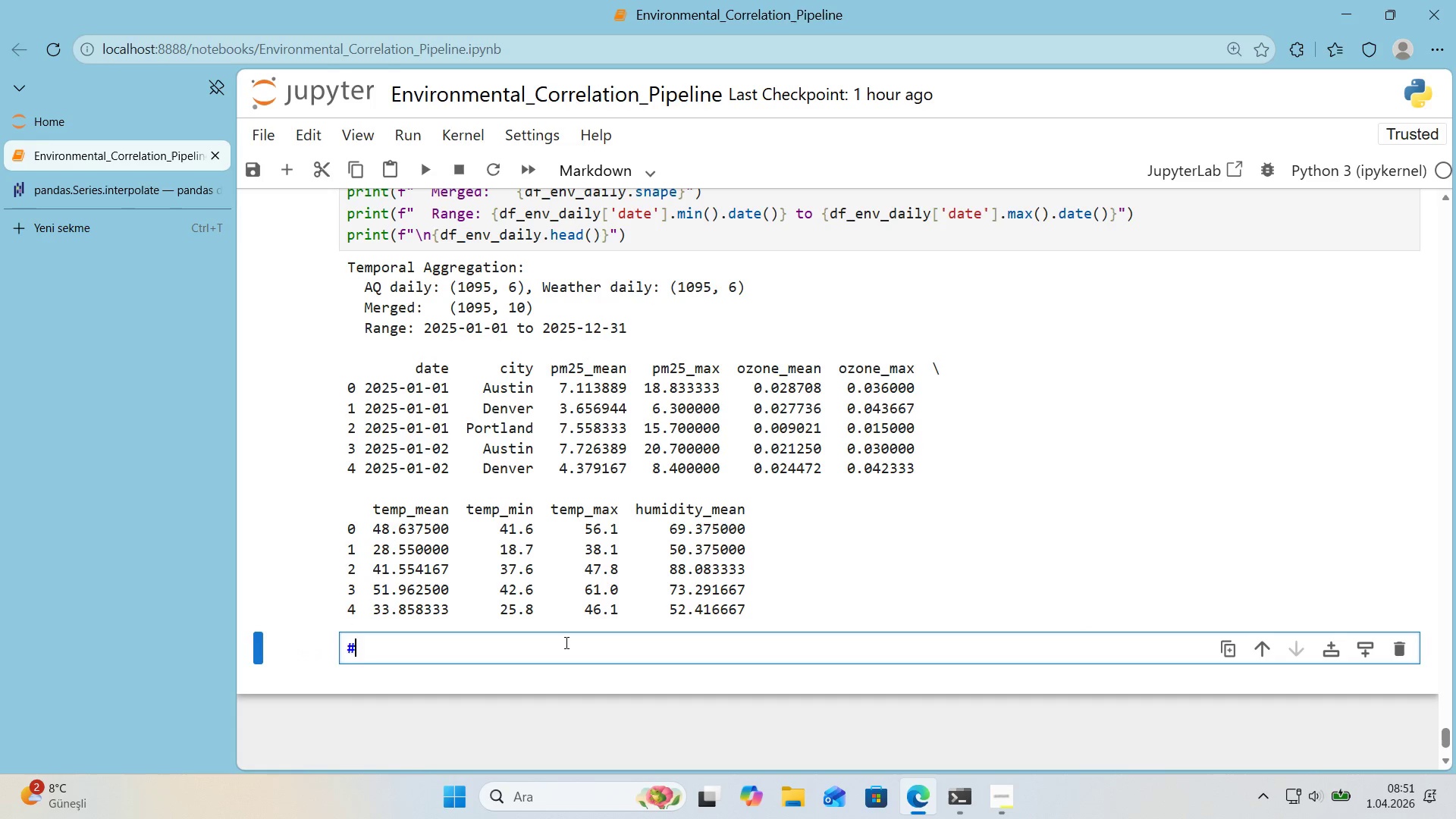 
key(Alt+Control+3)
 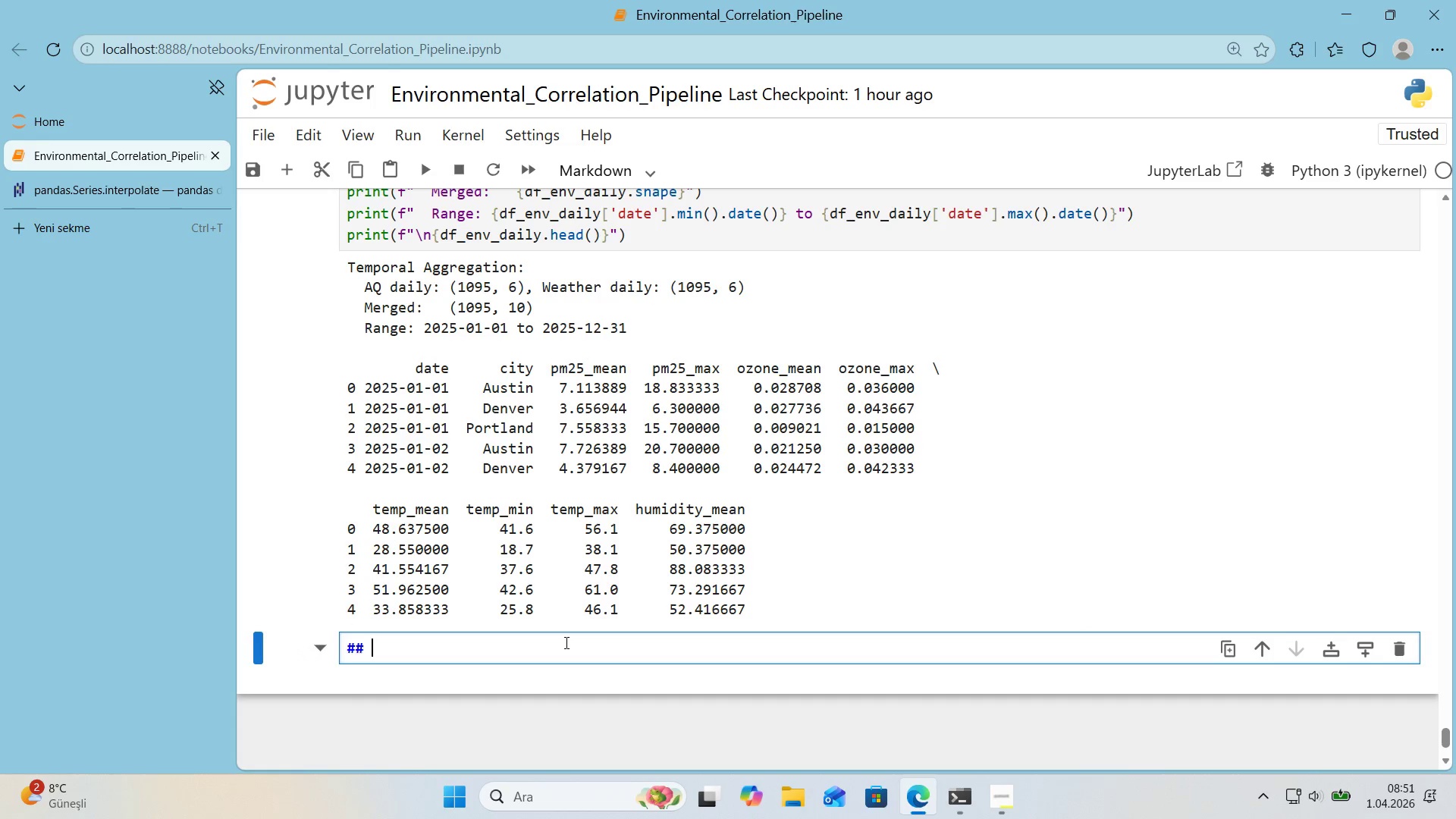 
type( 4. B'o-Stress Index )
key(Backspace)
type( *()
 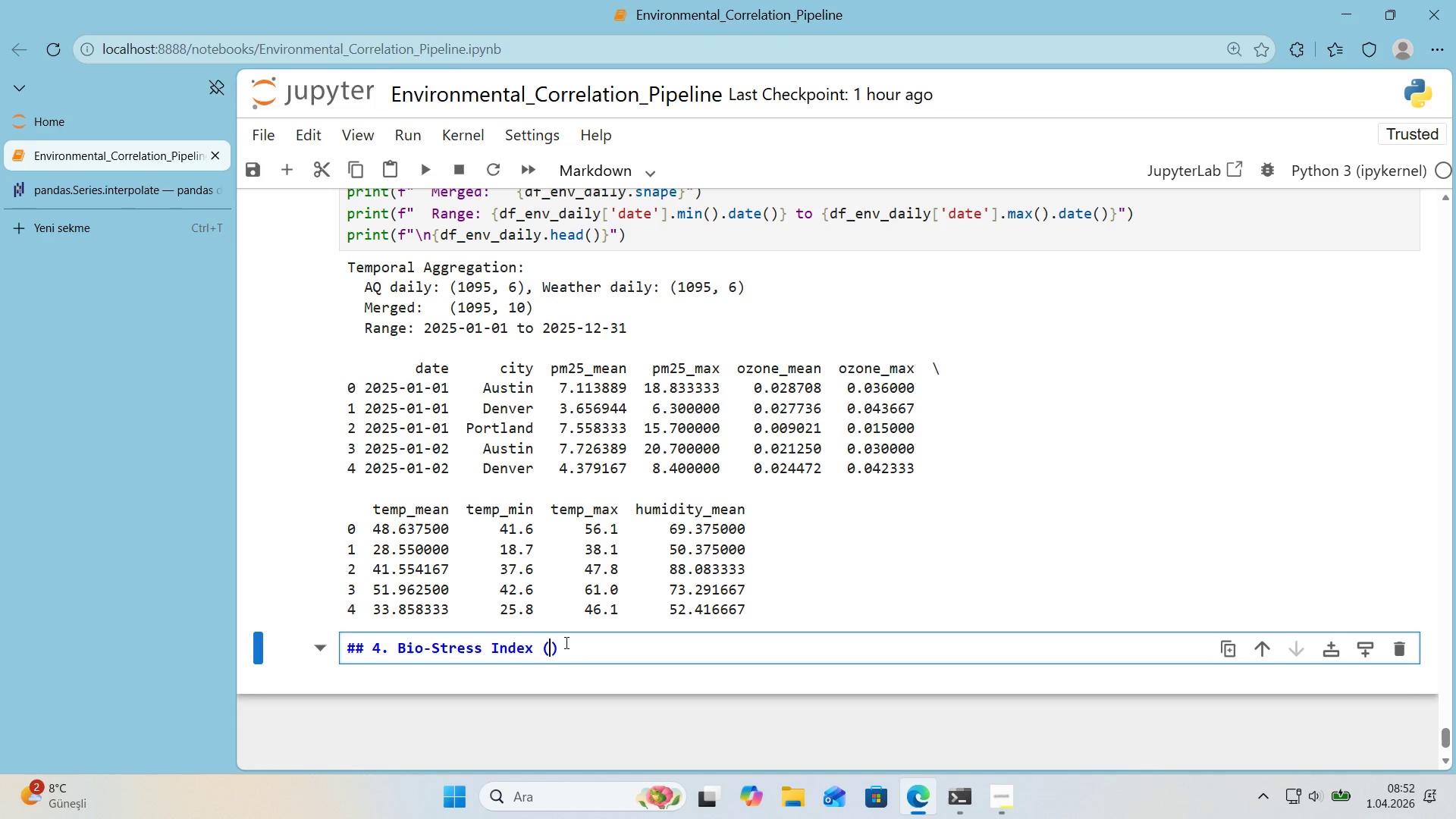 
 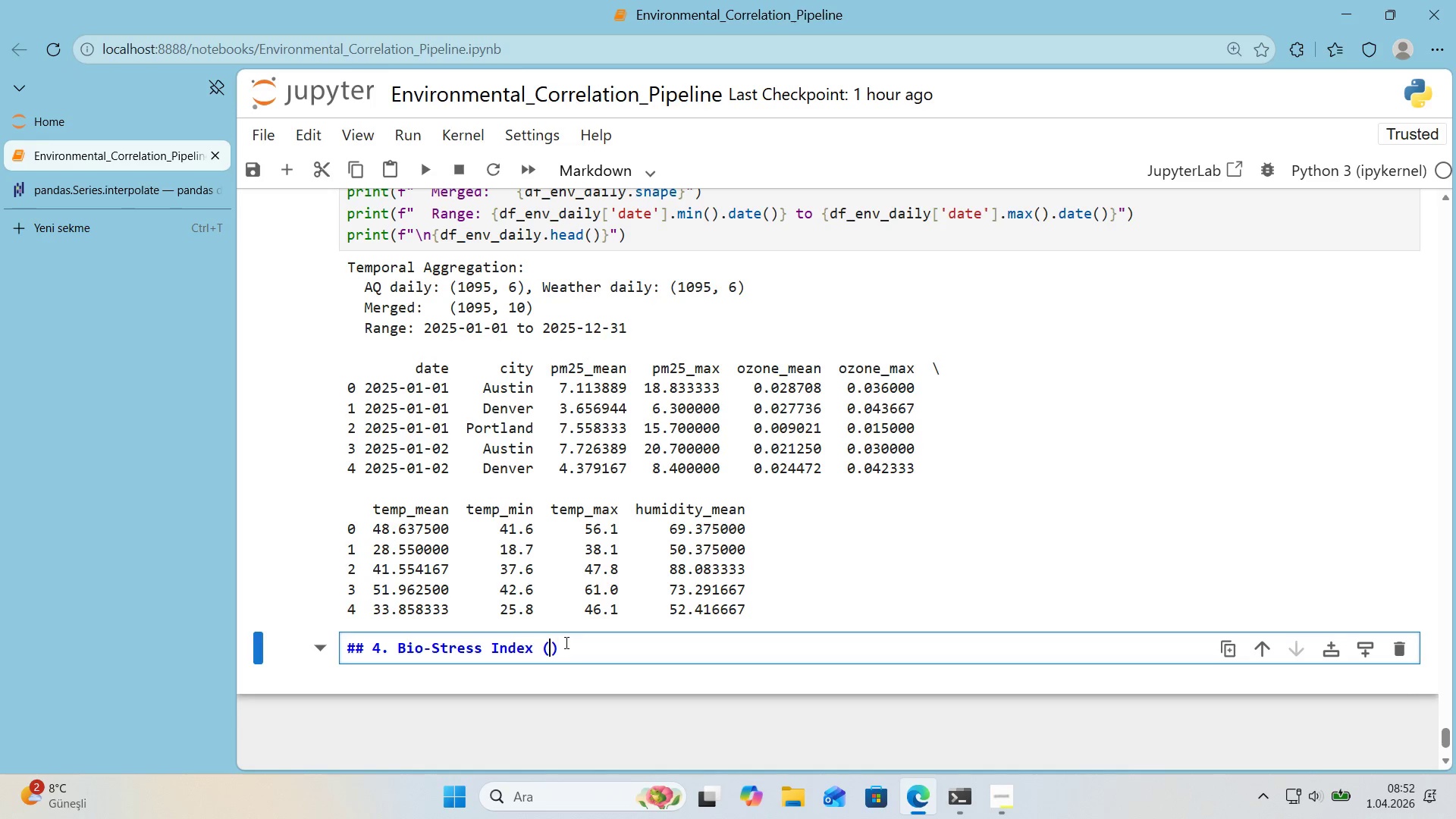 
key(ArrowLeft)
 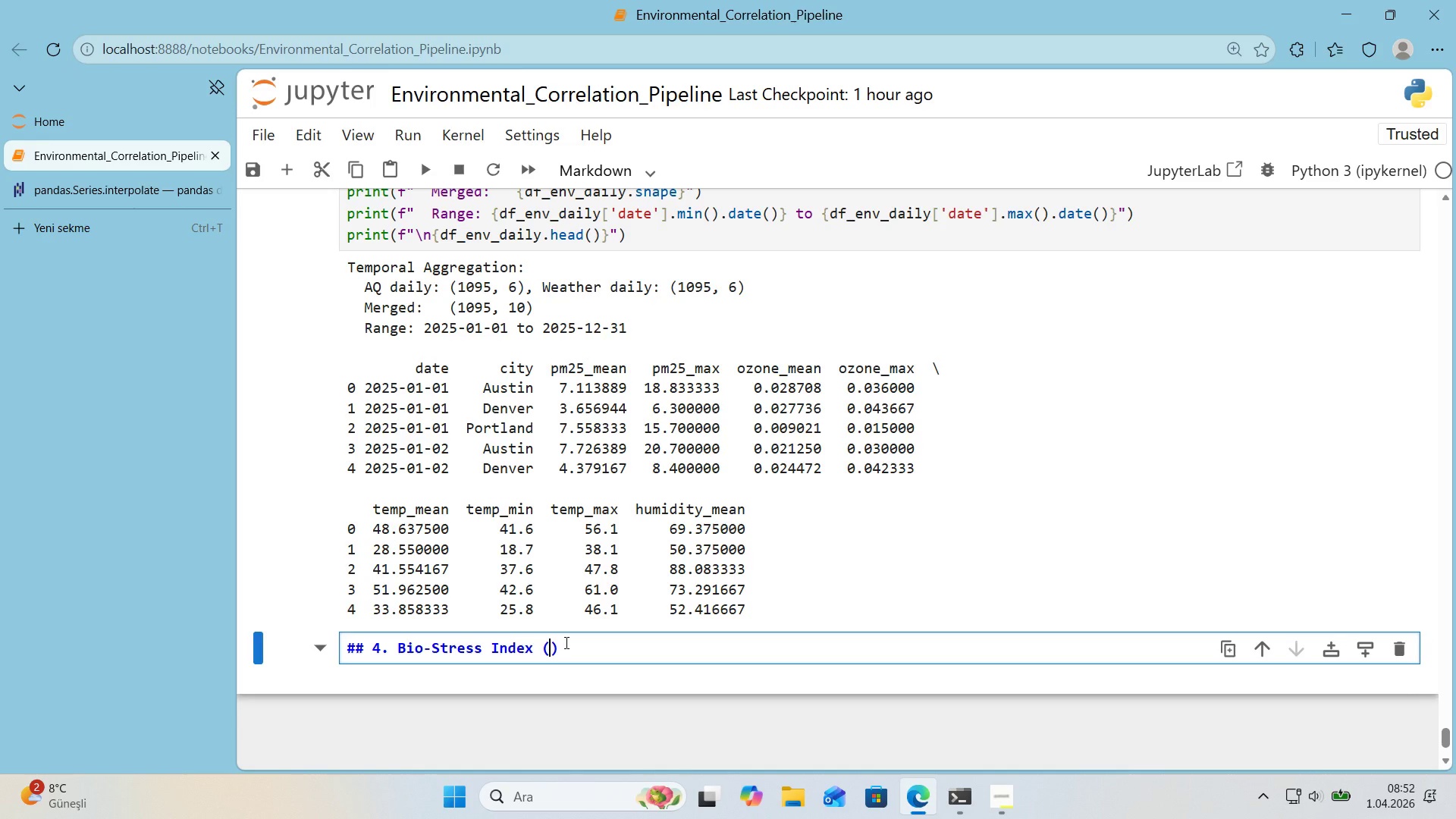 
type(BSI)
 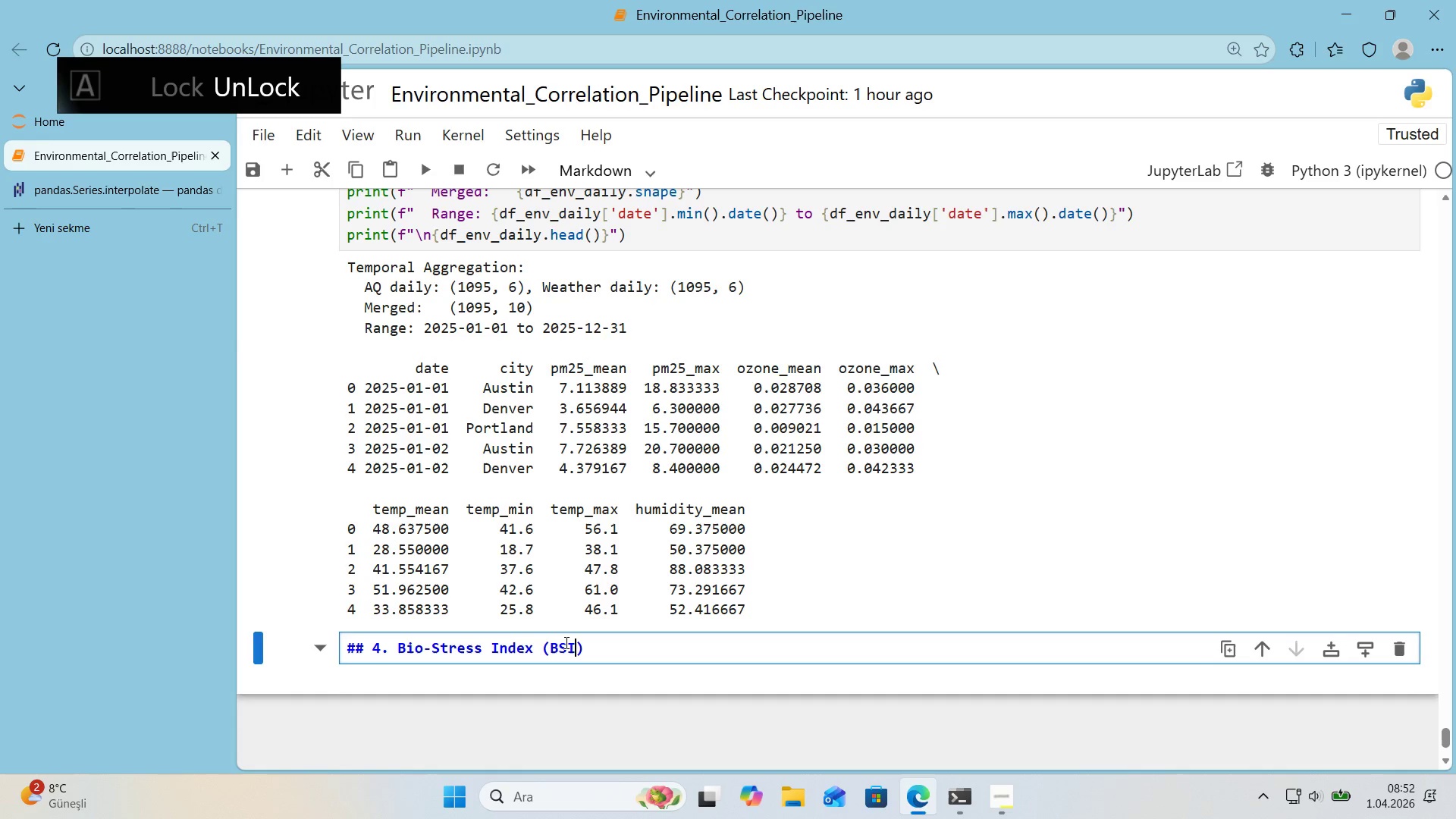 
key(ArrowRight)
 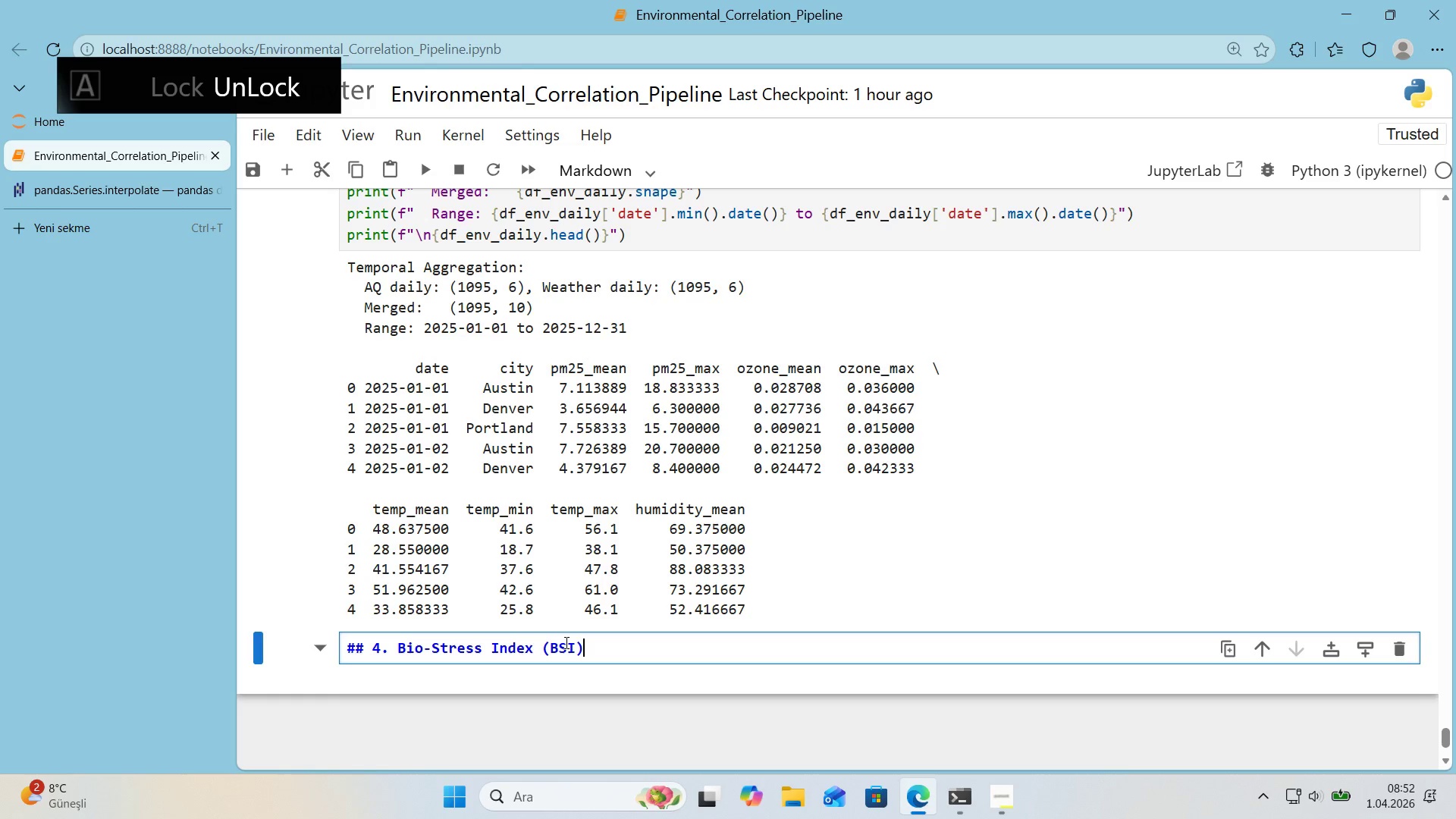 
key(Space)
 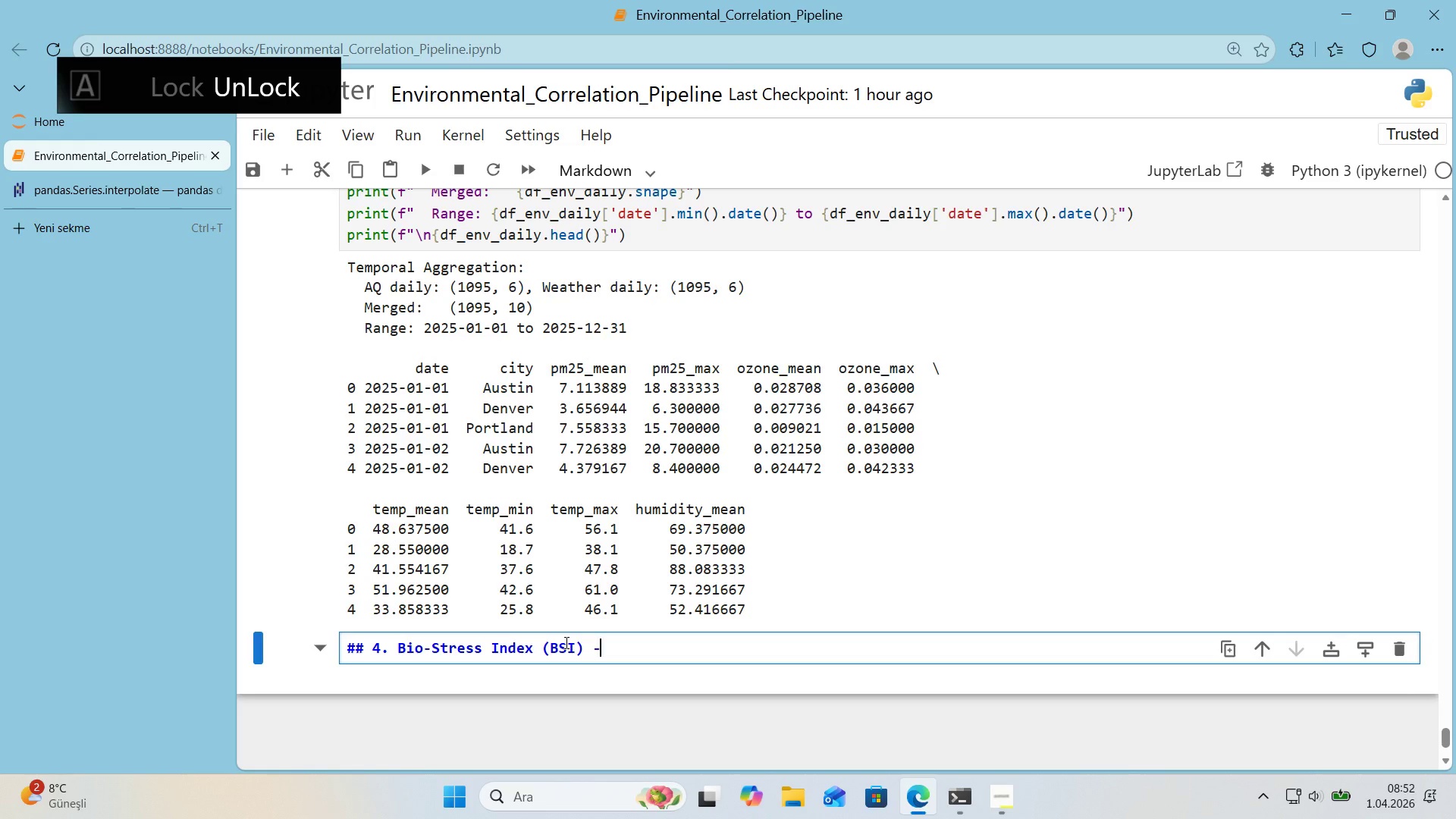 
key(NumpadSubtract)
 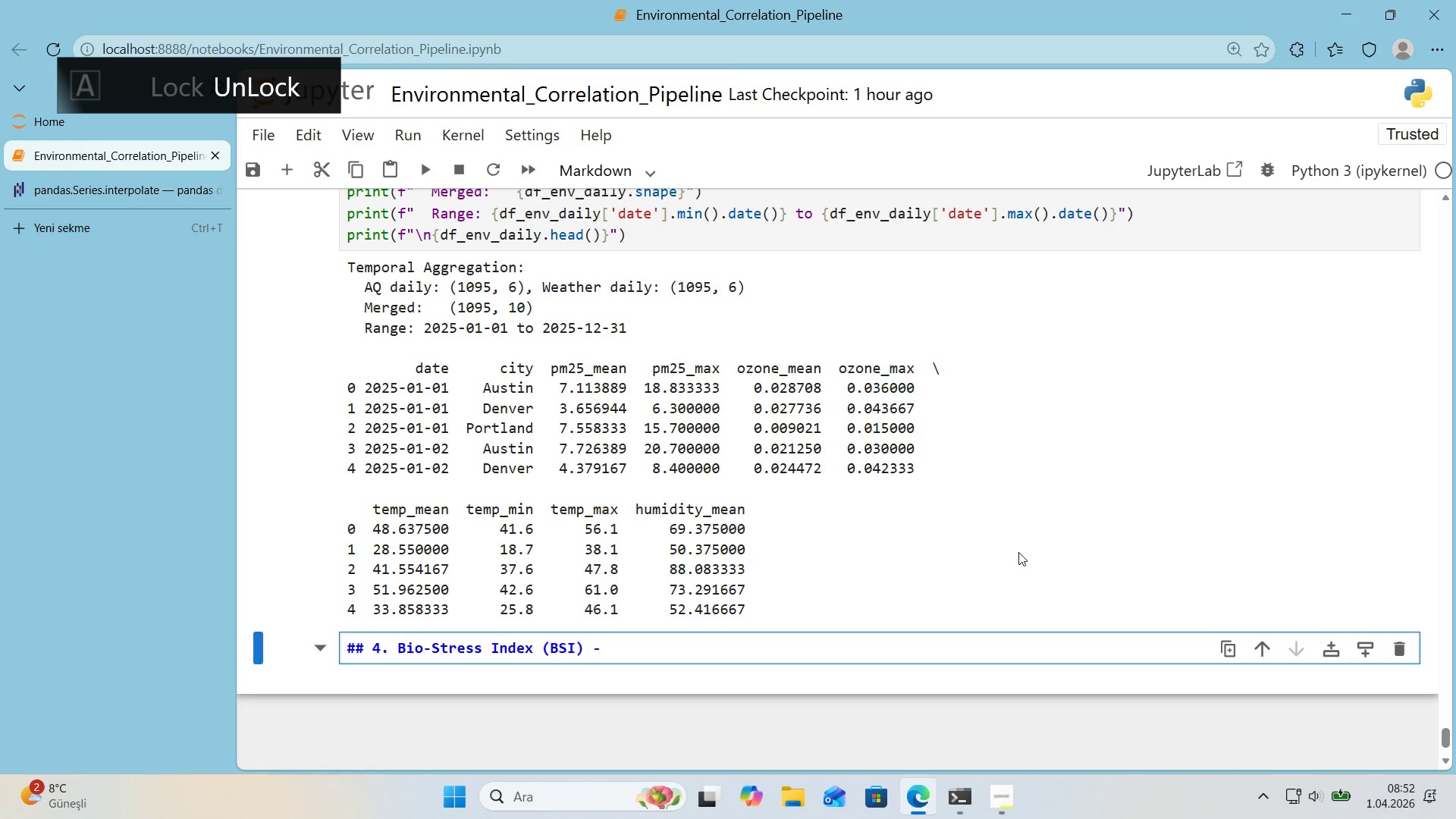 
type( Compos'te Env'ronmental Score)
 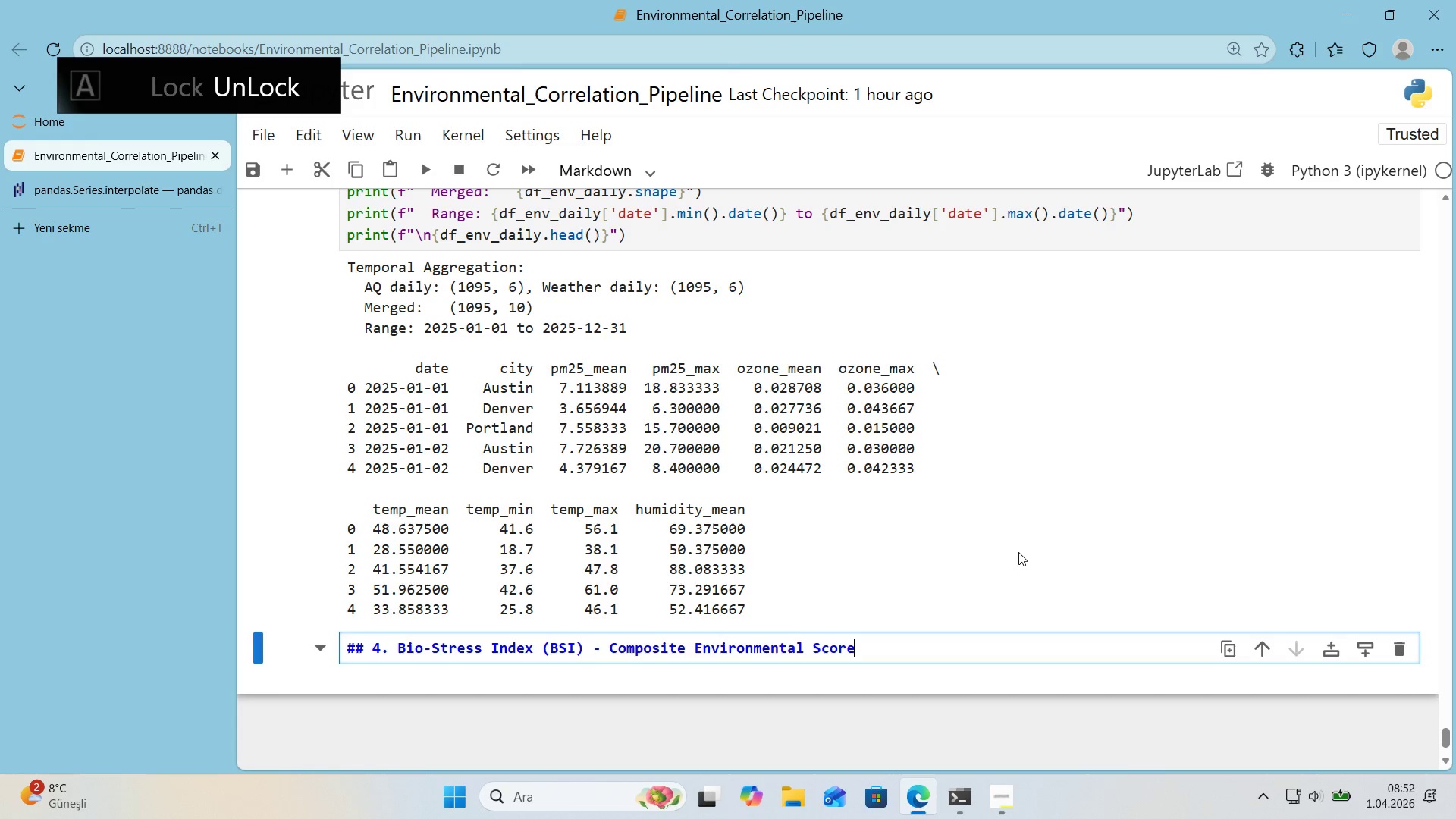 
key(Enter)
 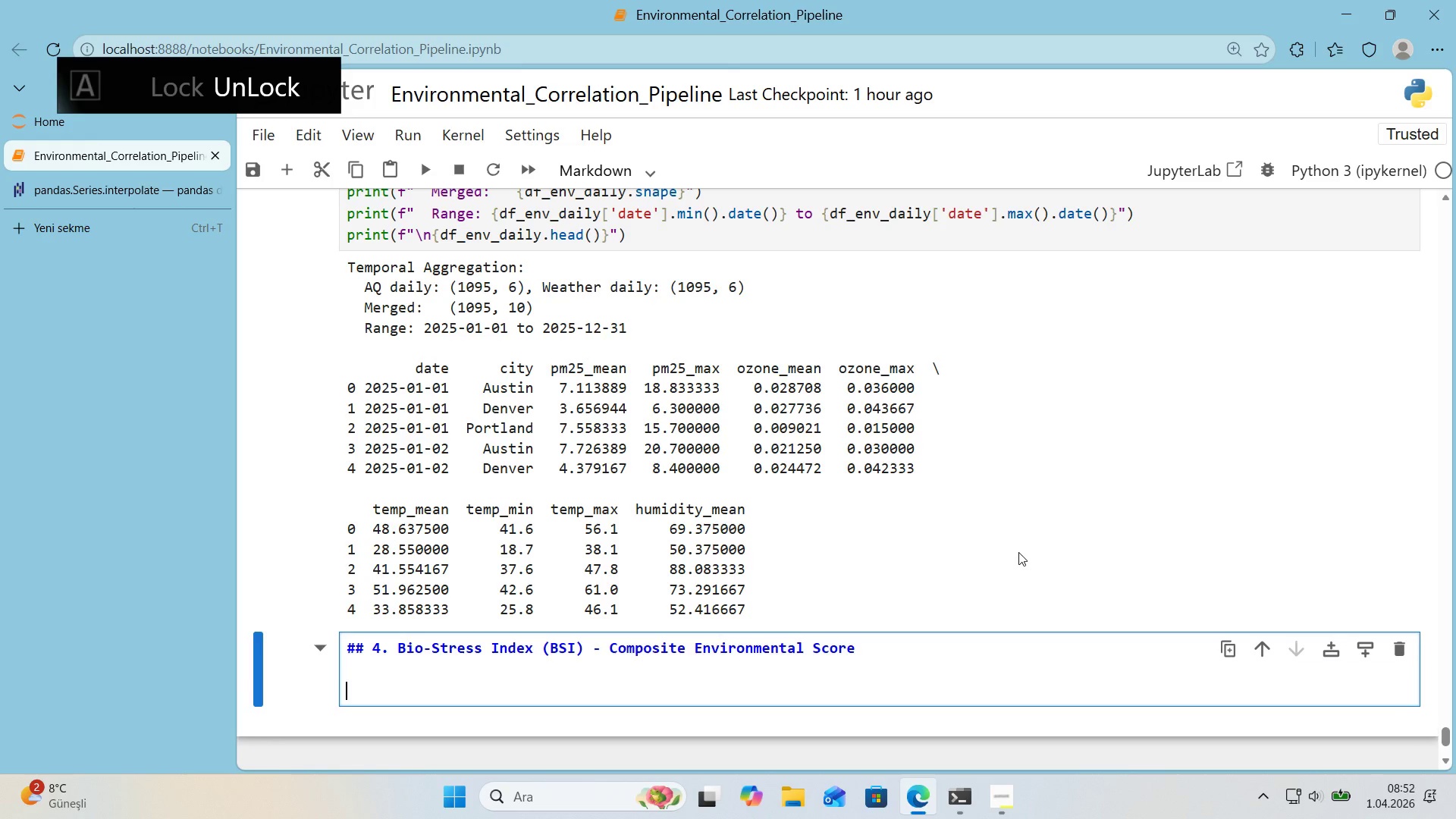 
key(Enter)
 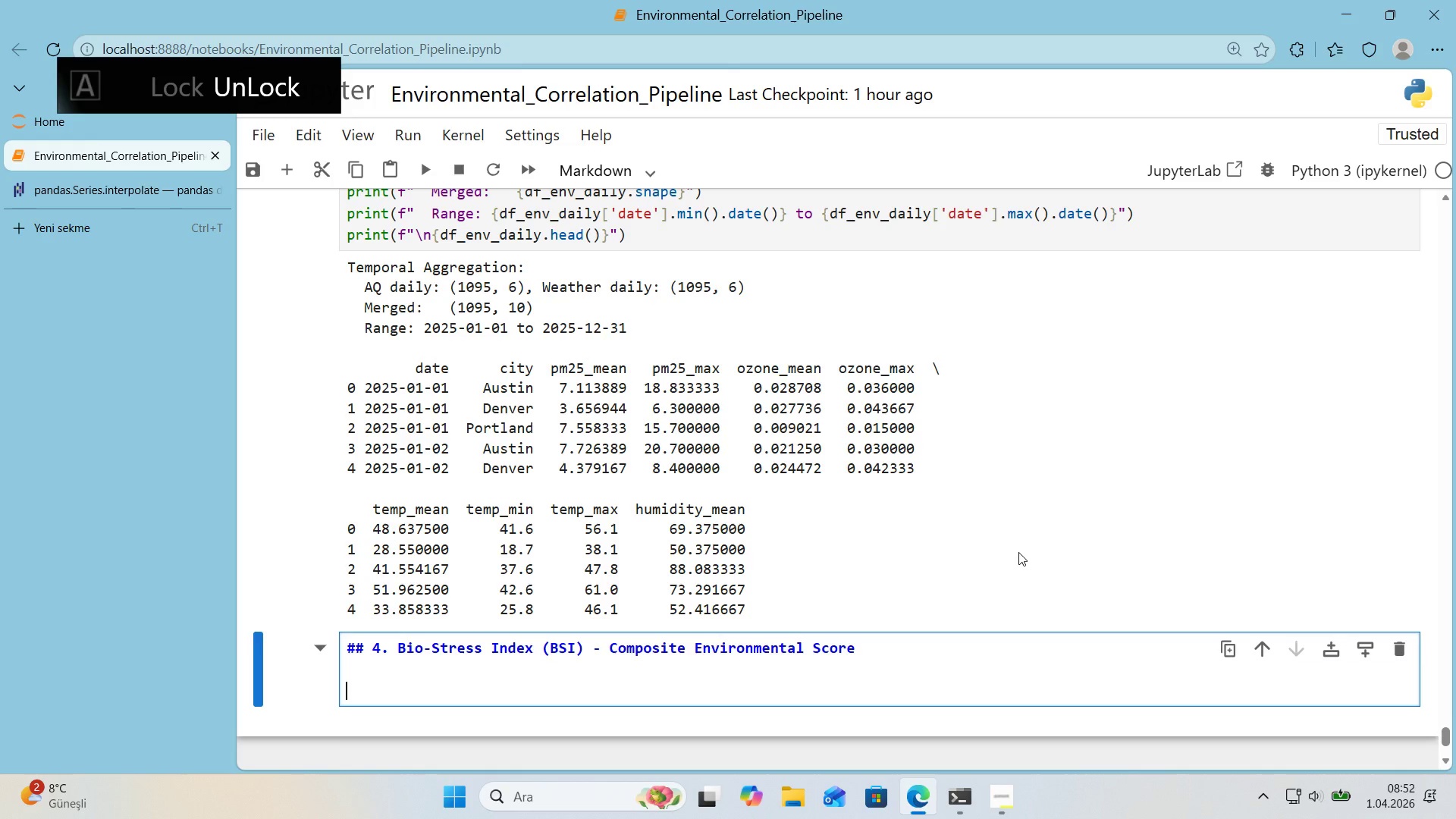 
key(Alt+Control+3)
 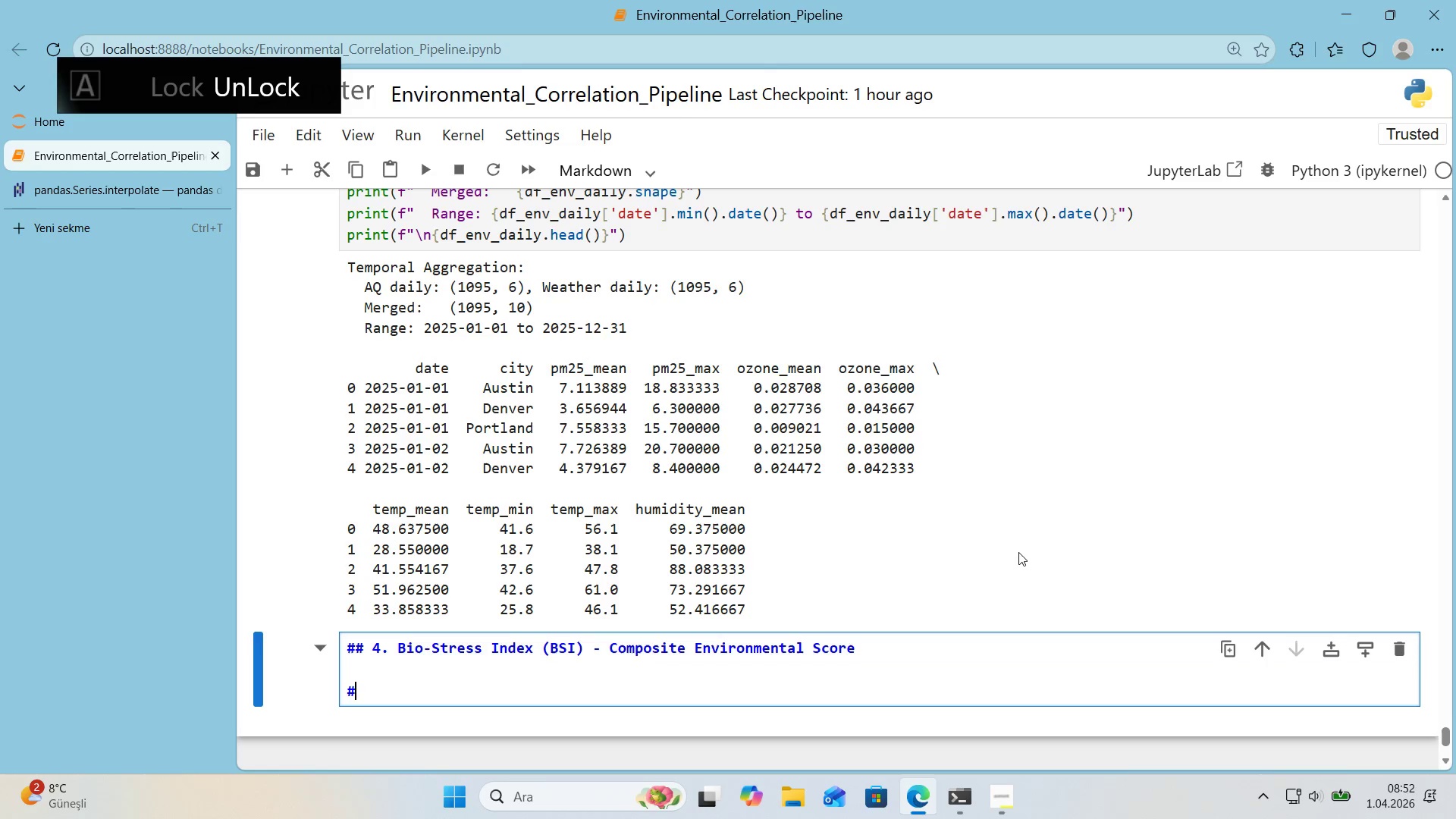 
key(Alt+Control+3)
 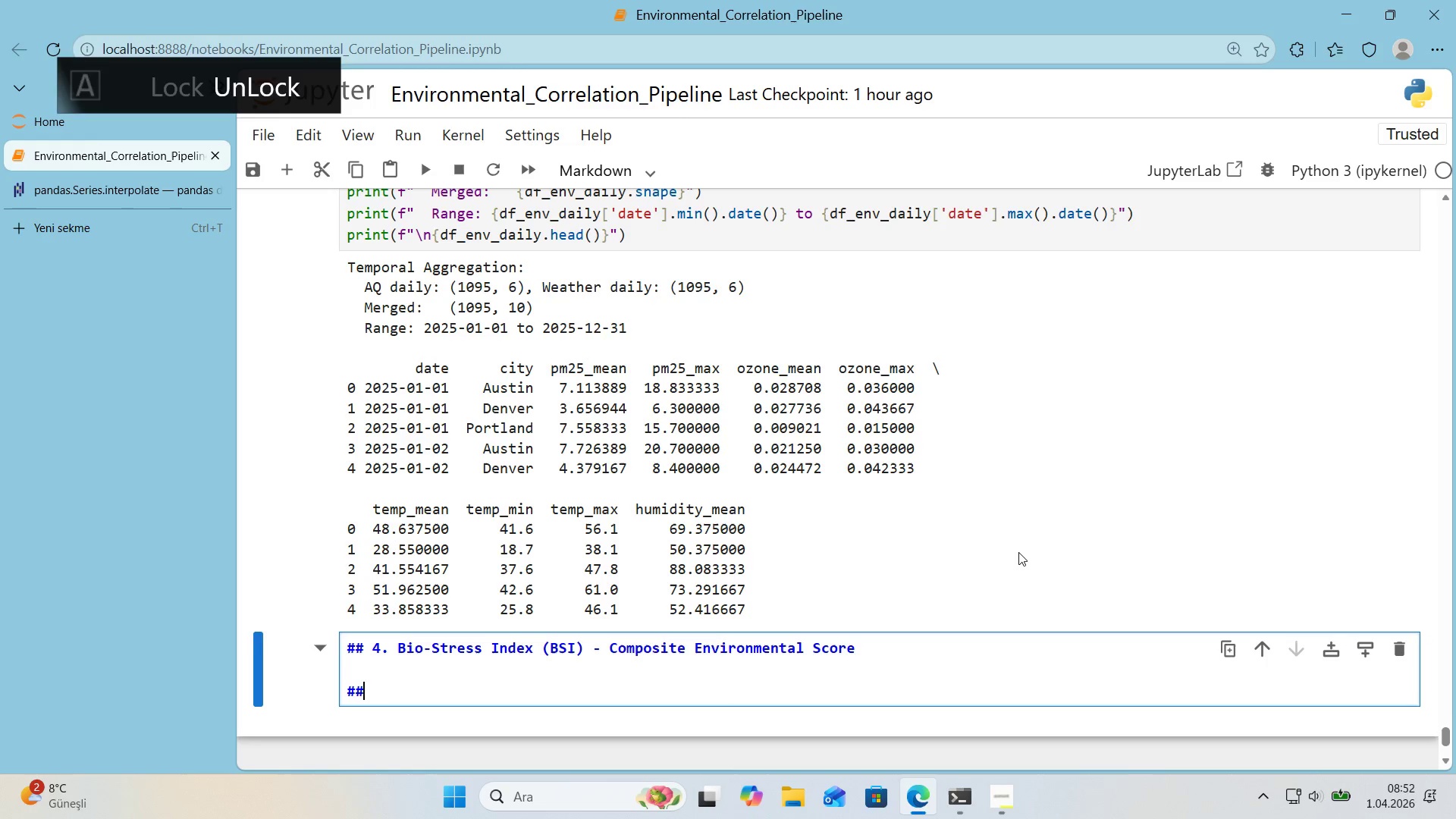 
key(Alt+Control+3)
 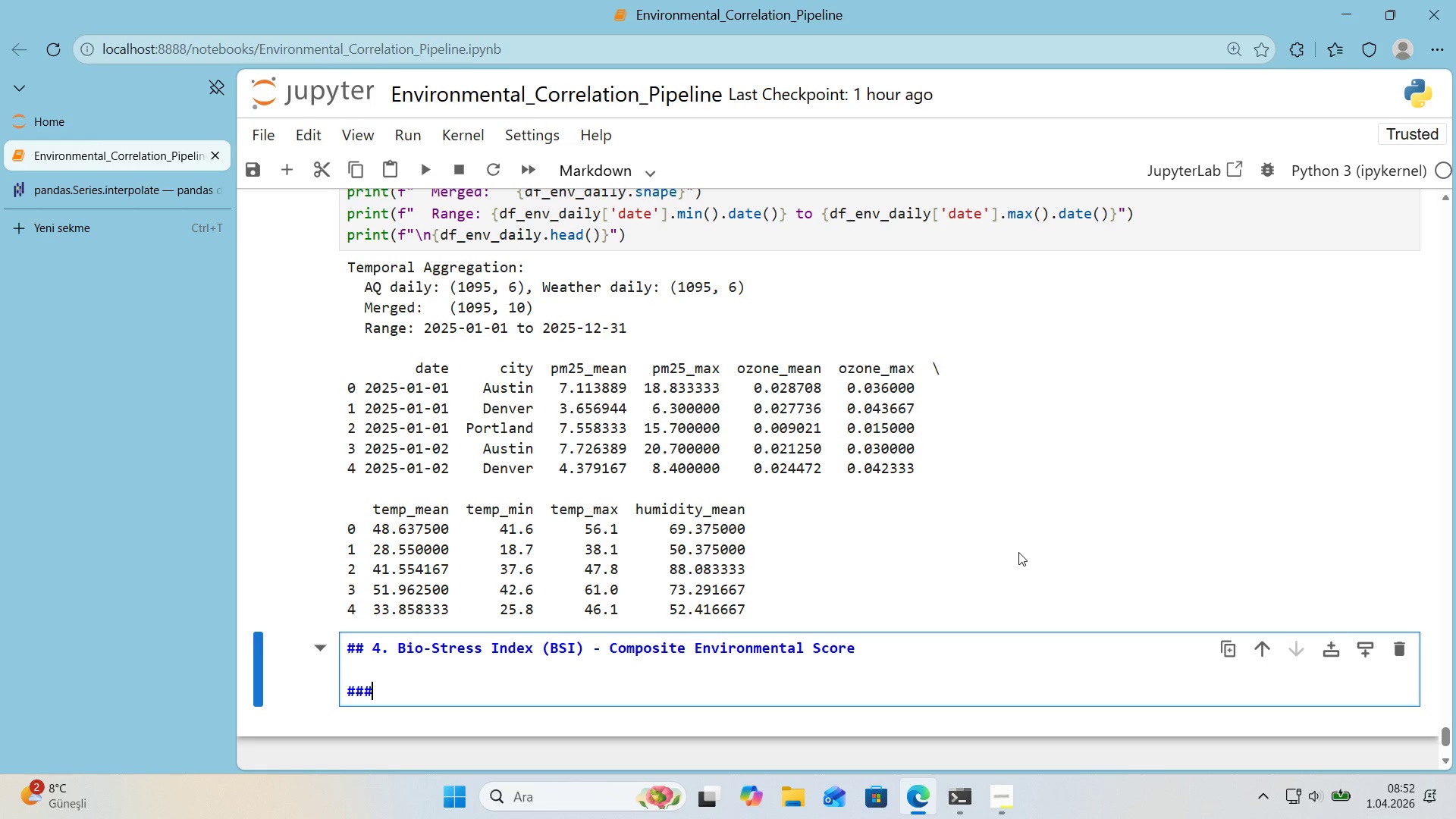 
type( Mathemat'cal Def'n't'on)
 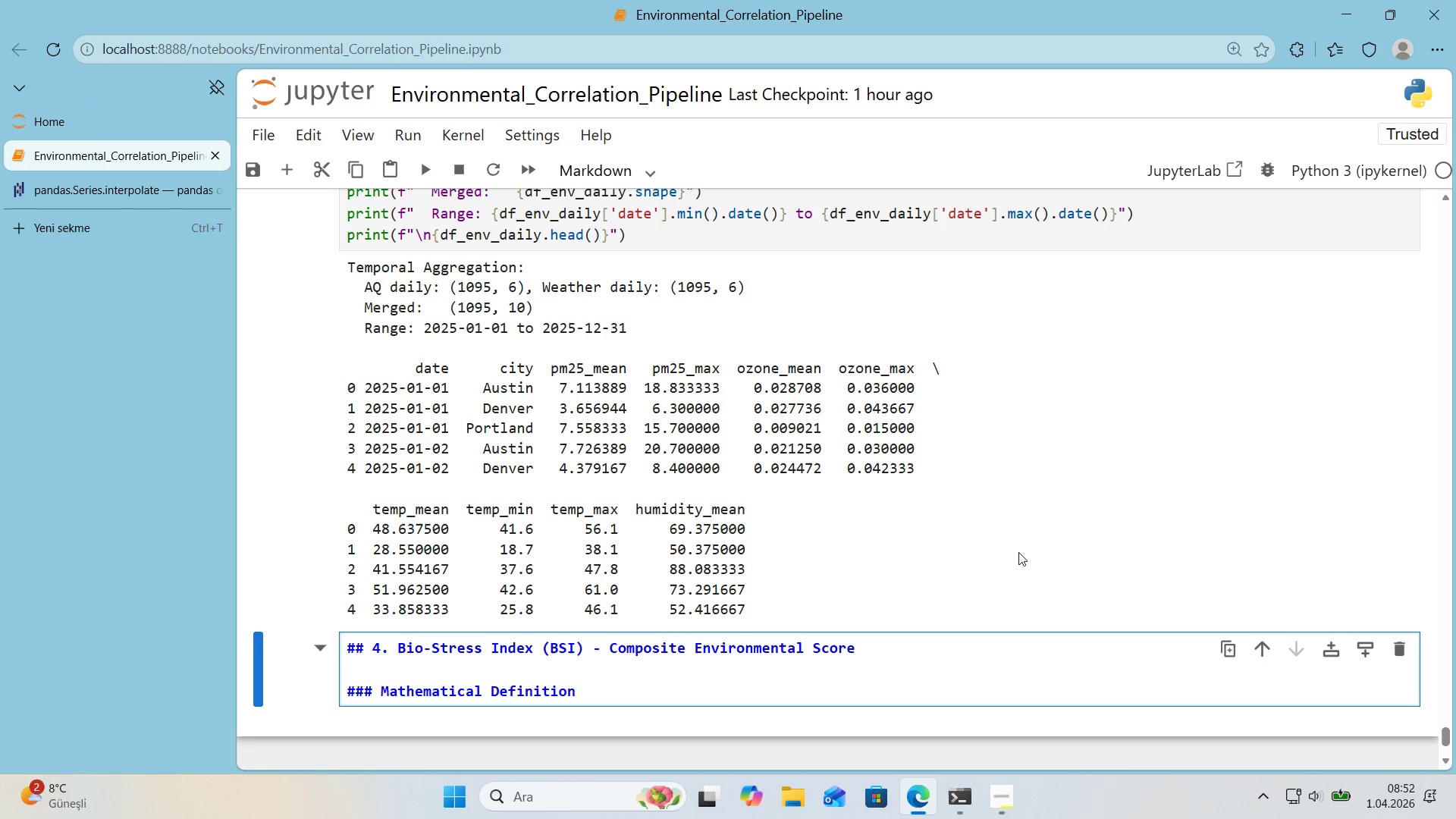 
key(Enter)
 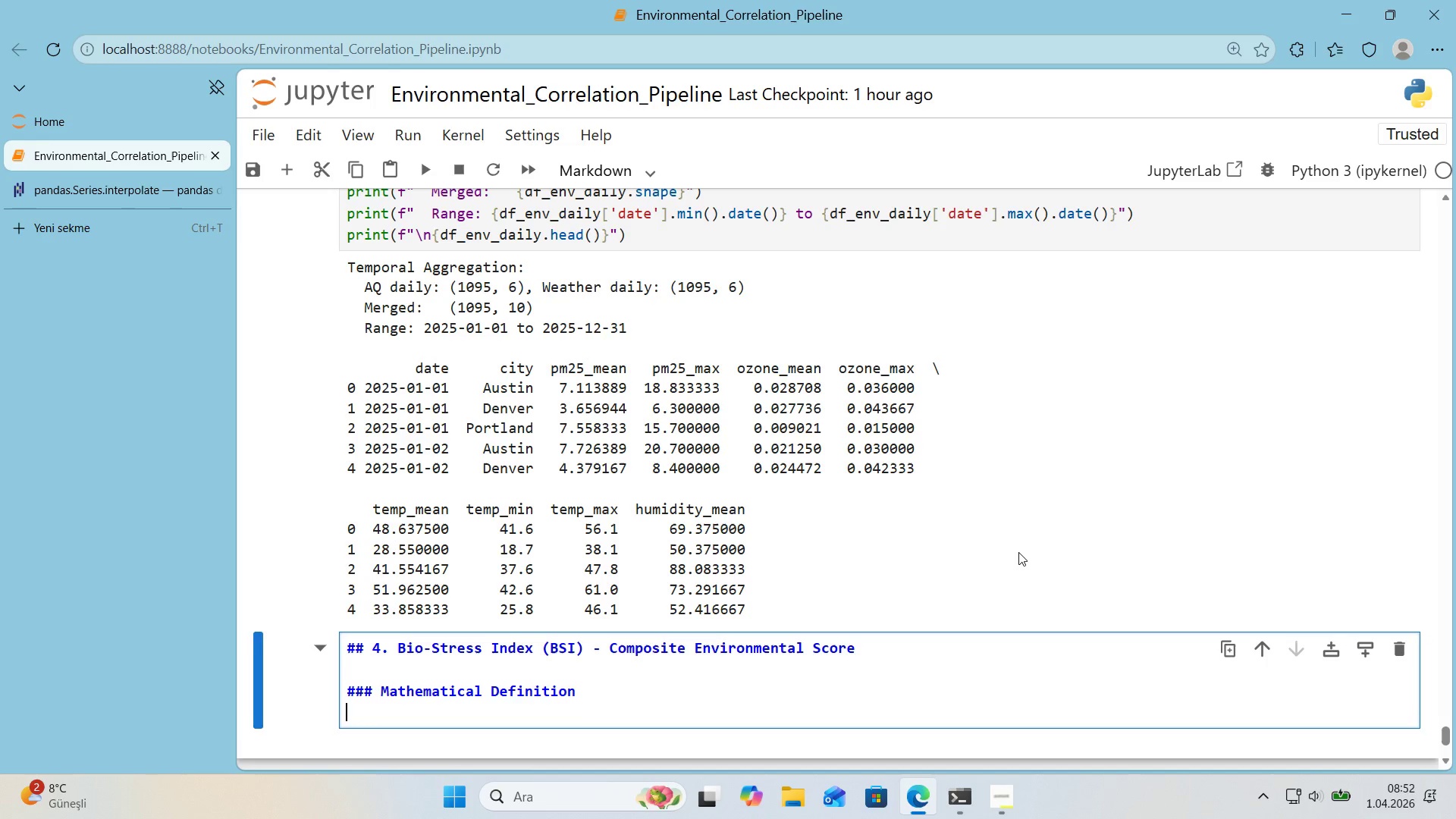 
key(Enter)
 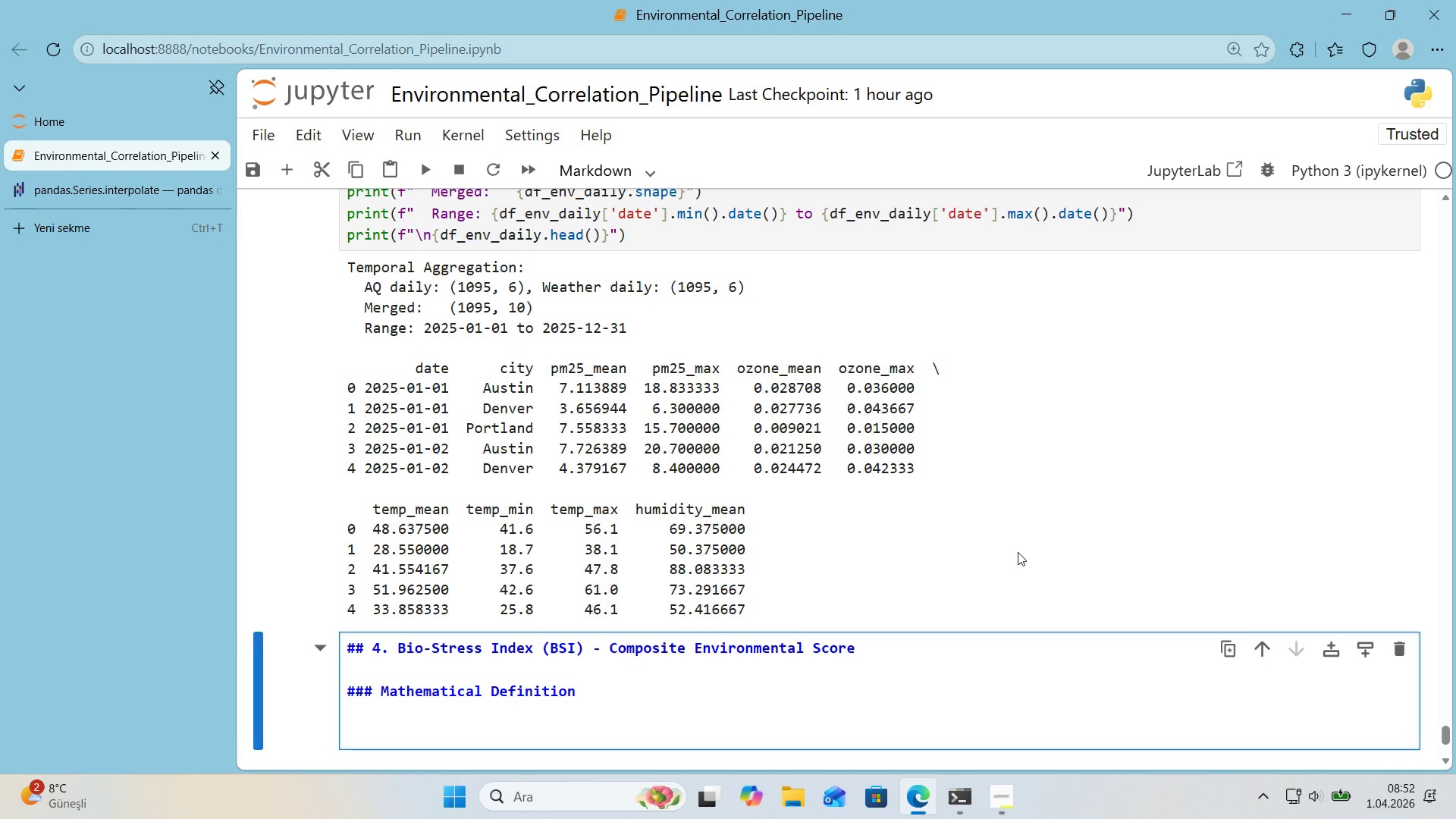 
scroll: coordinate [1018, 552], scroll_direction: down, amount: 1.0
 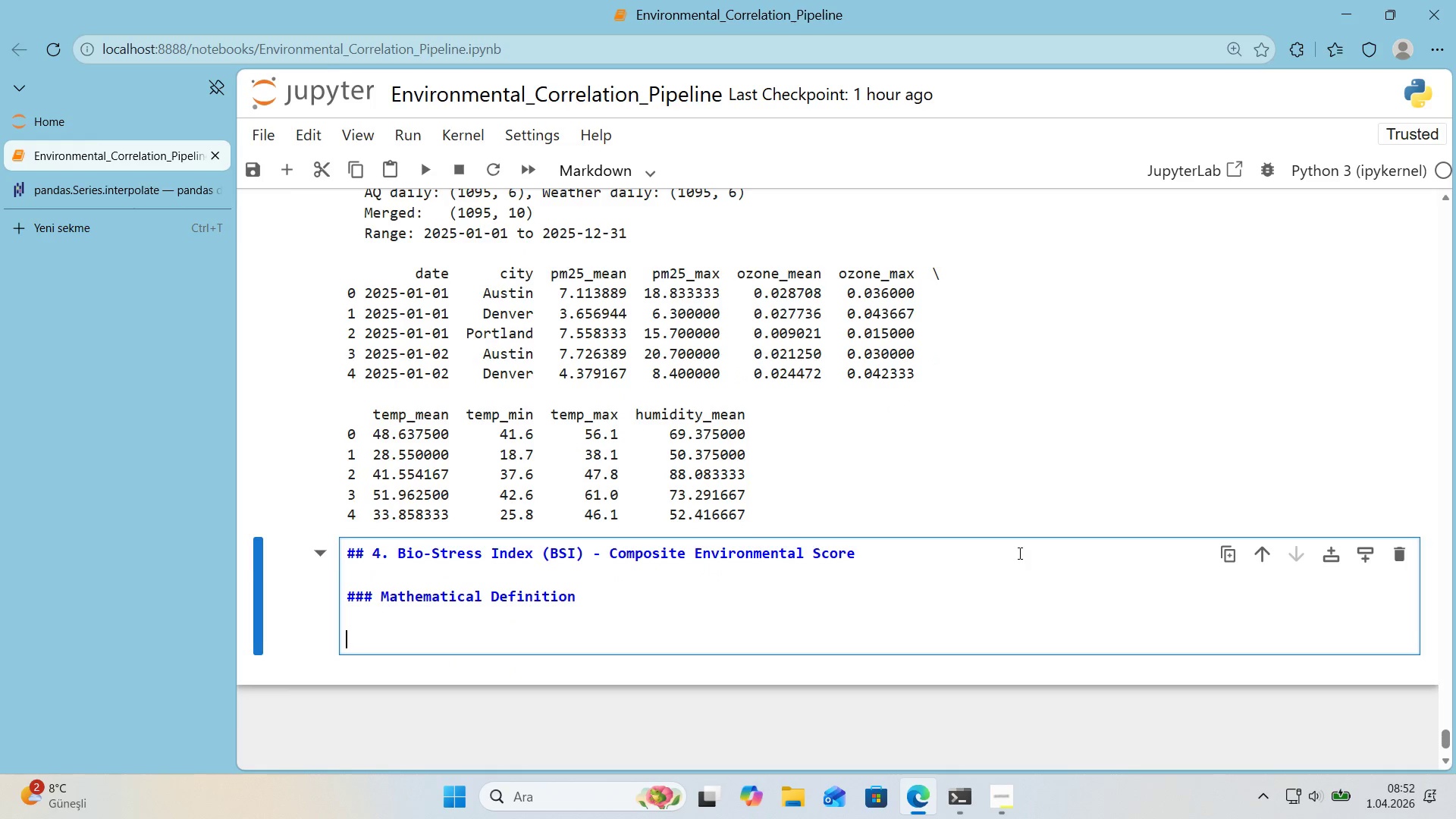 
wait(6.37)
 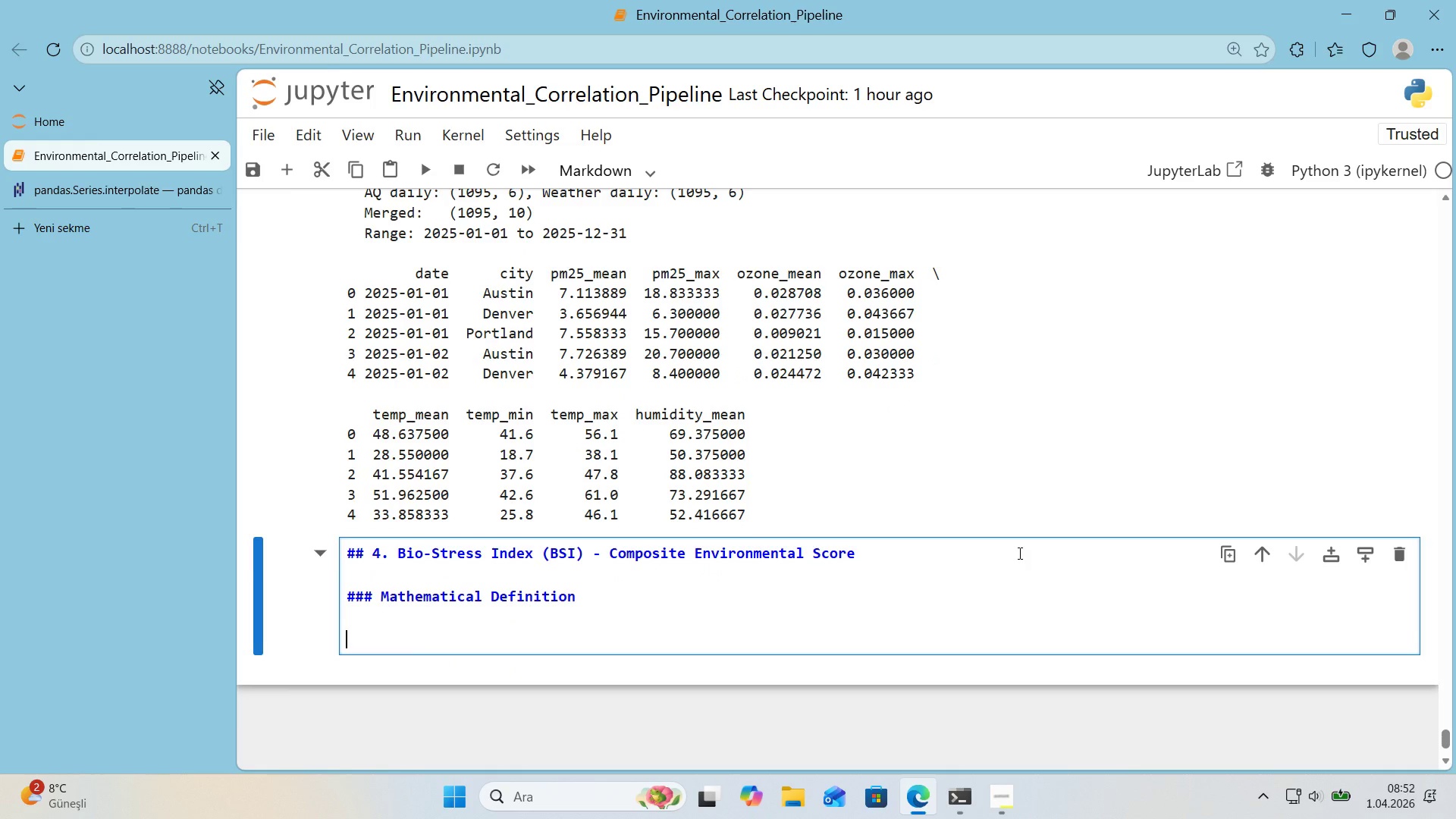 
key(Alt+Control+4)
 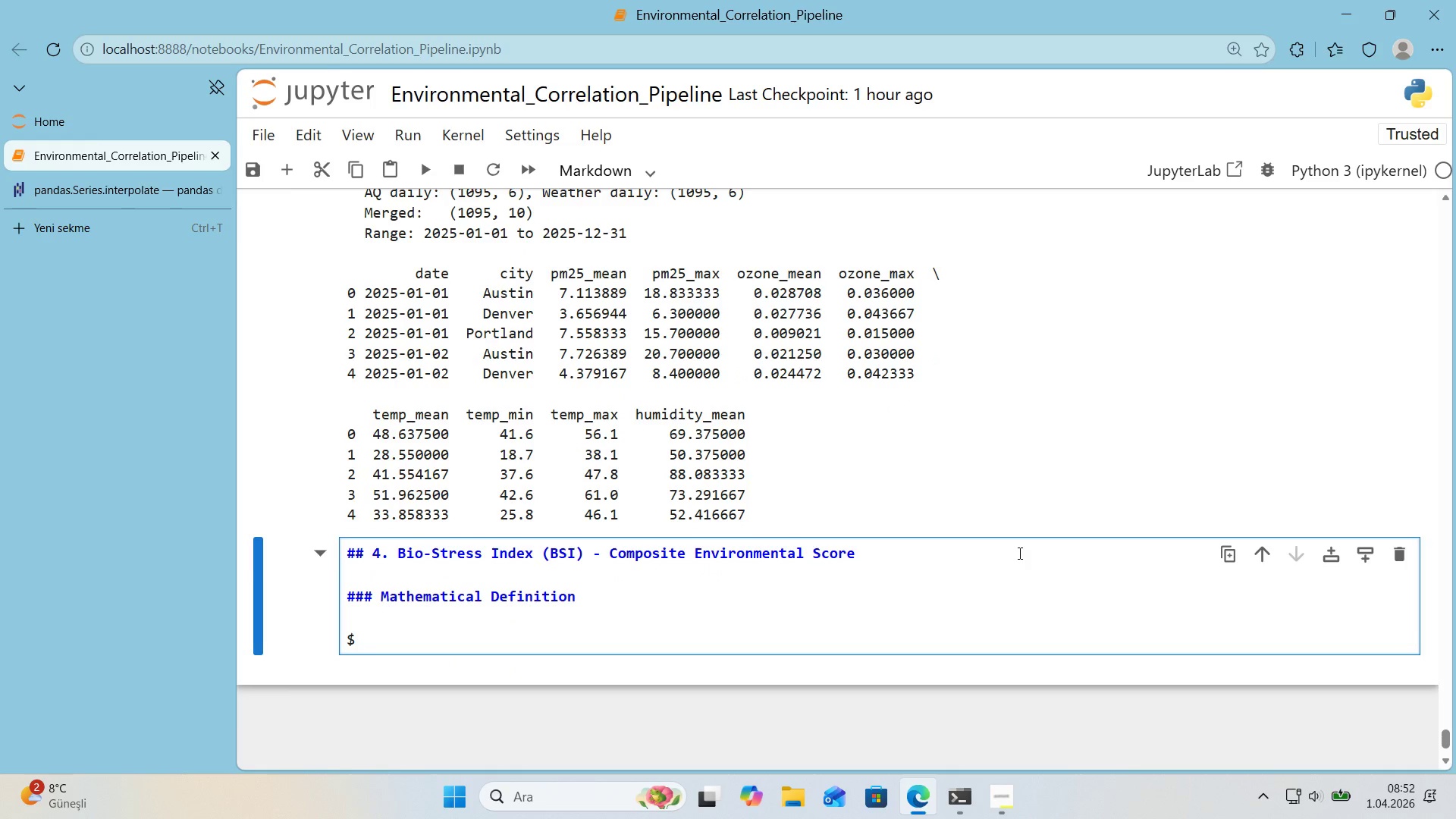 
key(Enter)
 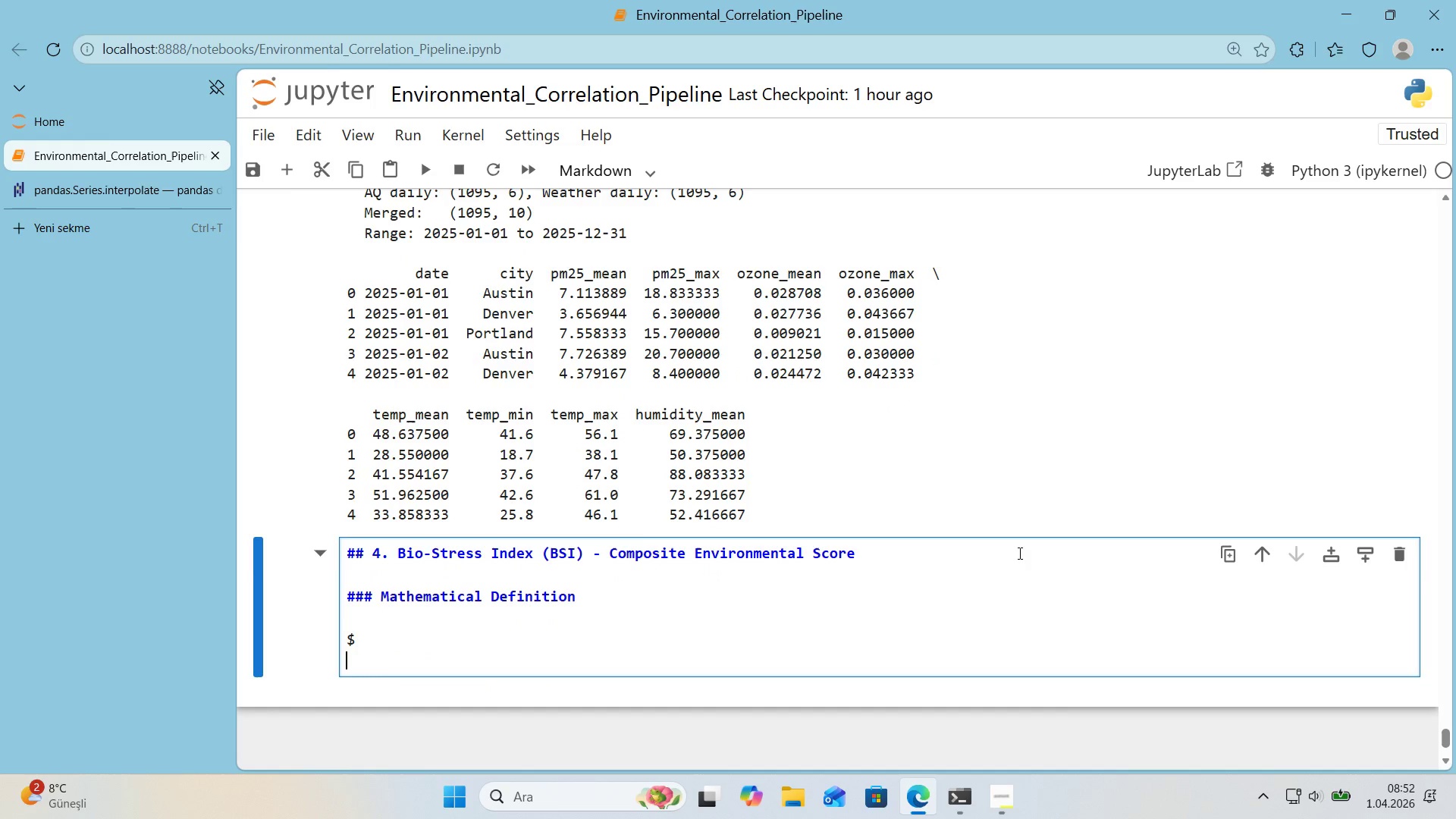 
type(BSI ))
 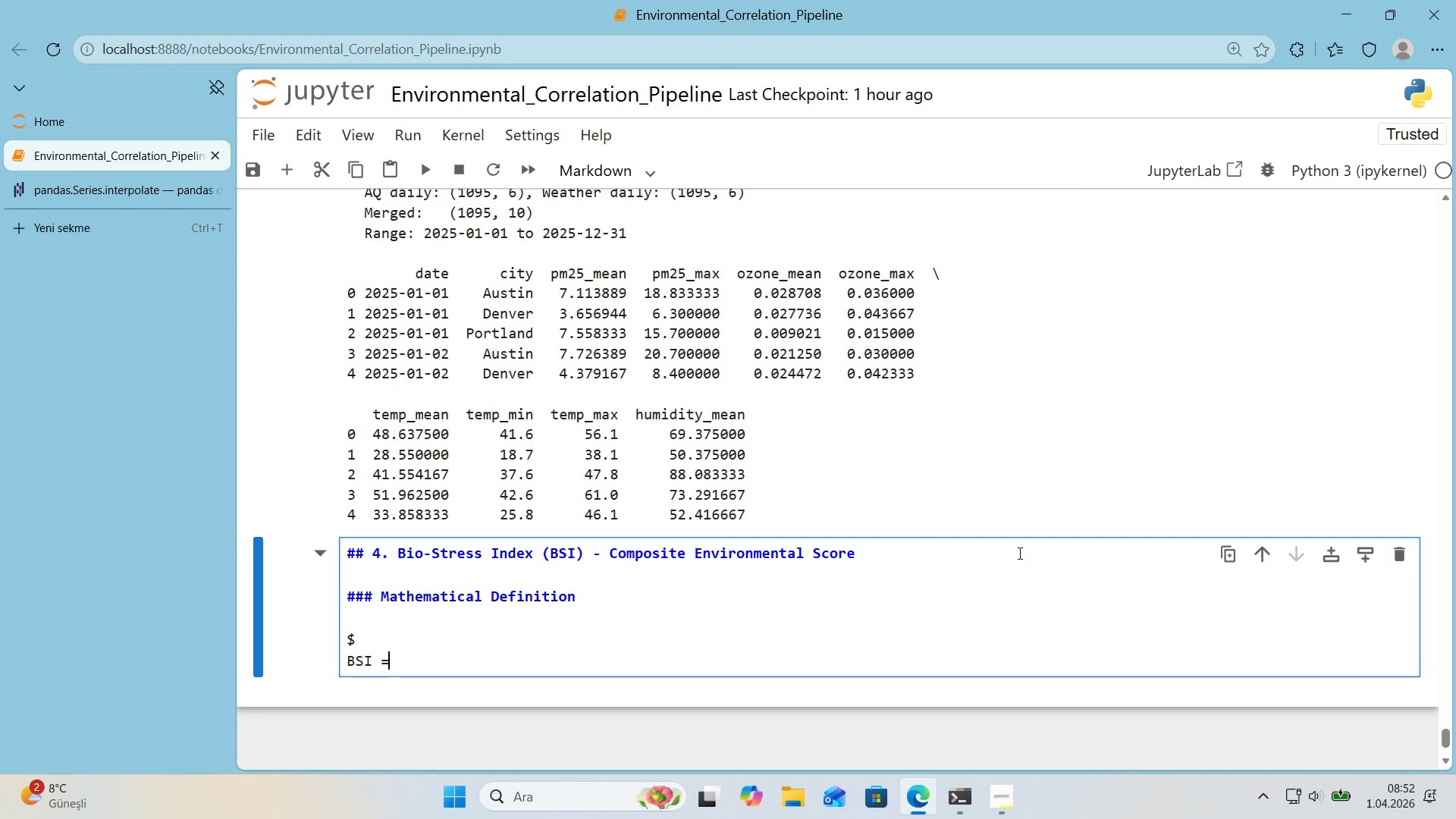 
wait(5.69)
 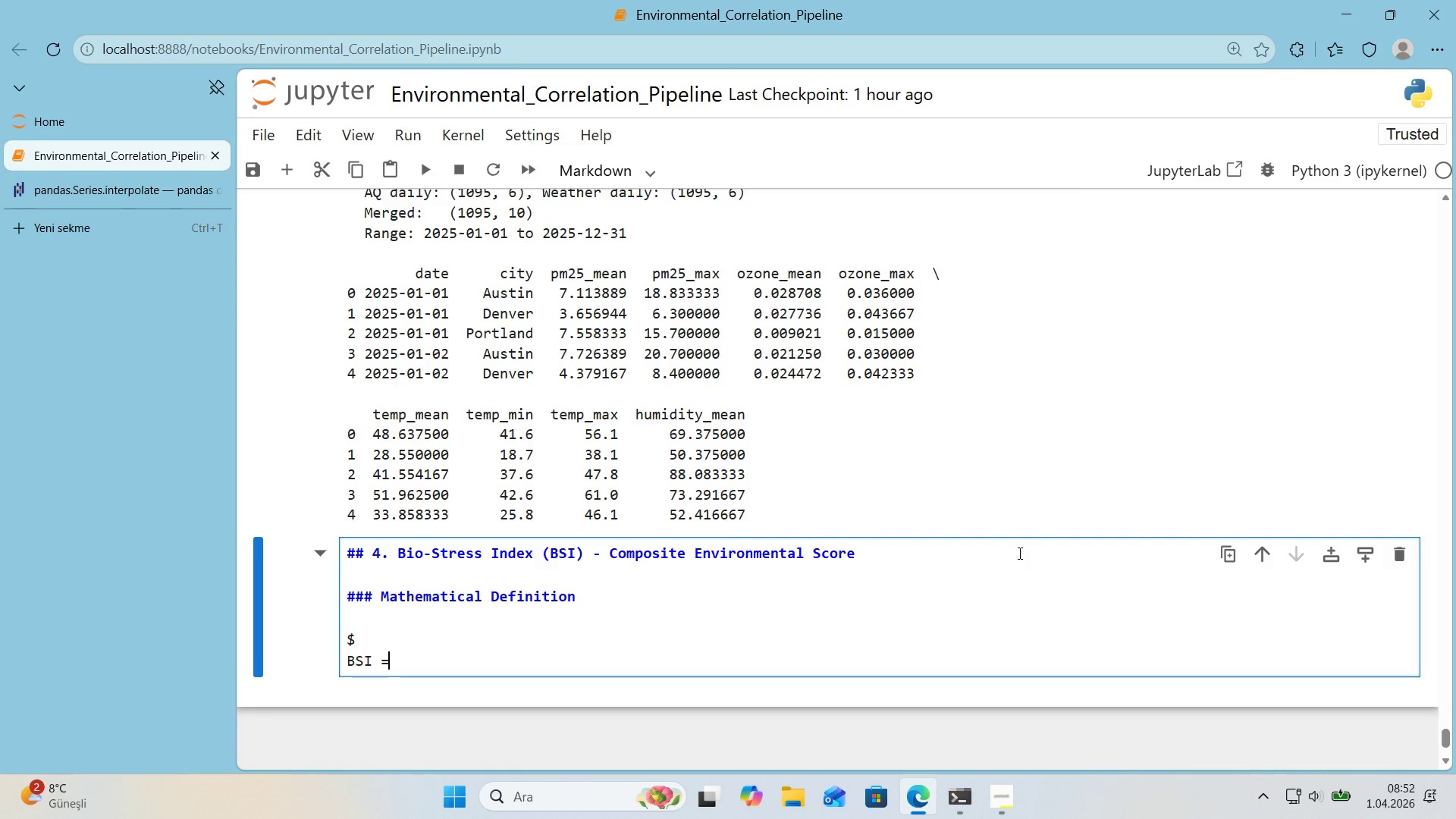 
key(Space)
 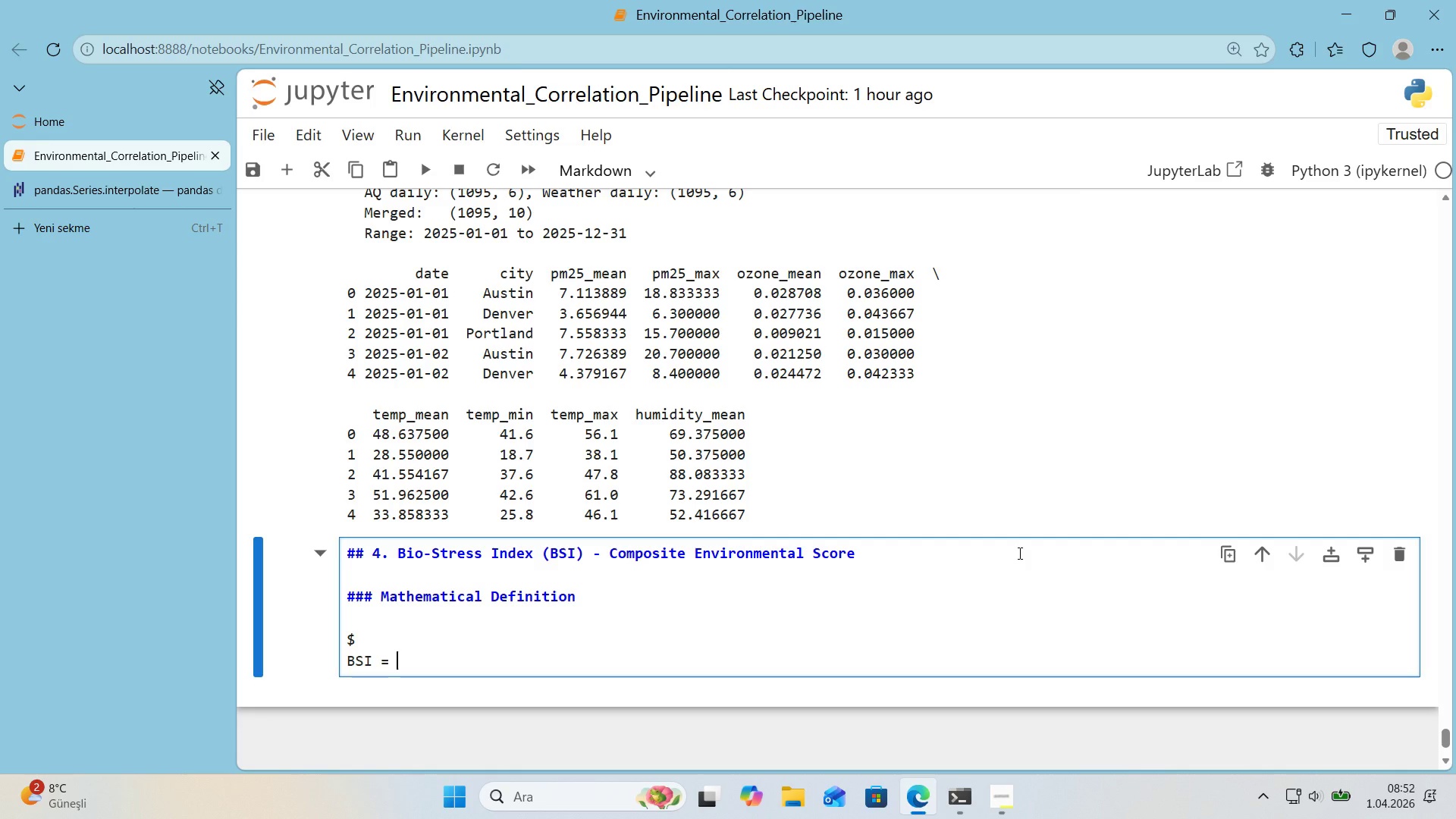 
key(W)
 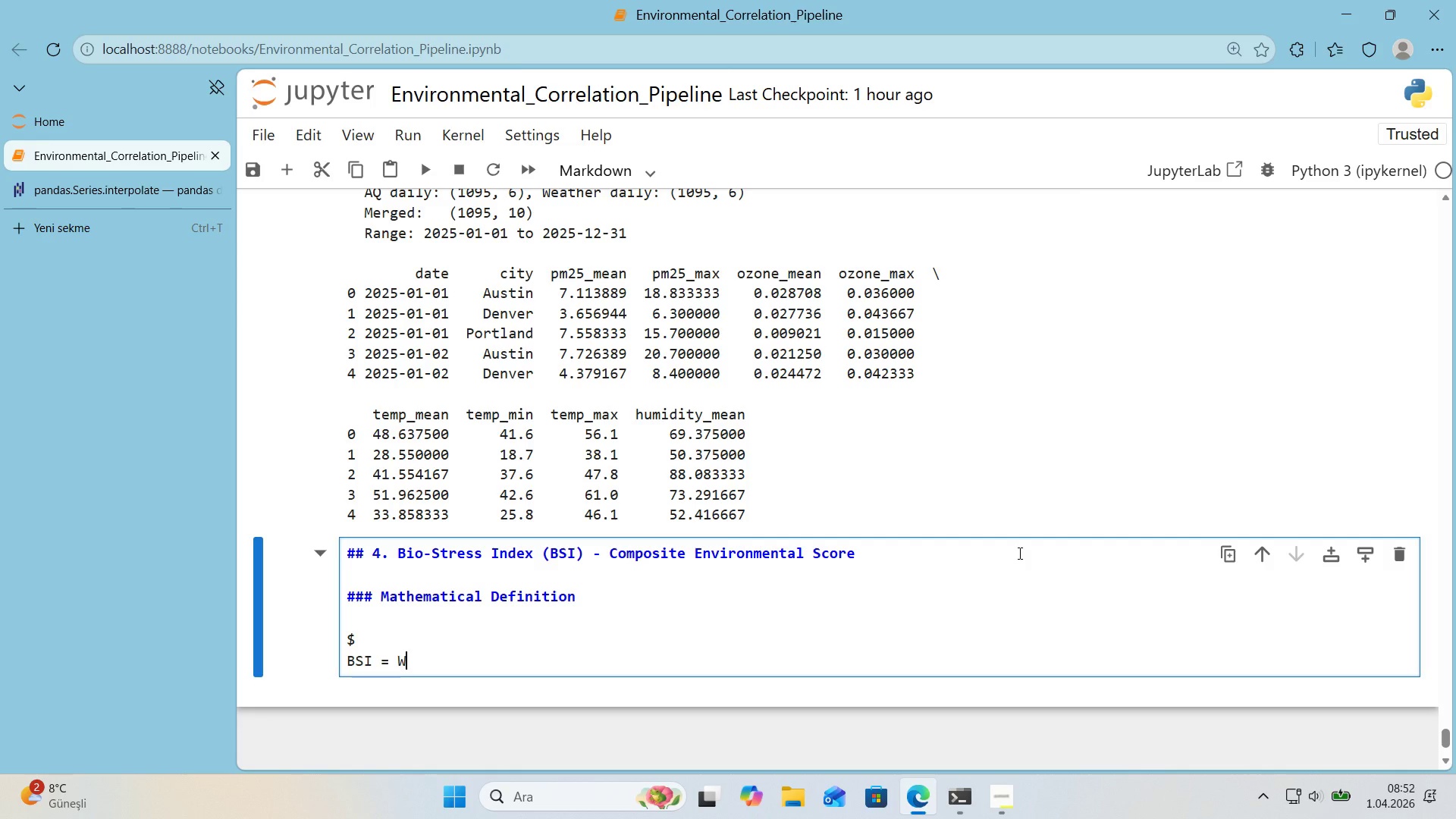 
key(Shift+ShiftRight)
 